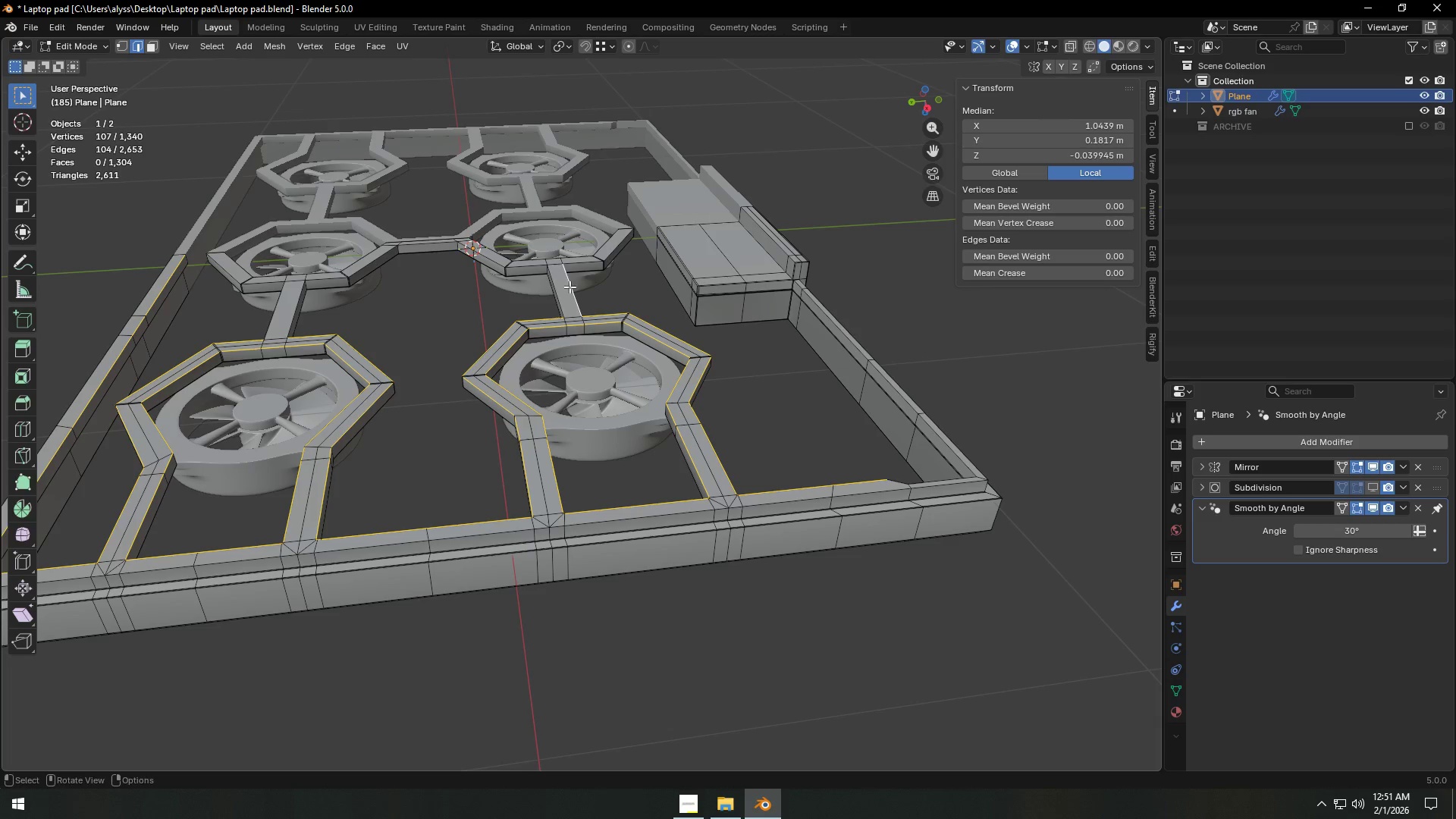 
hold_key(key=ShiftLeft, duration=0.38)
 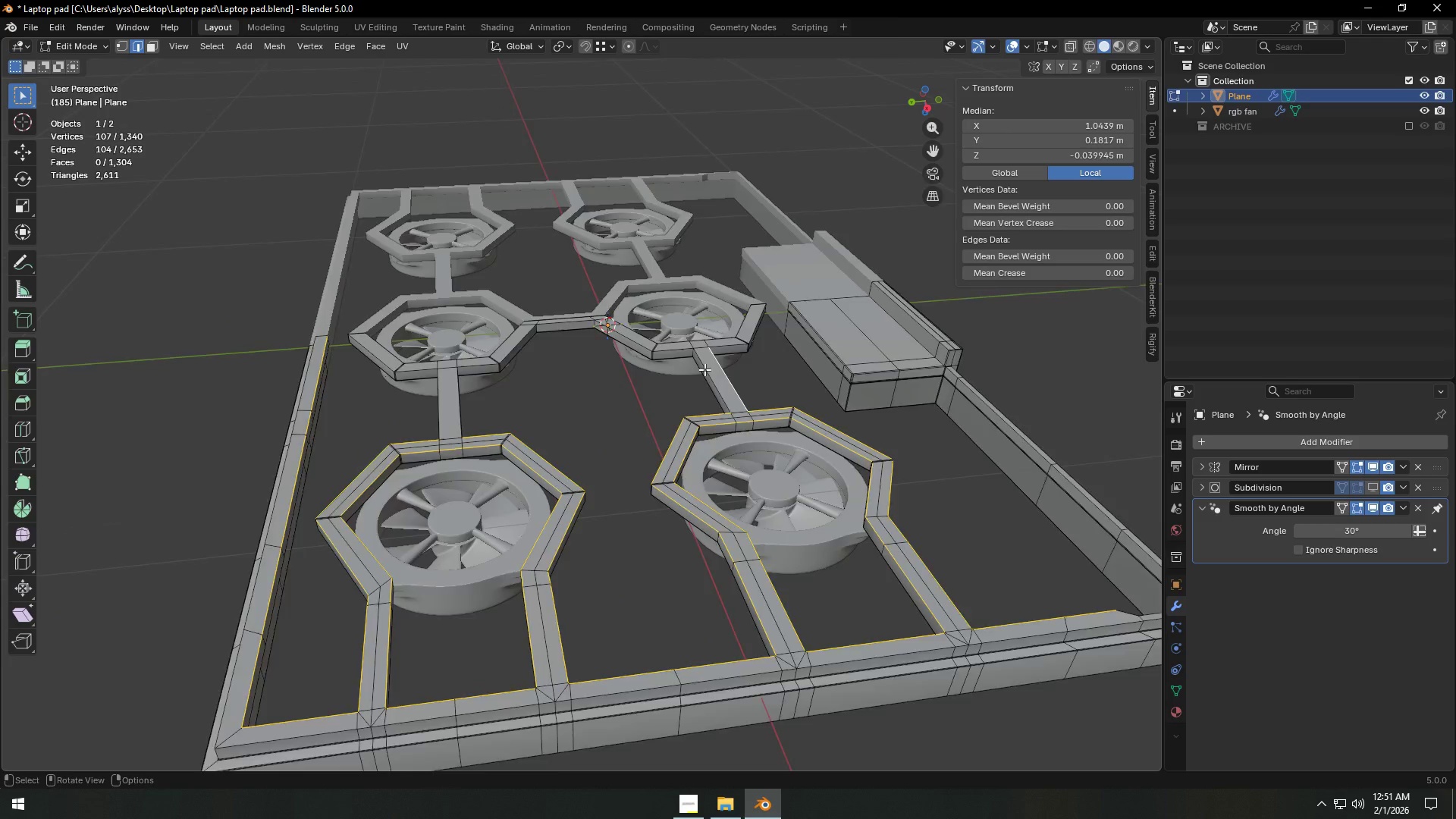 
scroll: coordinate [704, 369], scroll_direction: up, amount: 3.0
 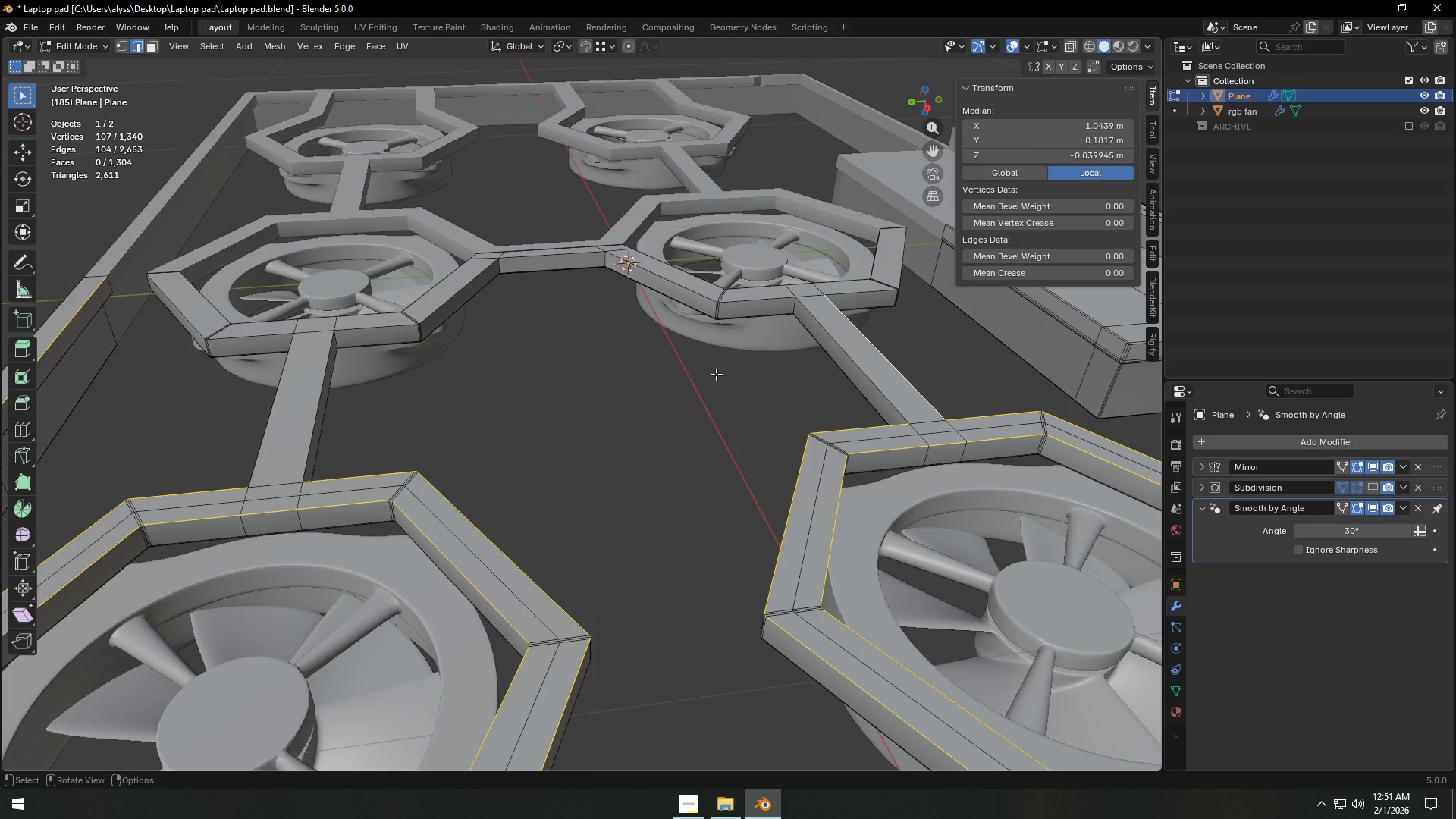 
hold_key(key=ShiftLeft, duration=6.8)
hold_key(key=AltLeft, duration=1.53)
left_click([307, 410])
 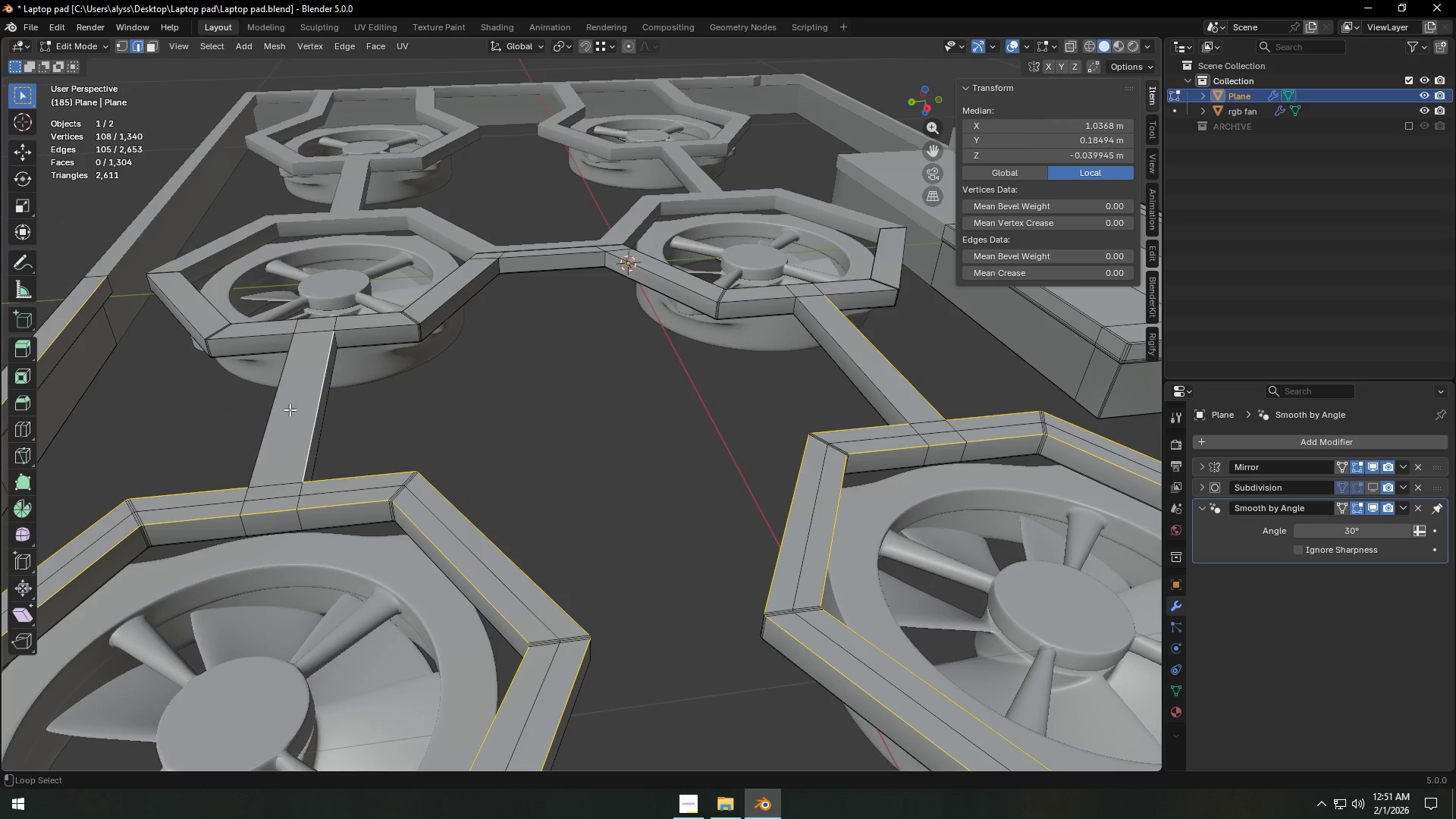 
double_click([268, 408])
 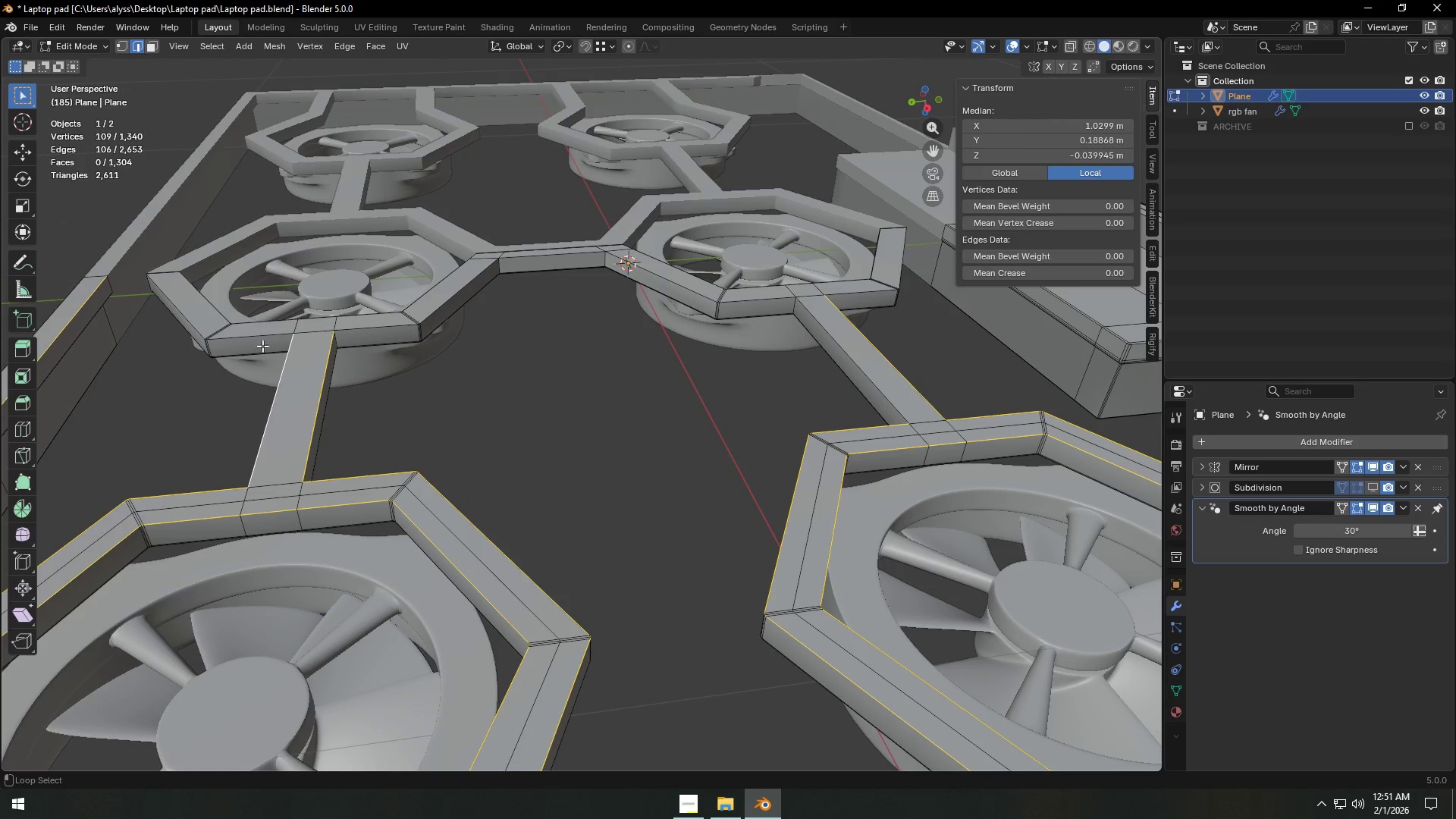 
triple_click([259, 334])
 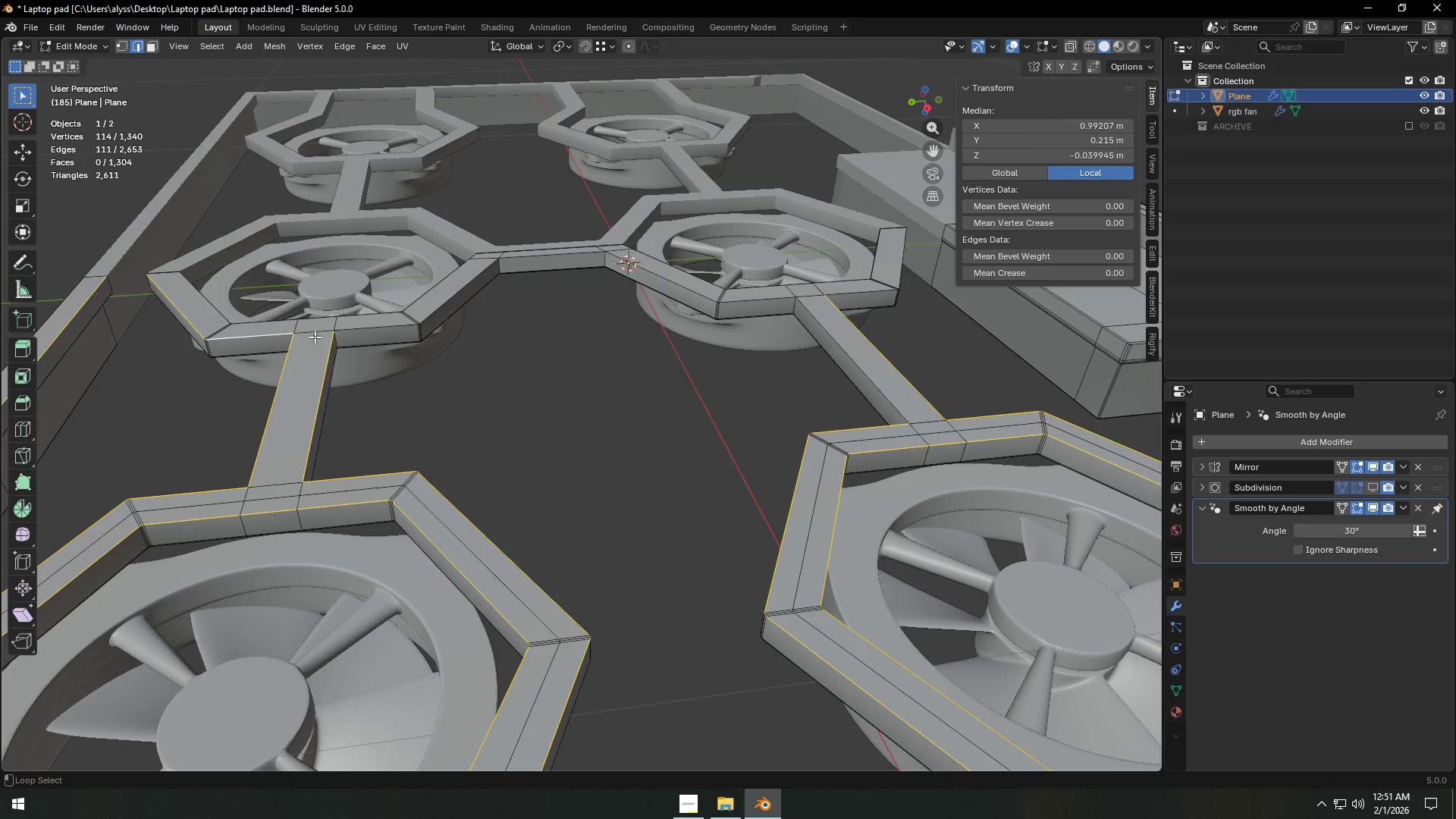 
hold_key(key=AltLeft, duration=1.5)
left_click([345, 332])
 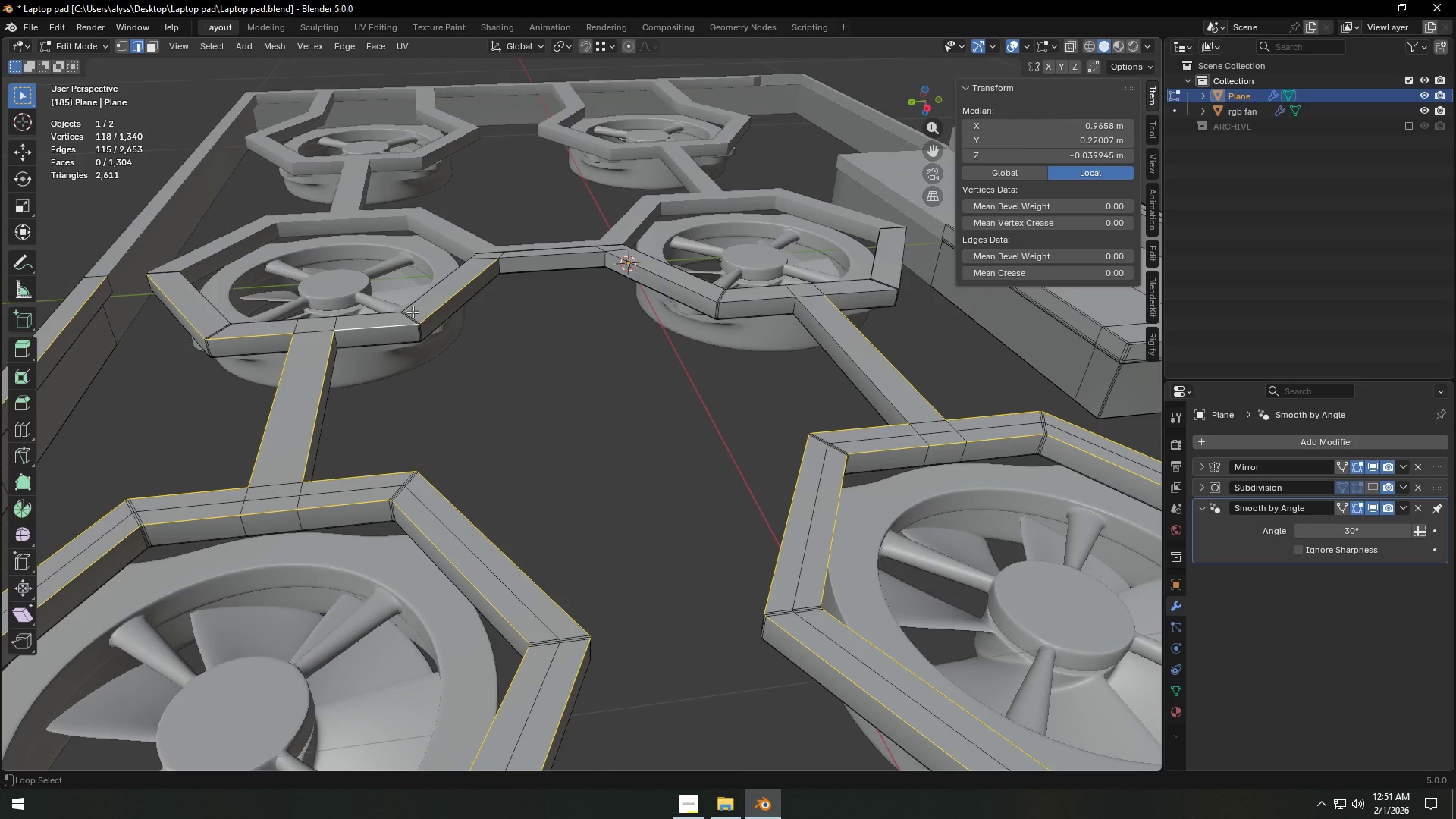 
left_click([422, 303])
 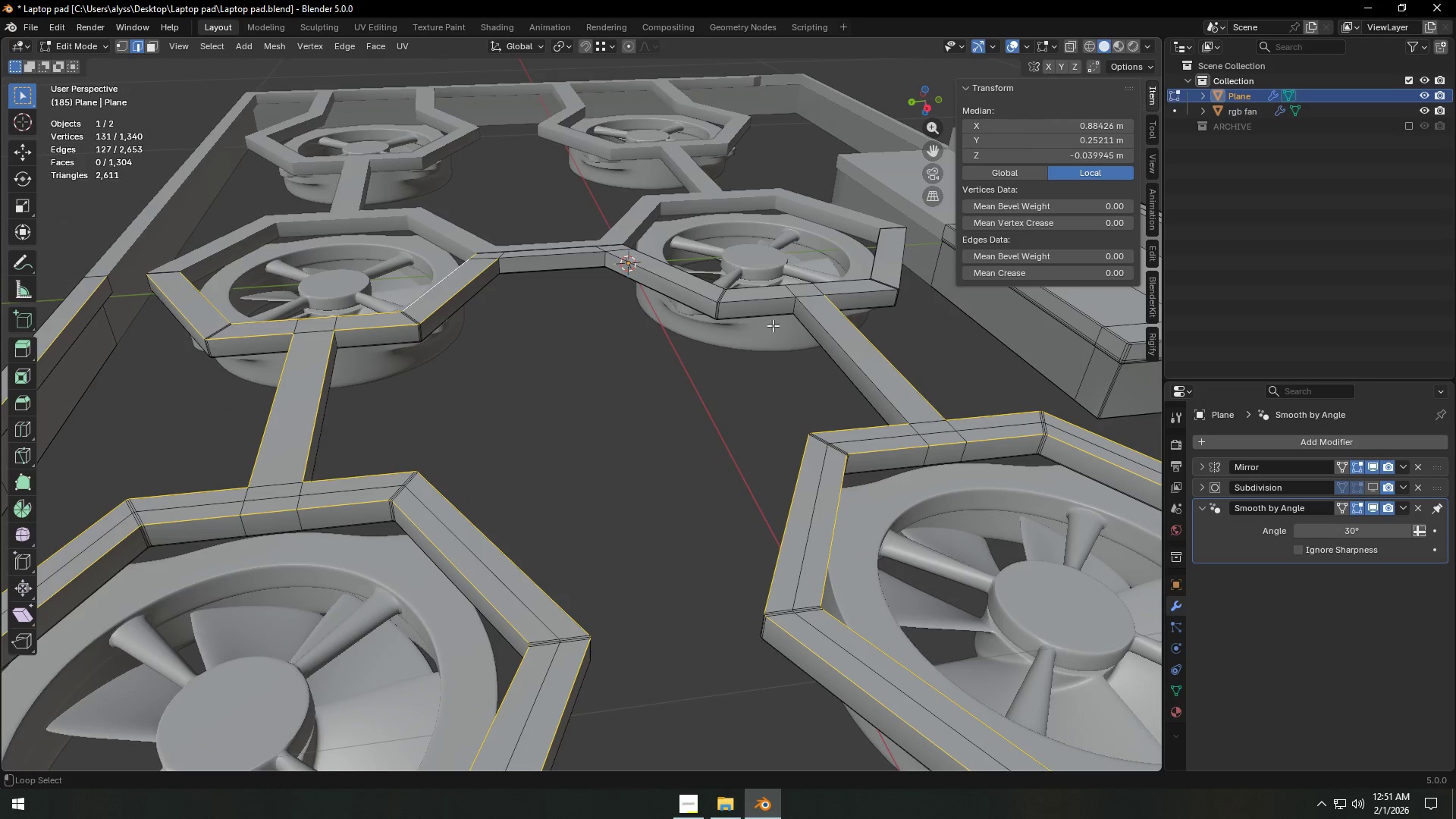 
hold_key(key=AltLeft, duration=1.5)
left_click([771, 288])
 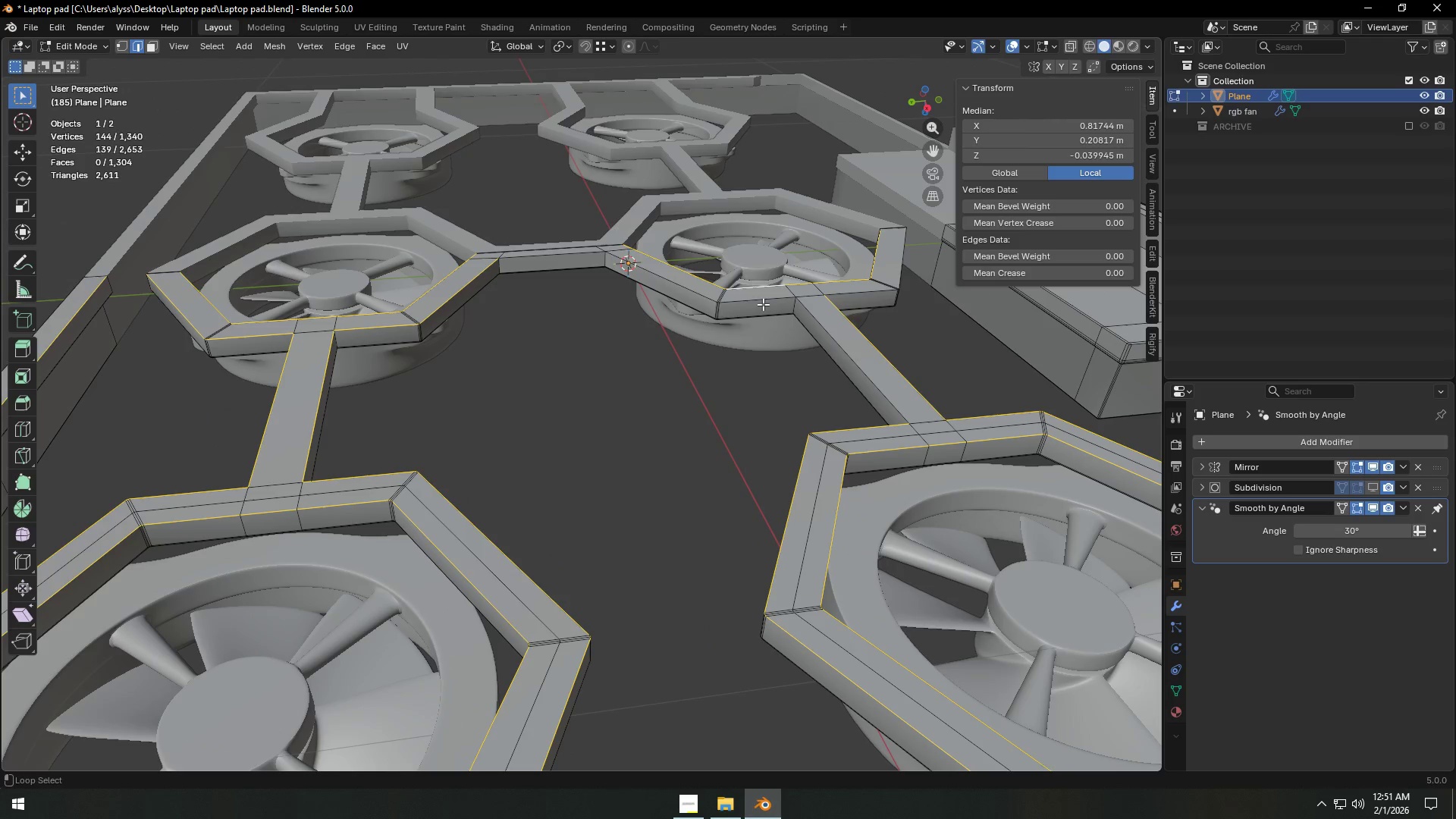 
double_click([761, 305])
 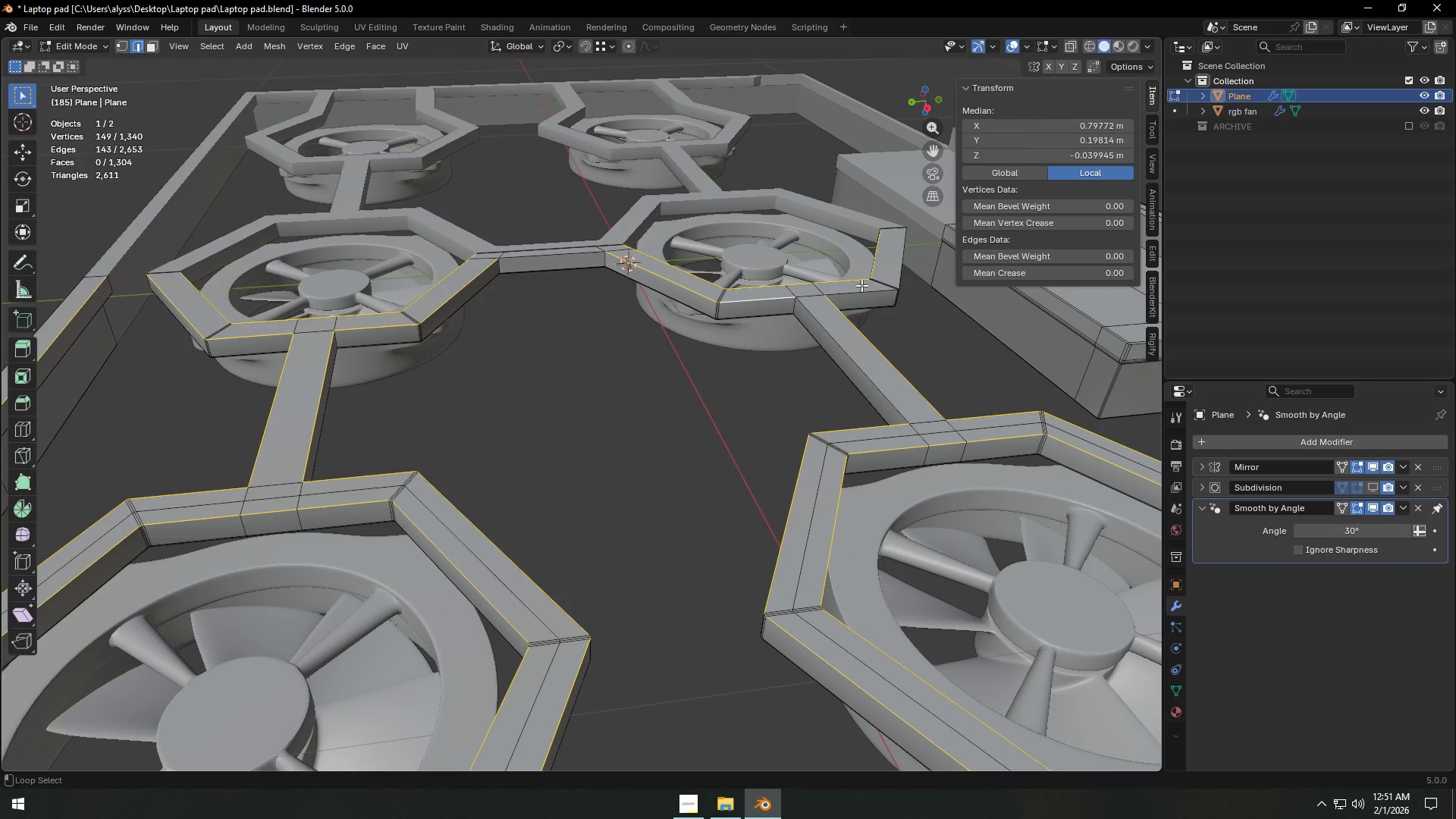 
hold_key(key=AltLeft, duration=1.52)
left_click([893, 267])
 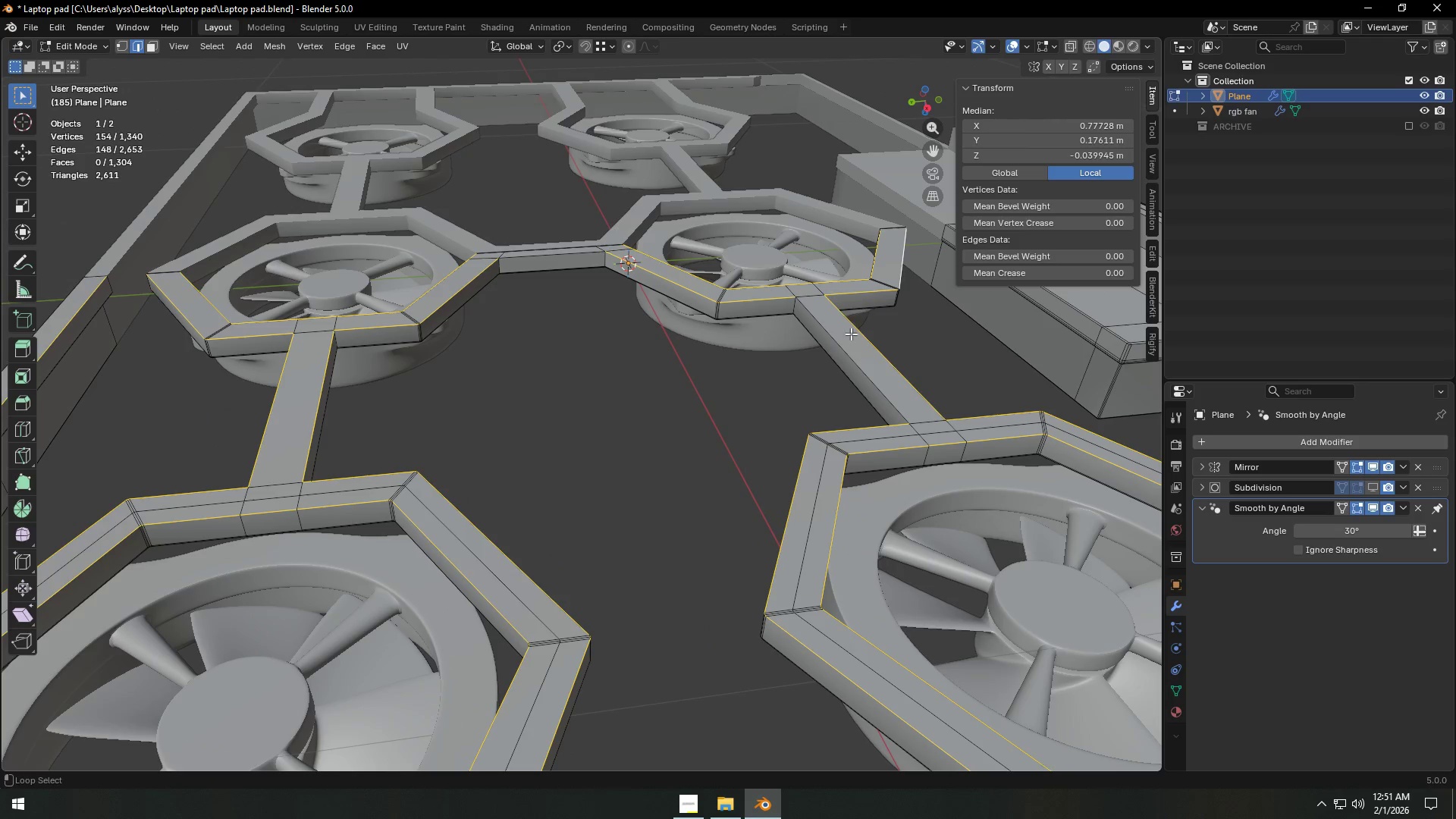 
left_click([836, 339])
 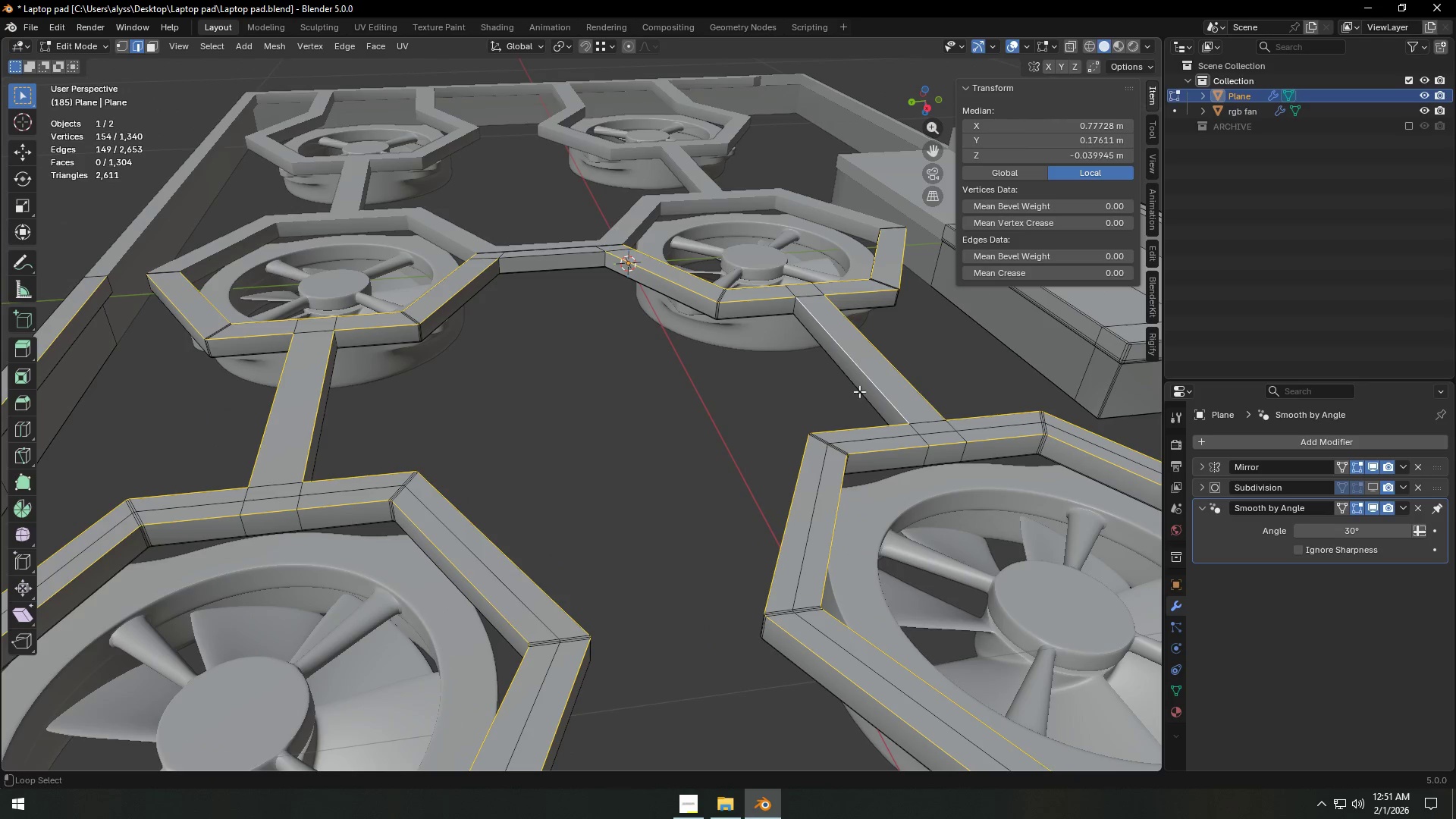 
hold_key(key=AltLeft, duration=0.31)
 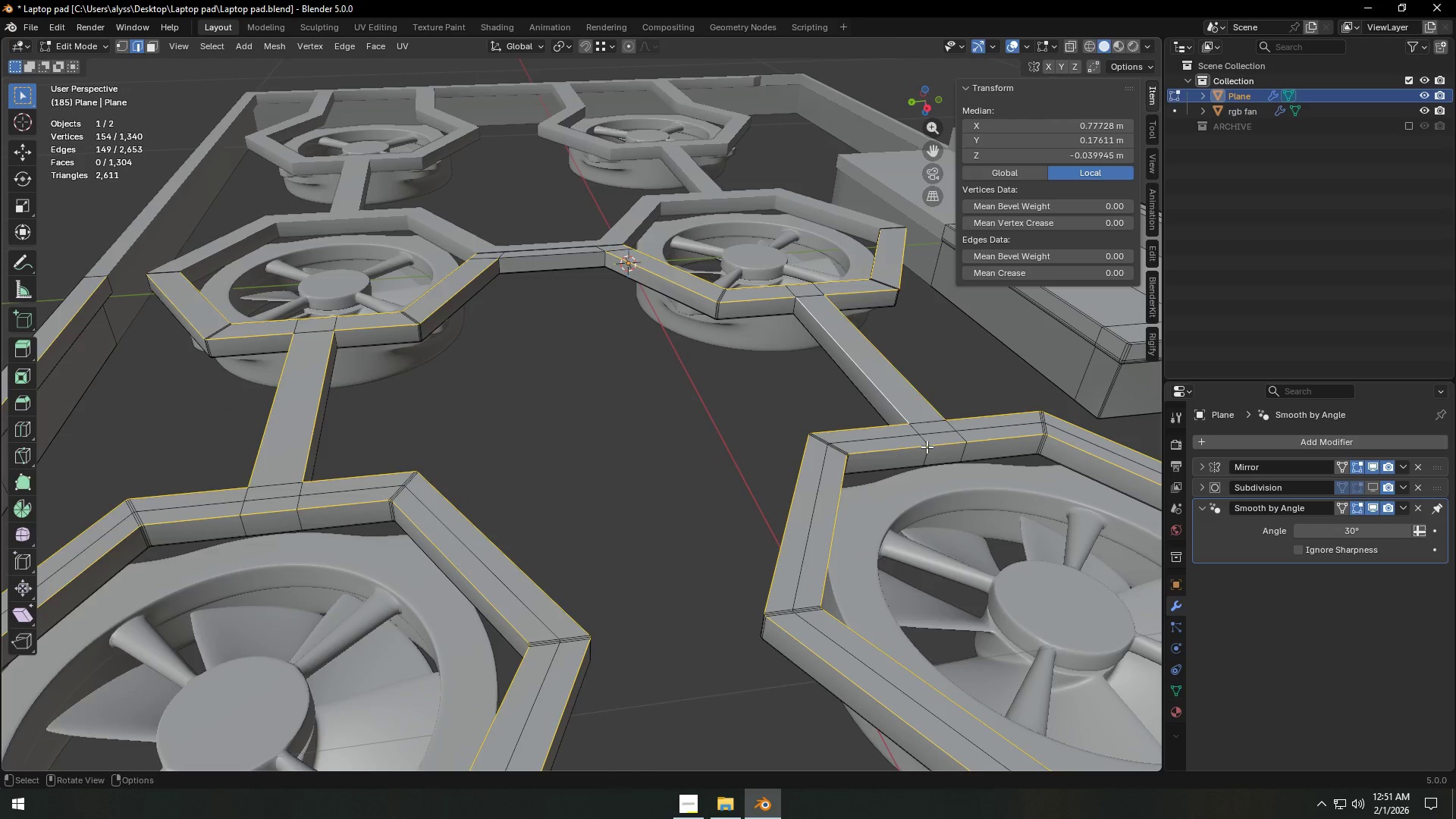 
hold_key(key=ShiftLeft, duration=0.5)
 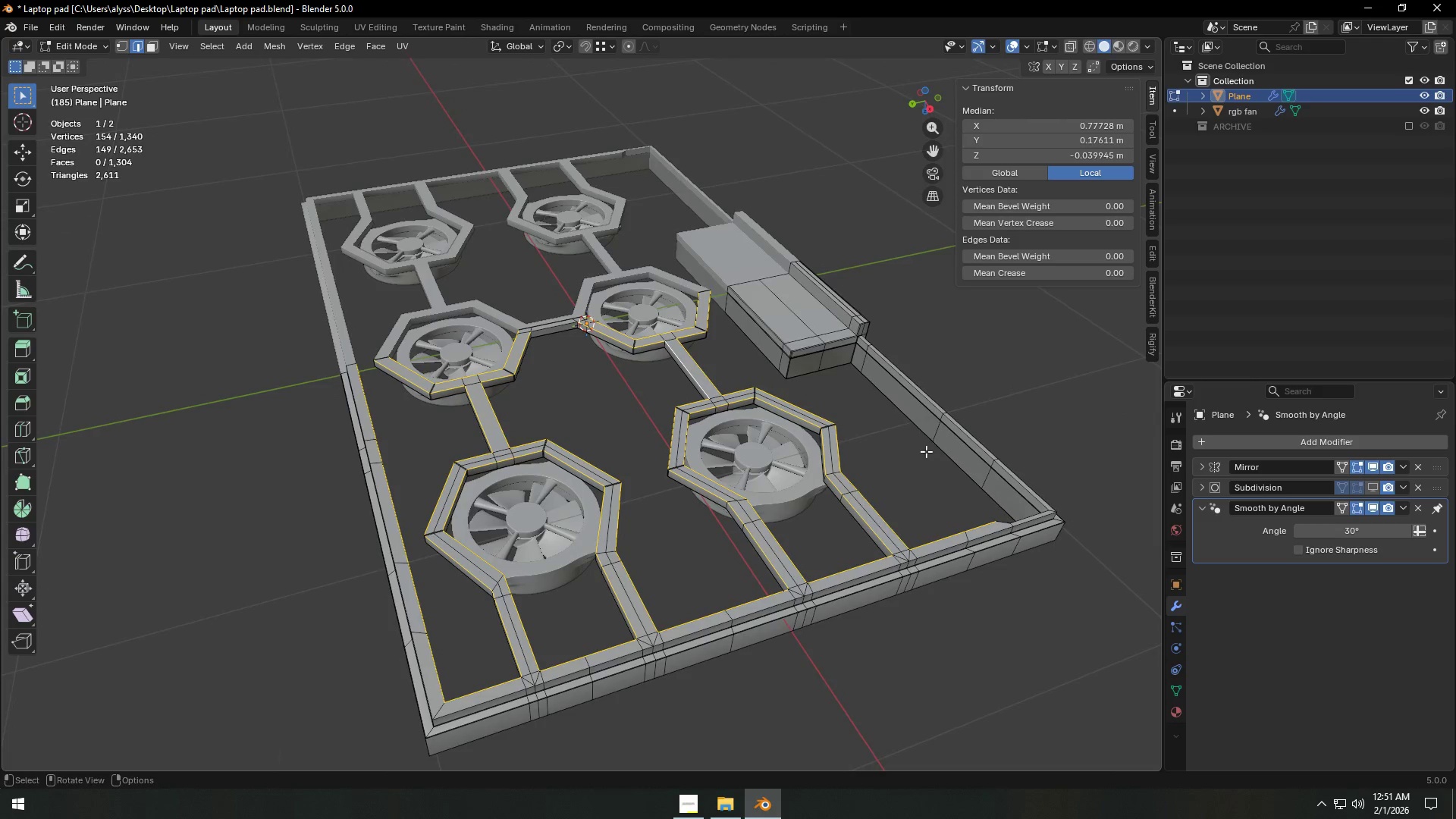 
scroll: coordinate [925, 453], scroll_direction: down, amount: 4.0
 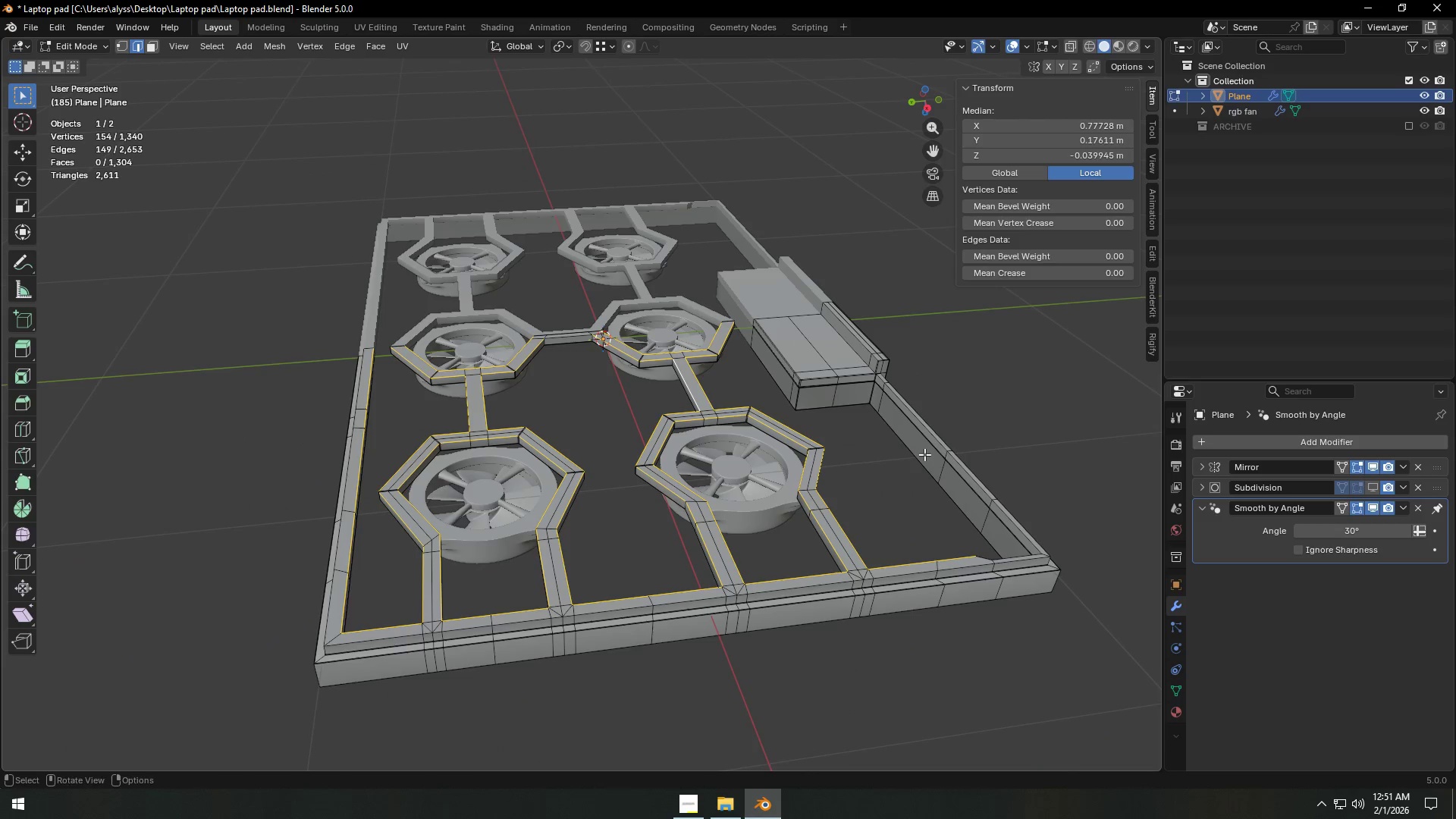 
hold_key(key=ShiftLeft, duration=0.38)
 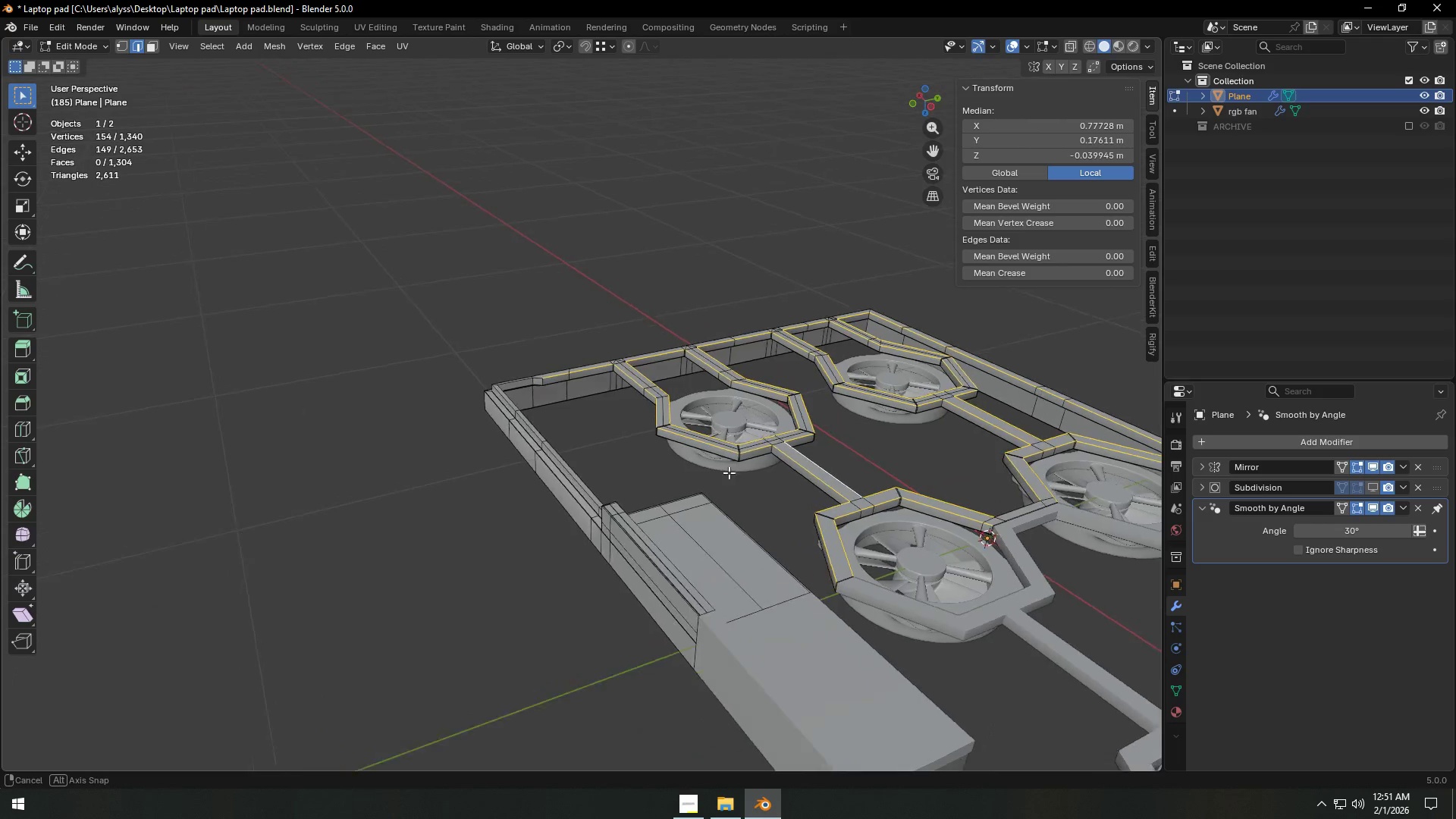 
scroll: coordinate [877, 482], scroll_direction: up, amount: 5.0
 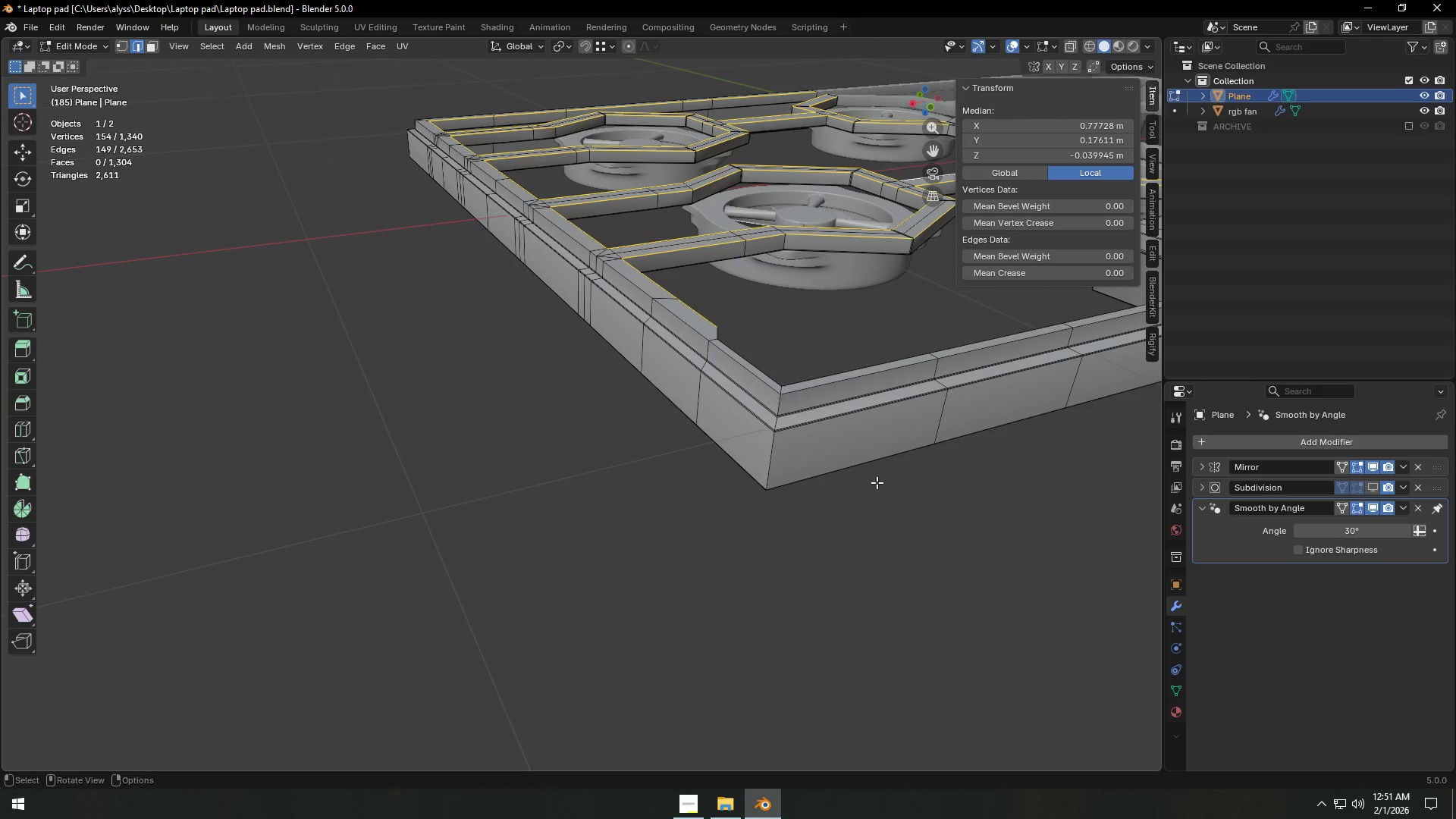 
hold_key(key=ShiftLeft, duration=2.02)
hold_key(key=AltLeft, duration=1.25)
left_click([710, 410])
 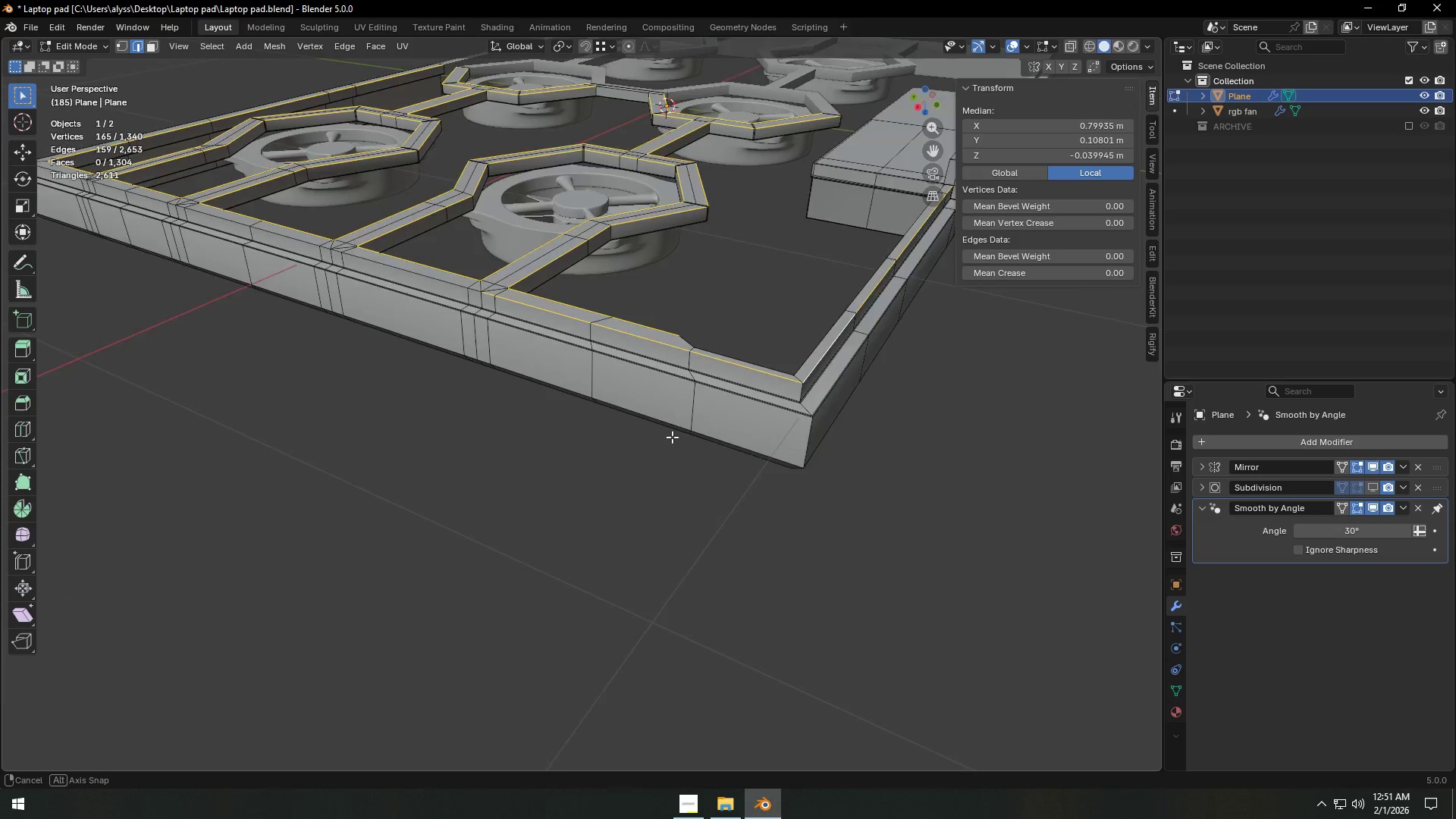 
hold_key(key=ShiftLeft, duration=2.98)
 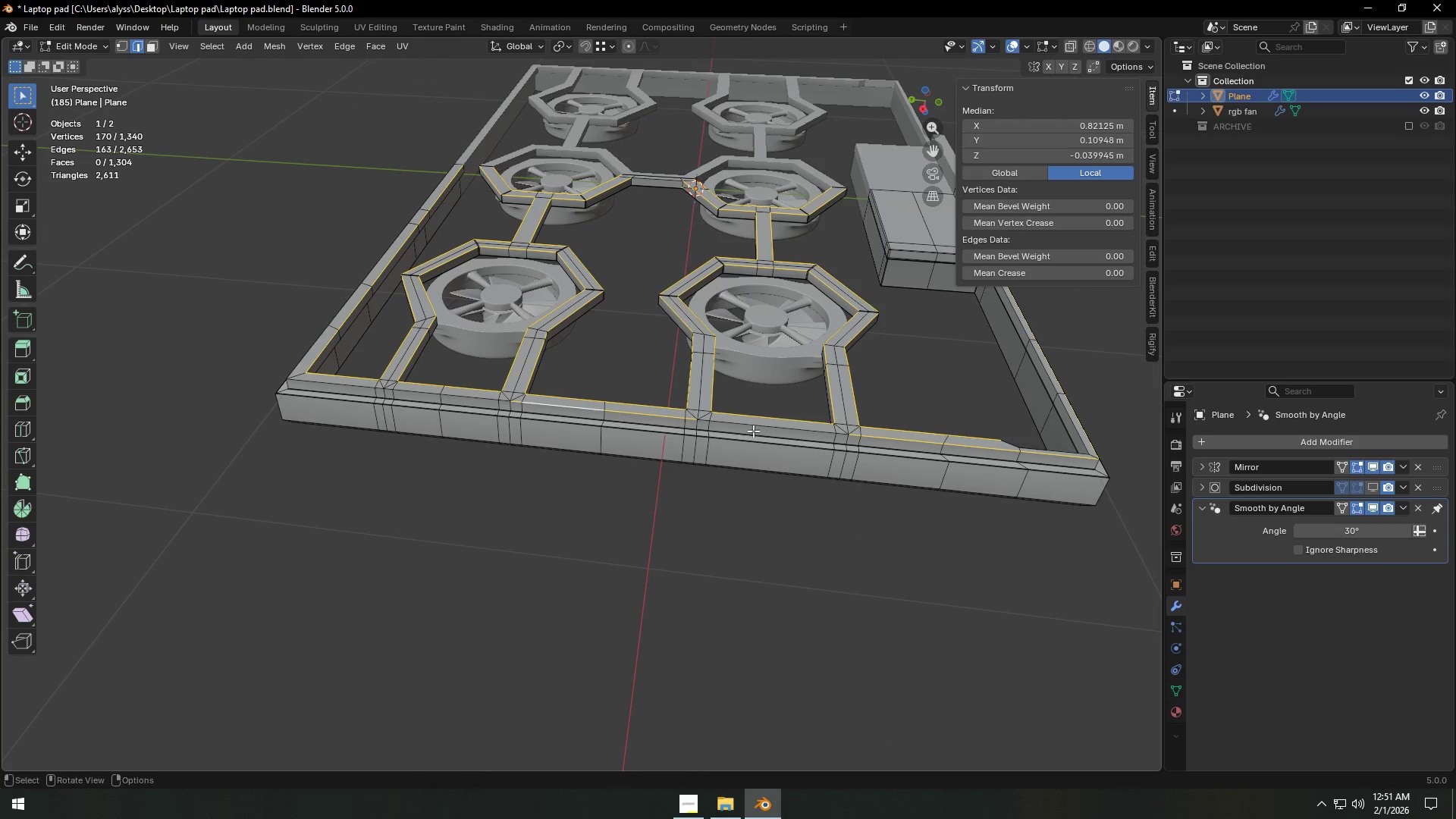 
scroll: coordinate [943, 537], scroll_direction: down, amount: 3.0
 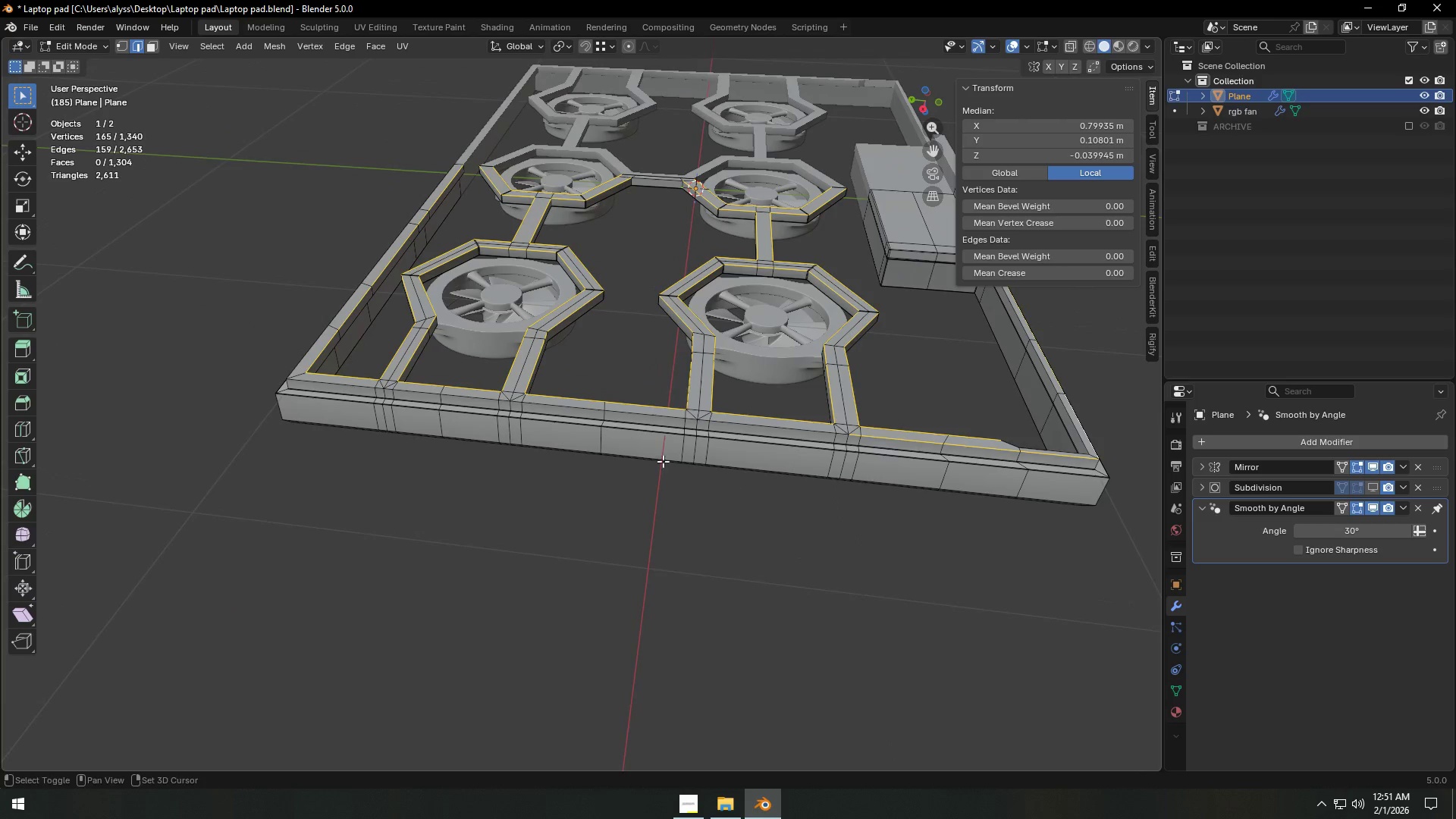 
hold_key(key=AltLeft, duration=1.5)
left_click([592, 409])
 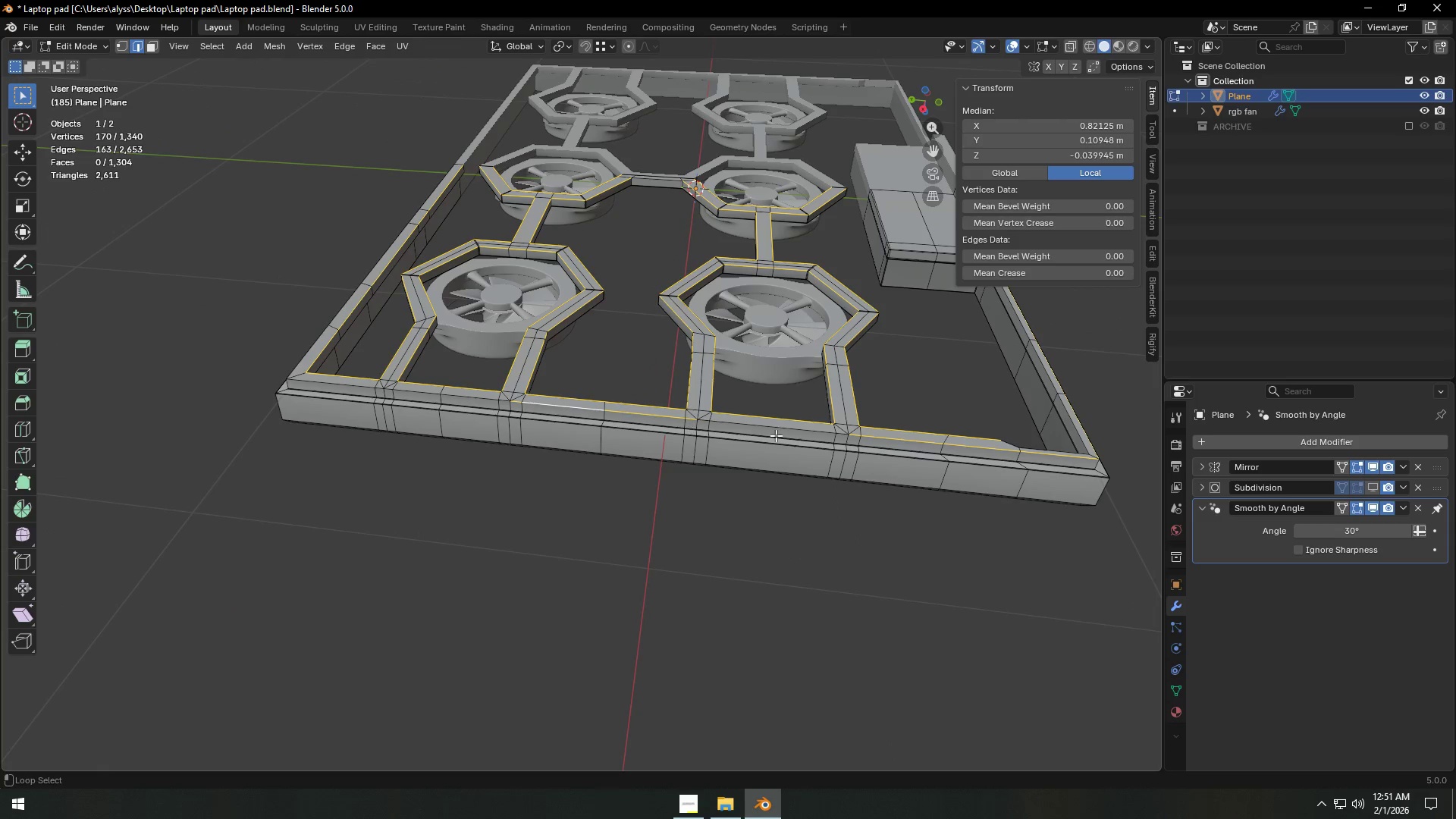 
left_click([780, 432])
 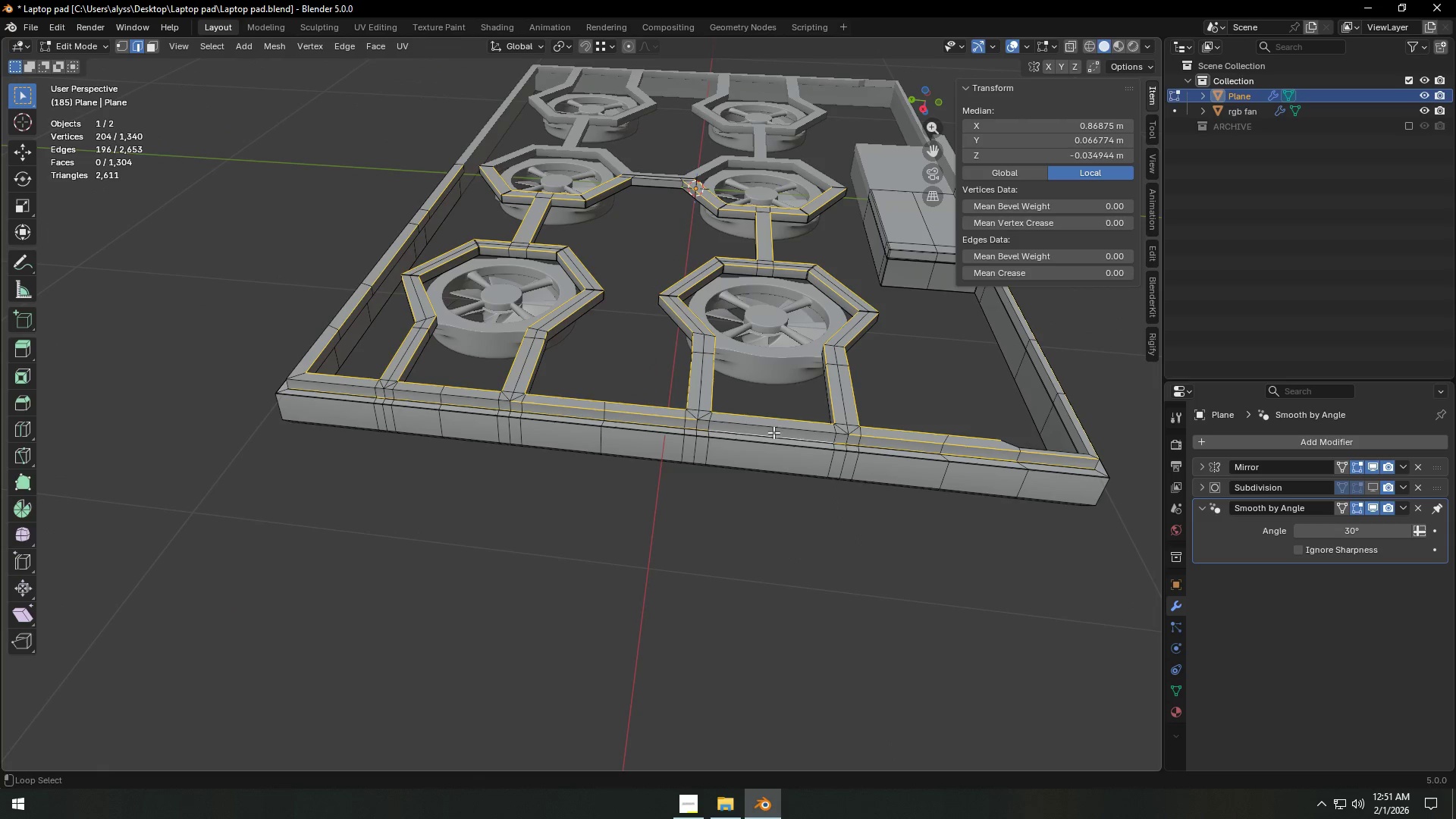 
hold_key(key=AltLeft, duration=0.69)
 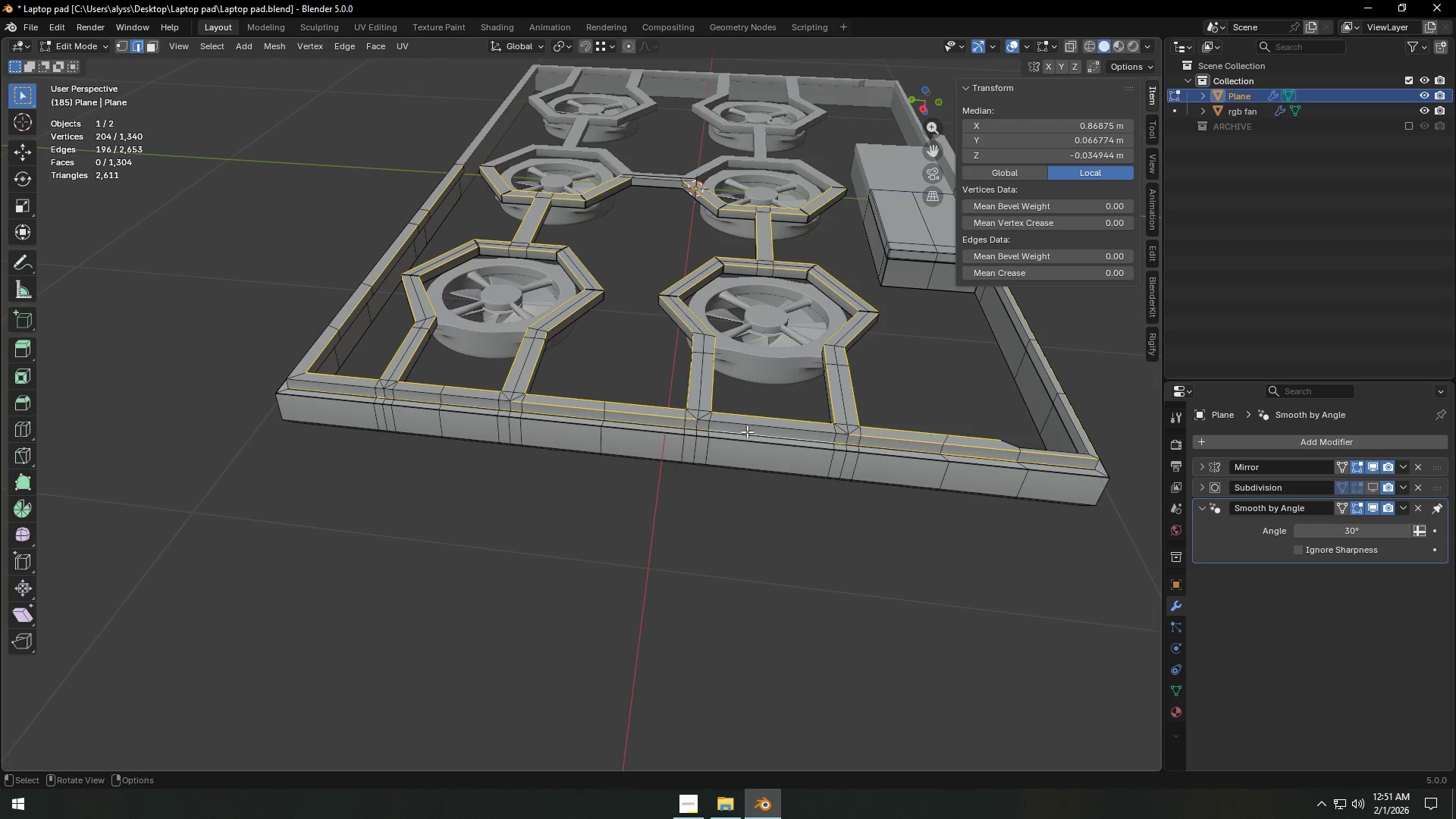 
key(Control+ControlLeft)
 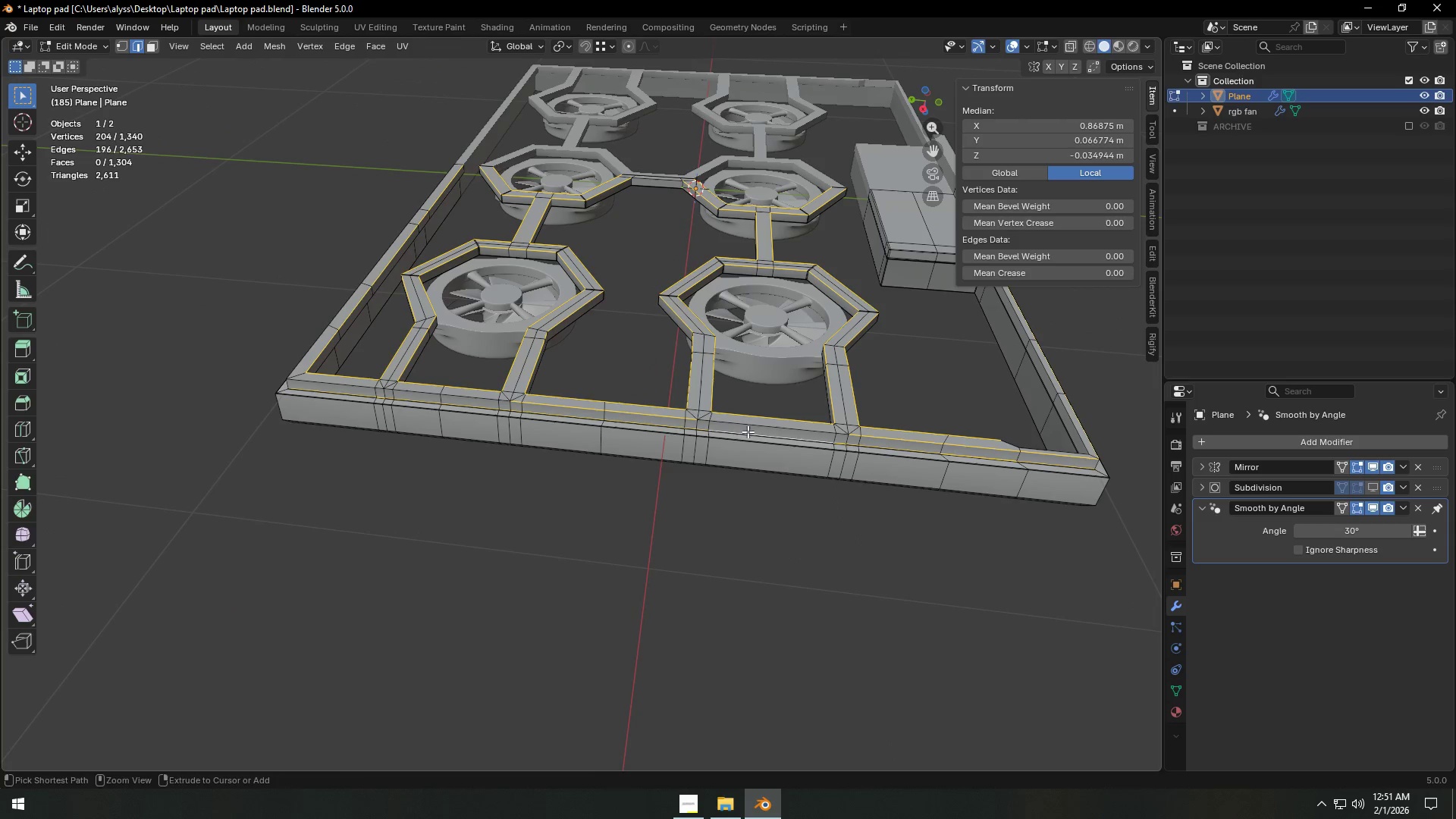 
key(Control+Z)
 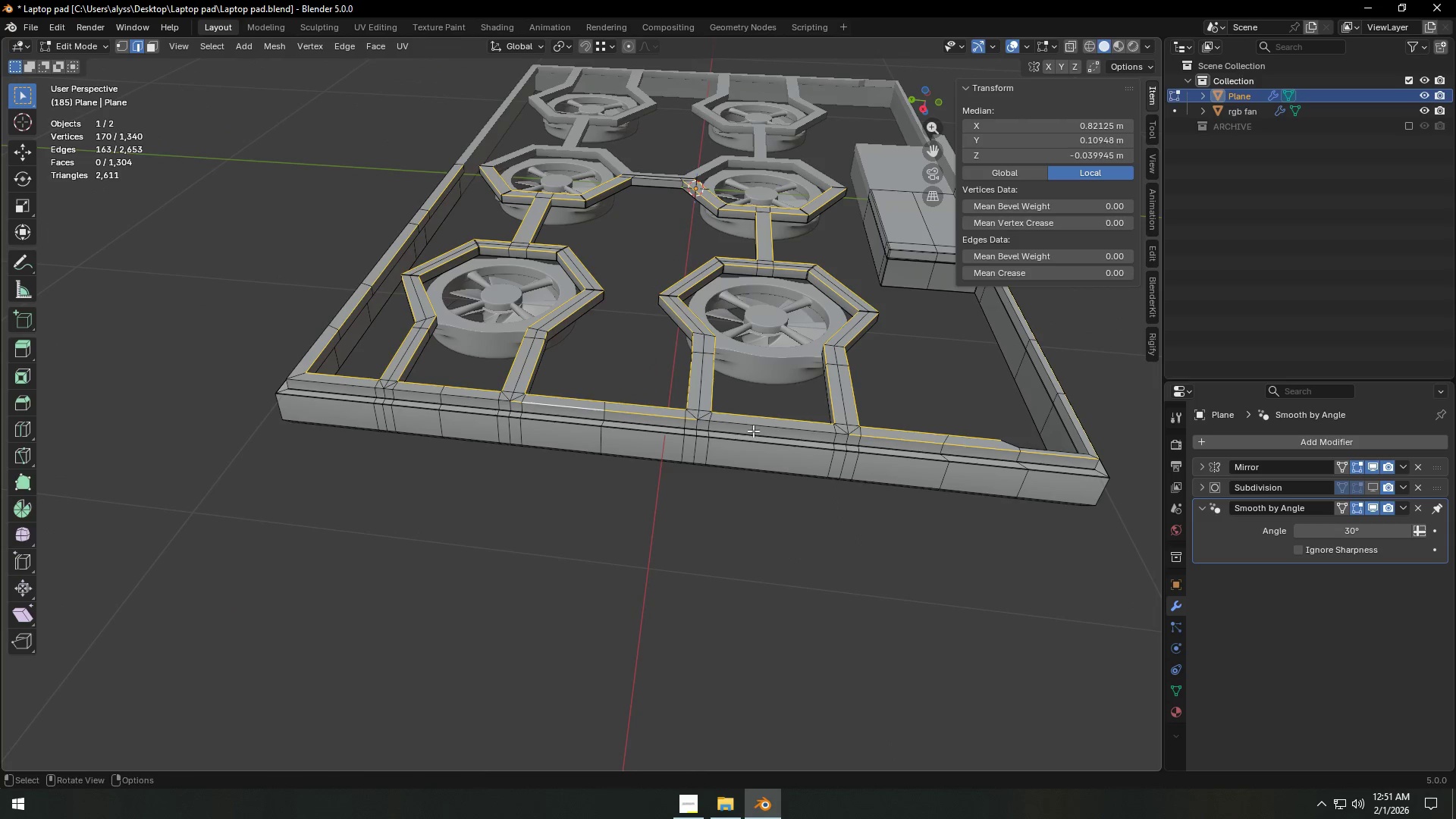 
hold_key(key=ShiftLeft, duration=2.95)
hold_key(key=AltLeft, duration=1.5)
left_click([761, 424])
 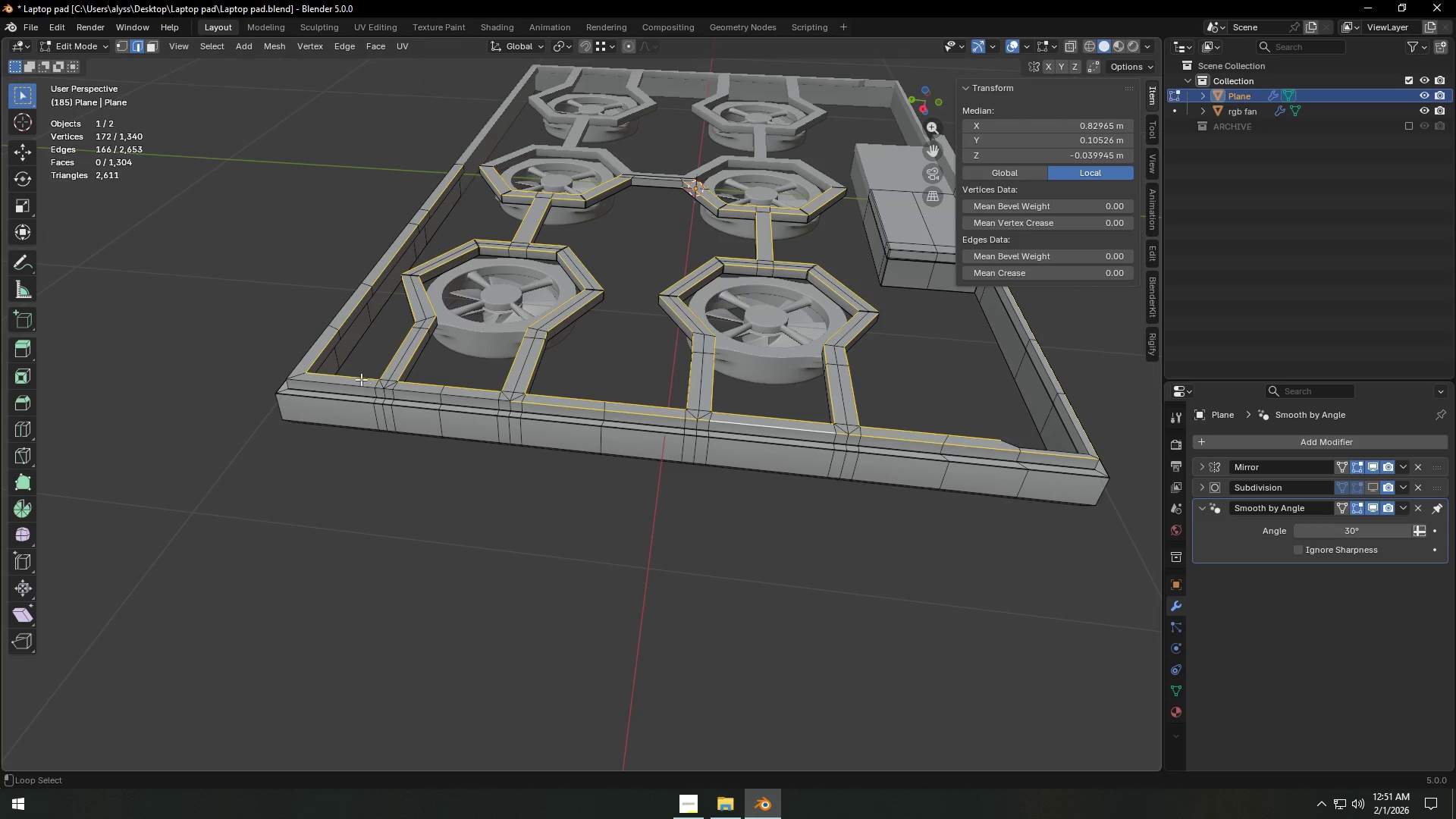 
left_click([350, 385])
 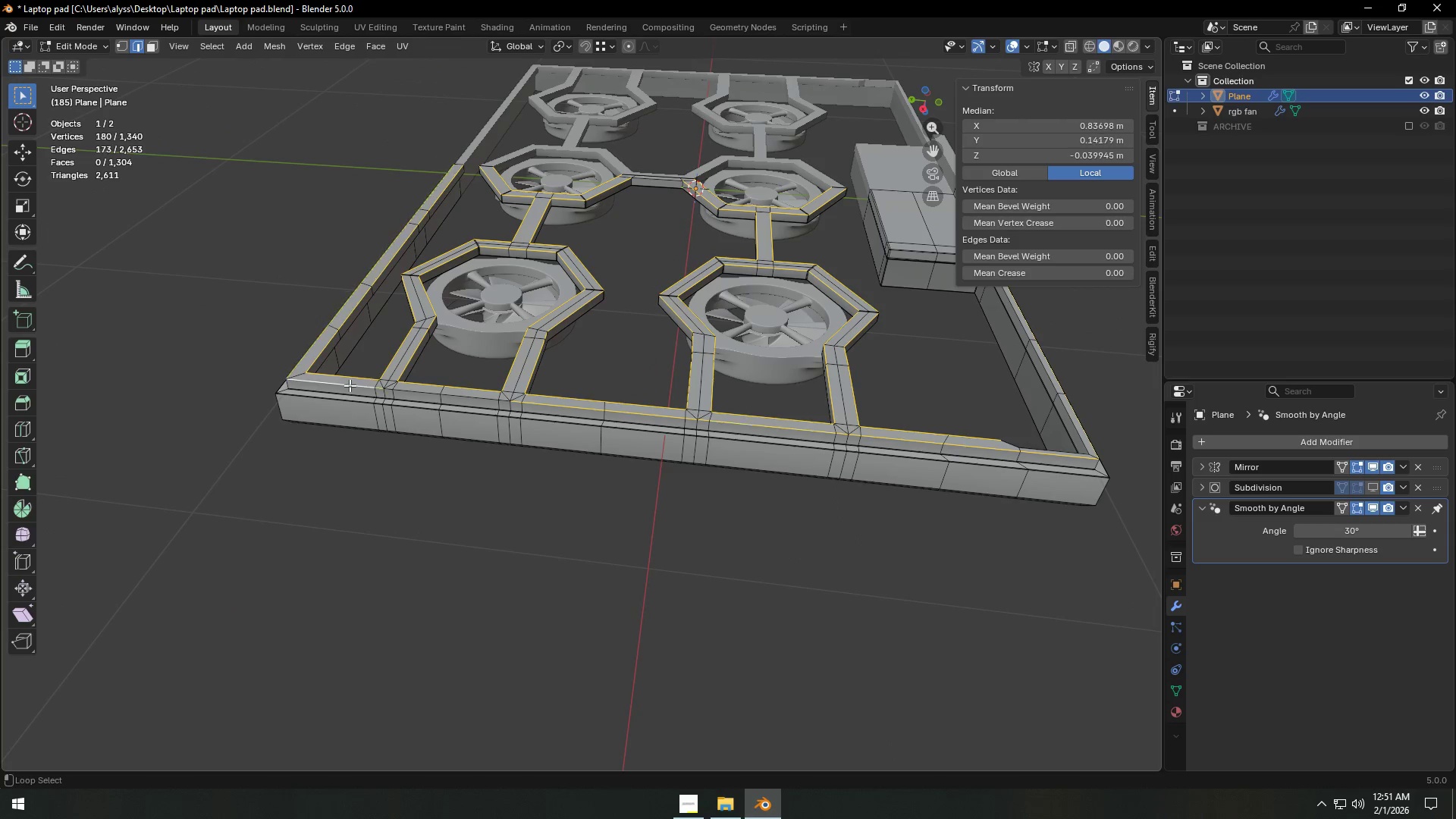 
hold_key(key=AltLeft, duration=1.23)
left_click([428, 392])
 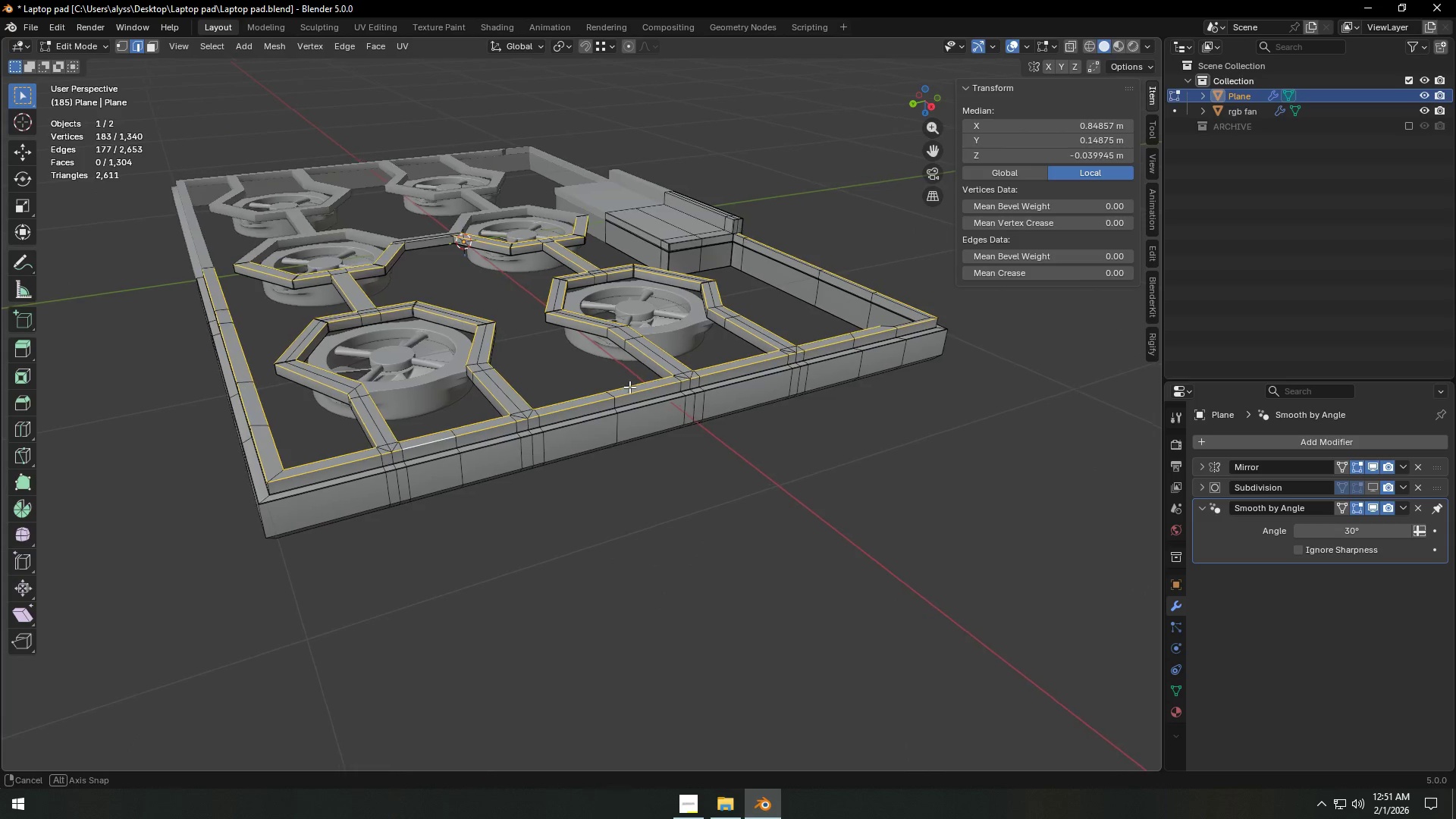 
hold_key(key=ShiftLeft, duration=0.81)
 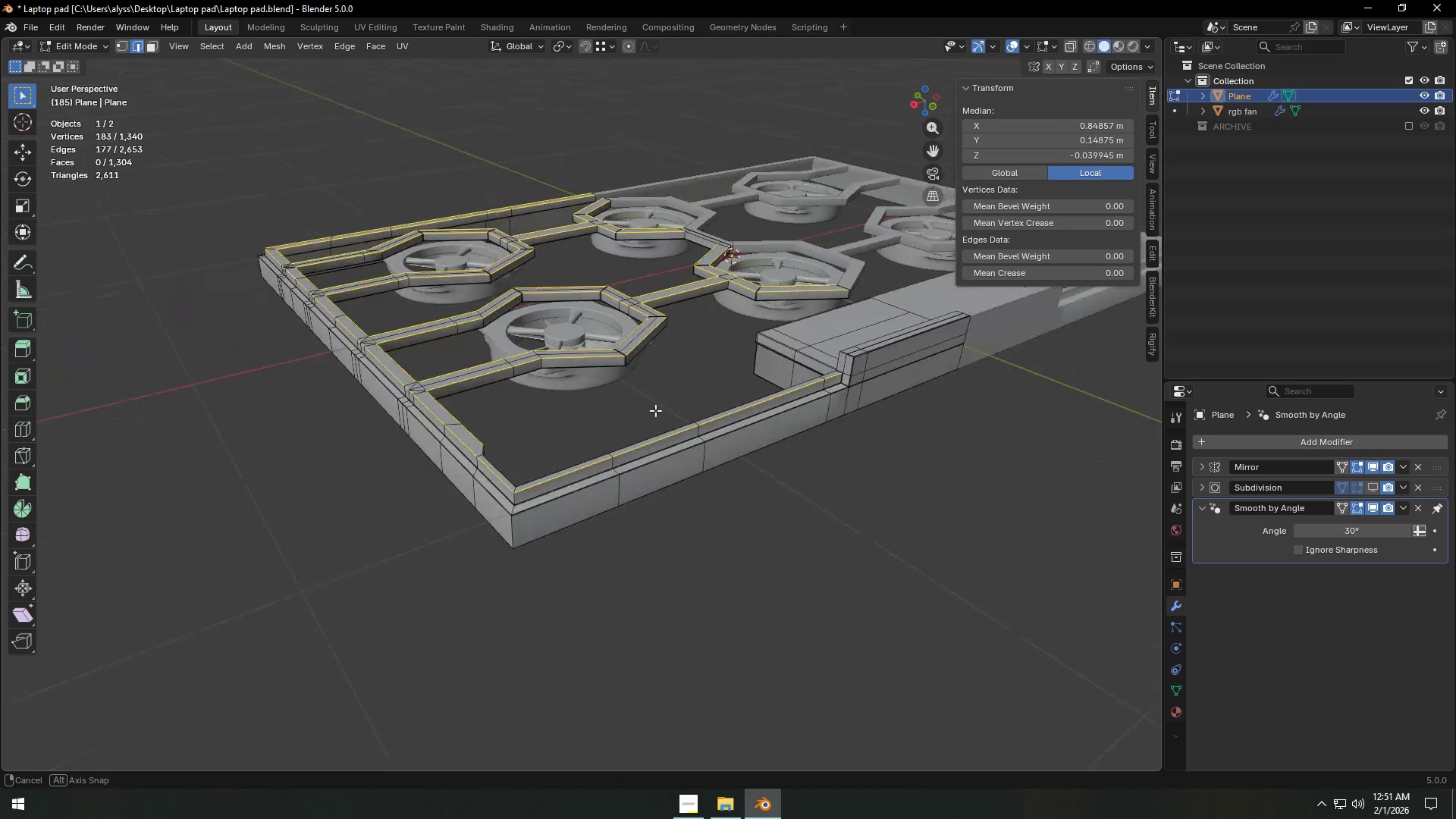 
scroll: coordinate [728, 454], scroll_direction: up, amount: 4.0
 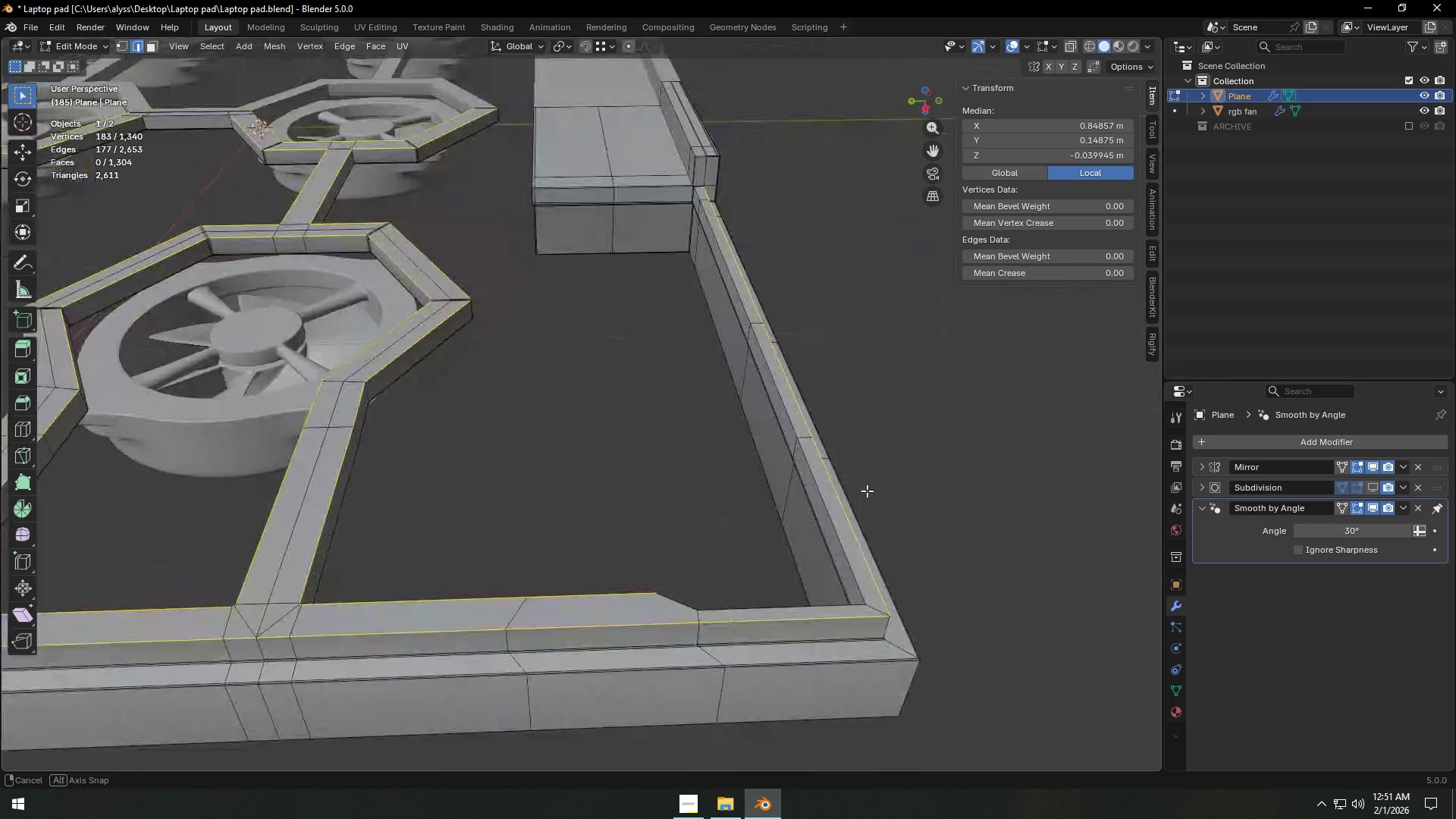 
hold_key(key=ShiftLeft, duration=0.98)
hold_key(key=AltLeft, duration=0.72)
left_click([852, 454])
 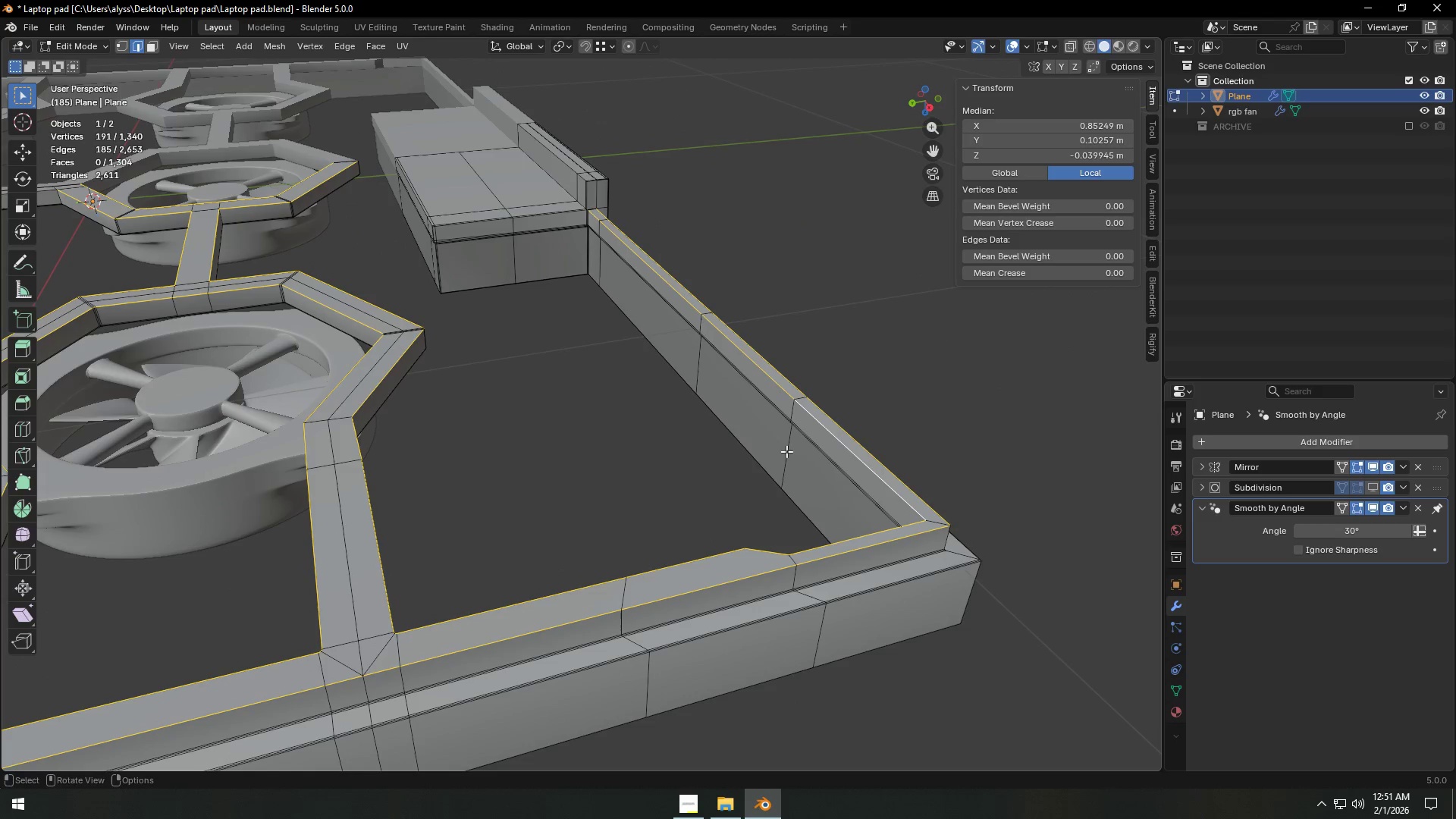 
hold_key(key=ShiftLeft, duration=0.5)
scroll: coordinate [608, 556], scroll_direction: down, amount: 1.0
 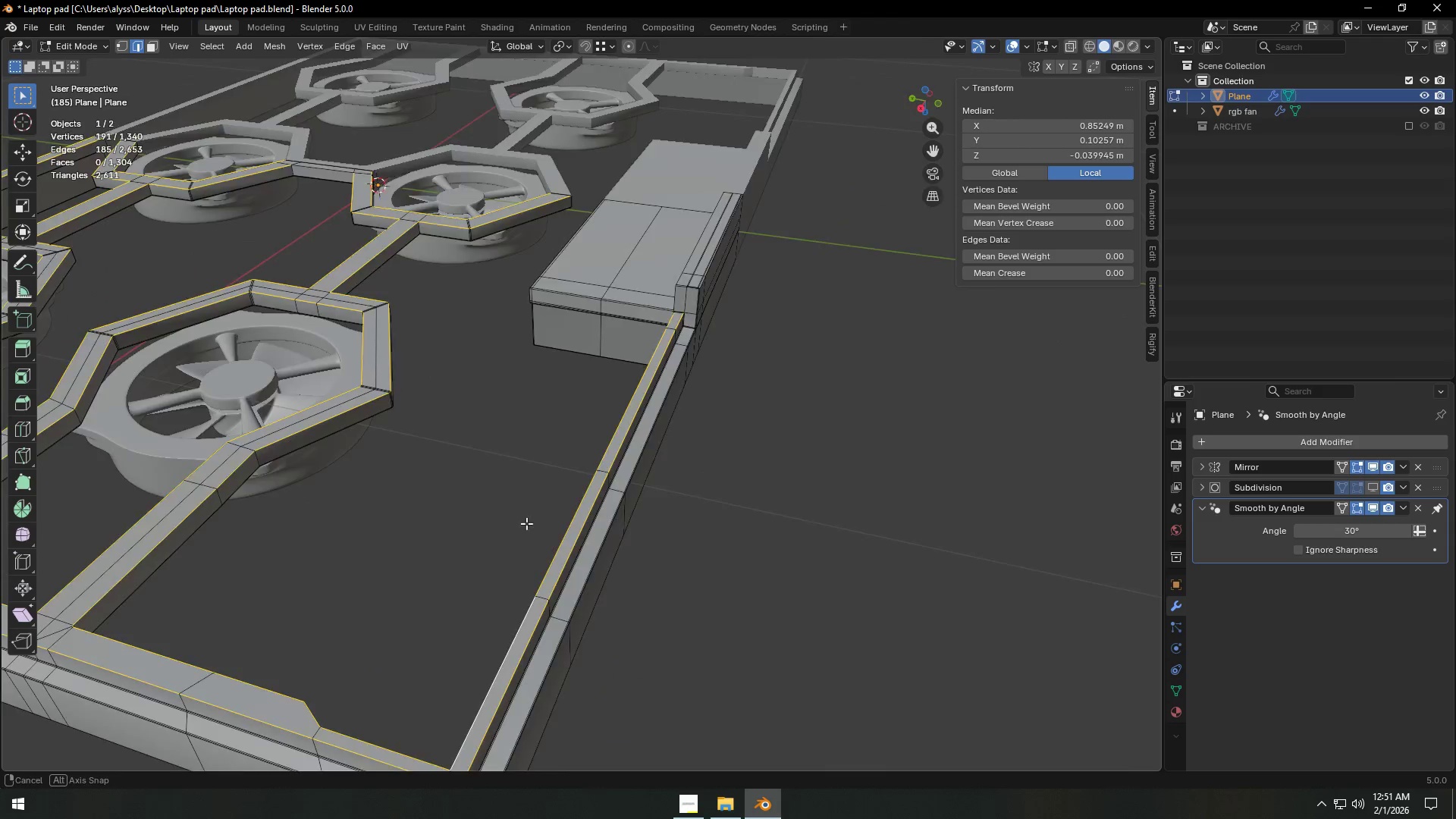 
hold_key(key=ShiftLeft, duration=0.56)
 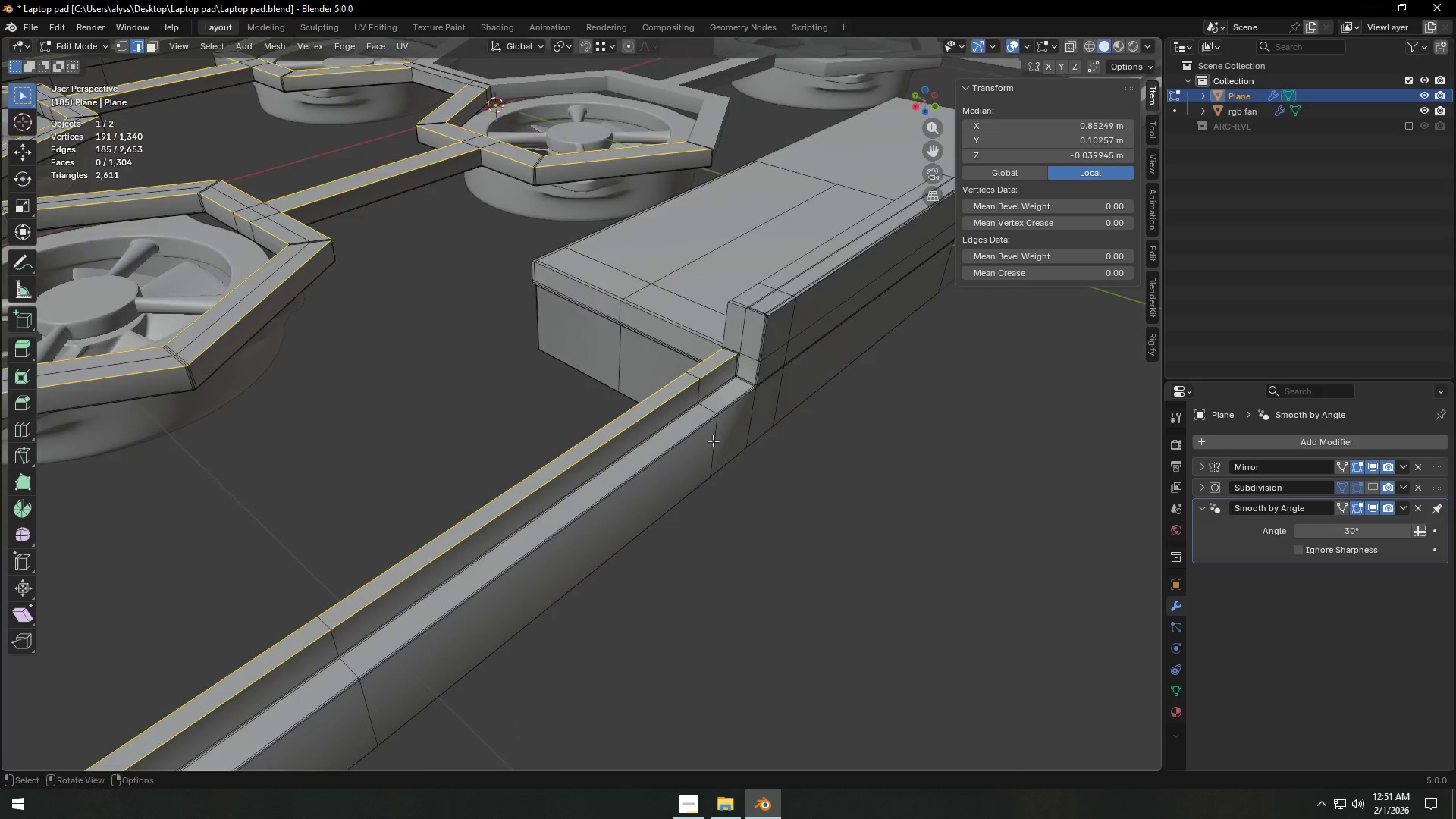 
scroll: coordinate [806, 413], scroll_direction: up, amount: 24.0
 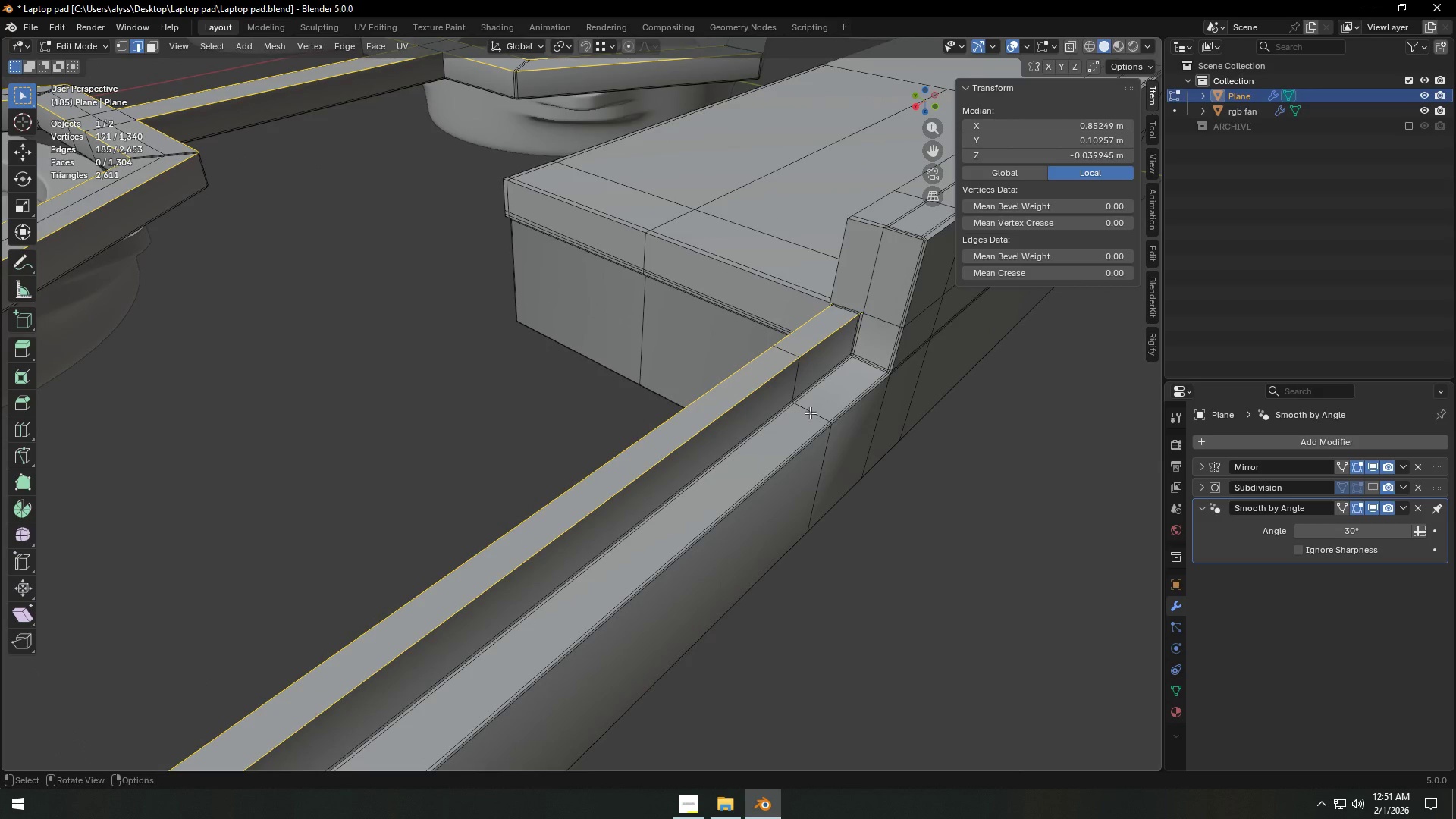 
hold_key(key=ShiftLeft, duration=0.5)
 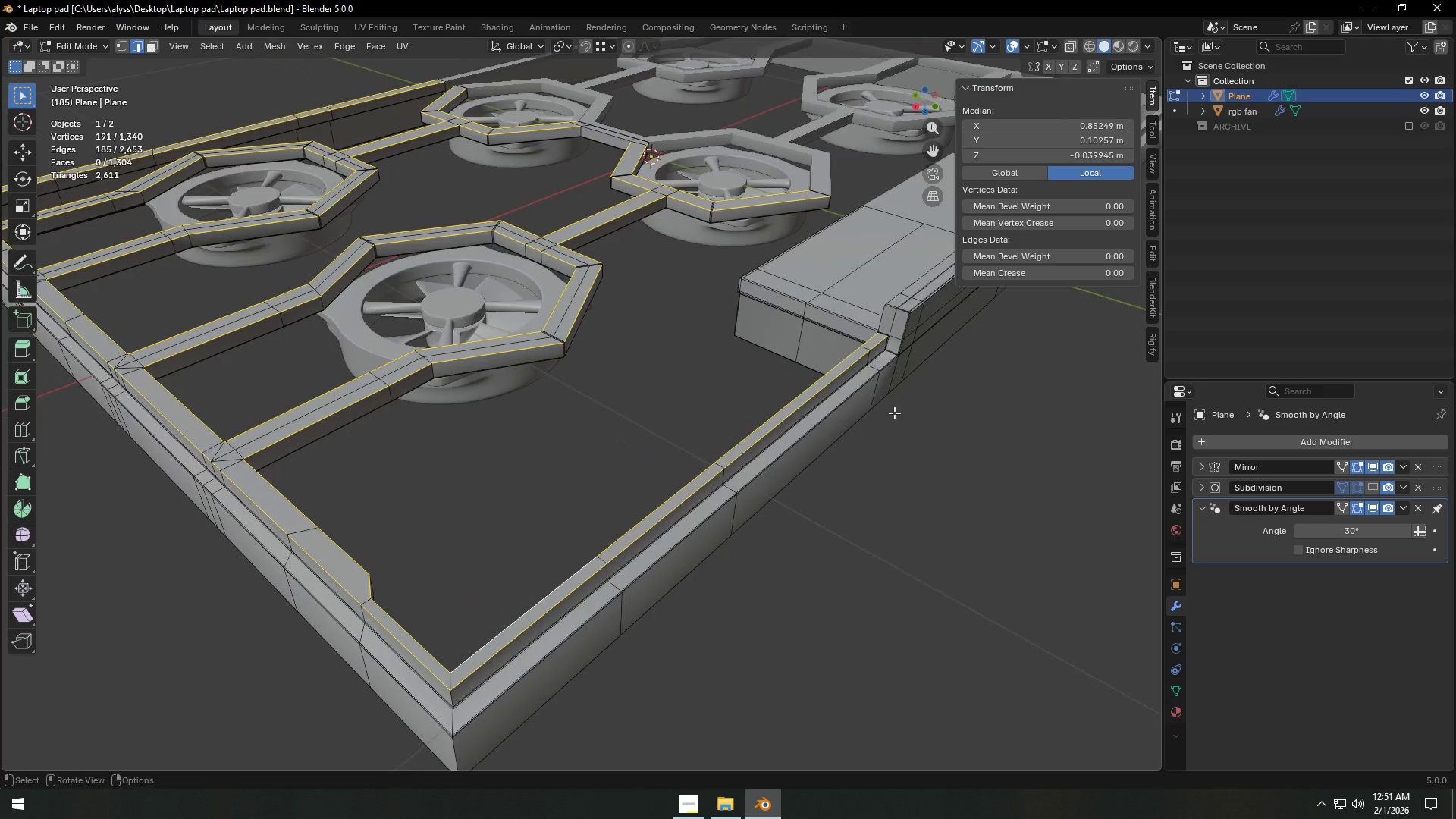 
scroll: coordinate [810, 413], scroll_direction: down, amount: 24.0
 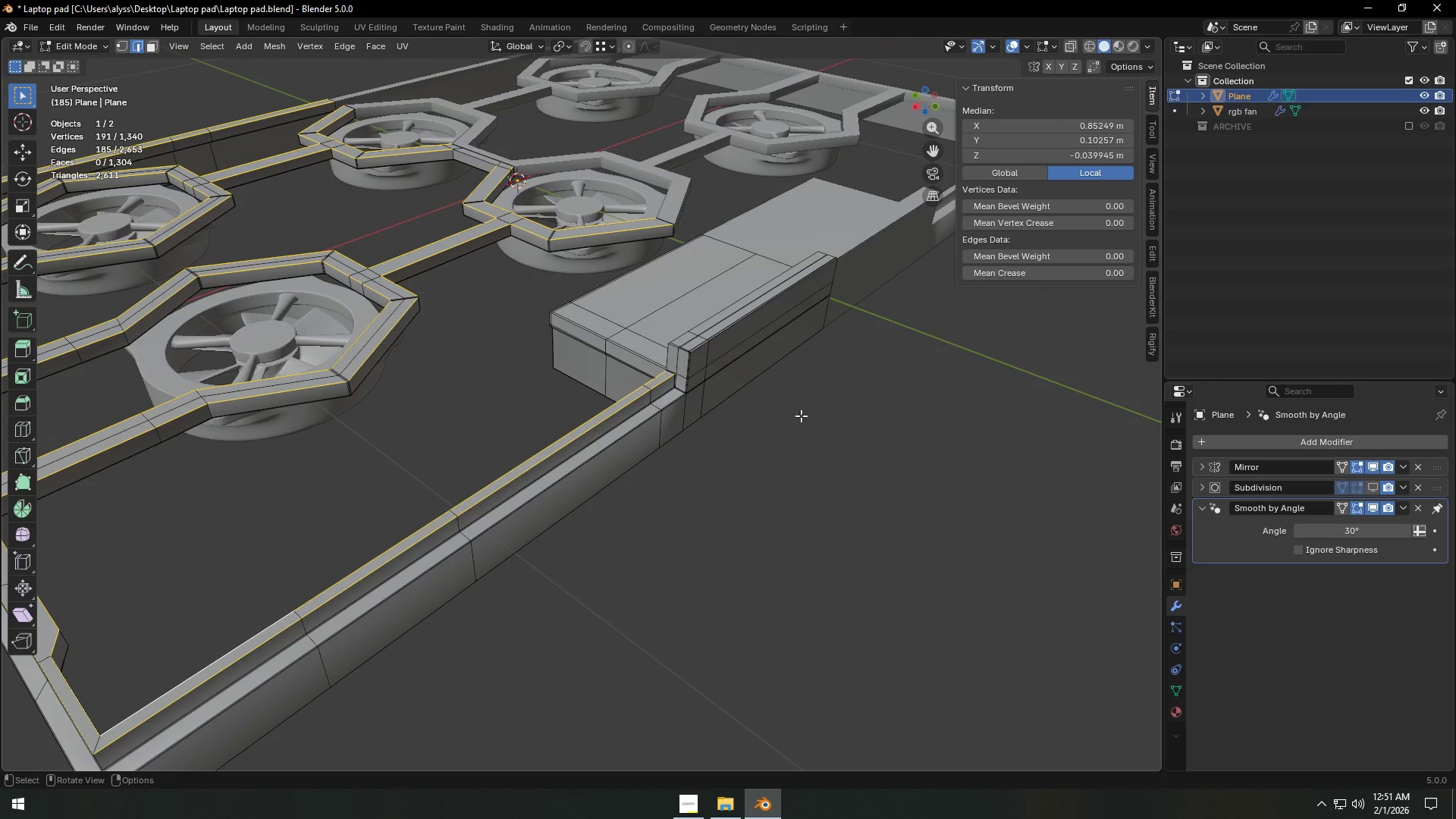 
scroll: coordinate [877, 428], scroll_direction: up, amount: 3.0
 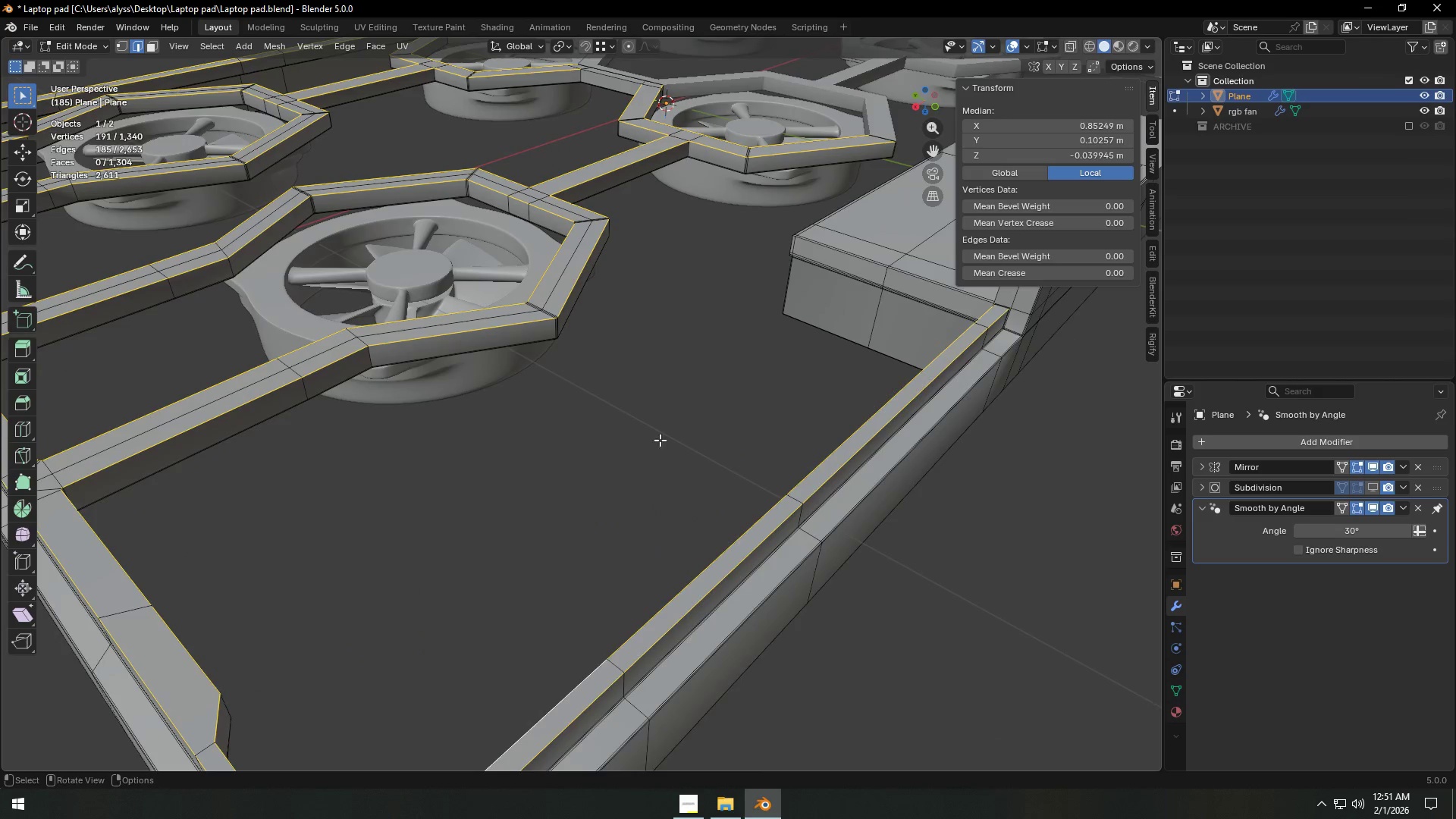 
hold_key(key=ShiftLeft, duration=0.44)
 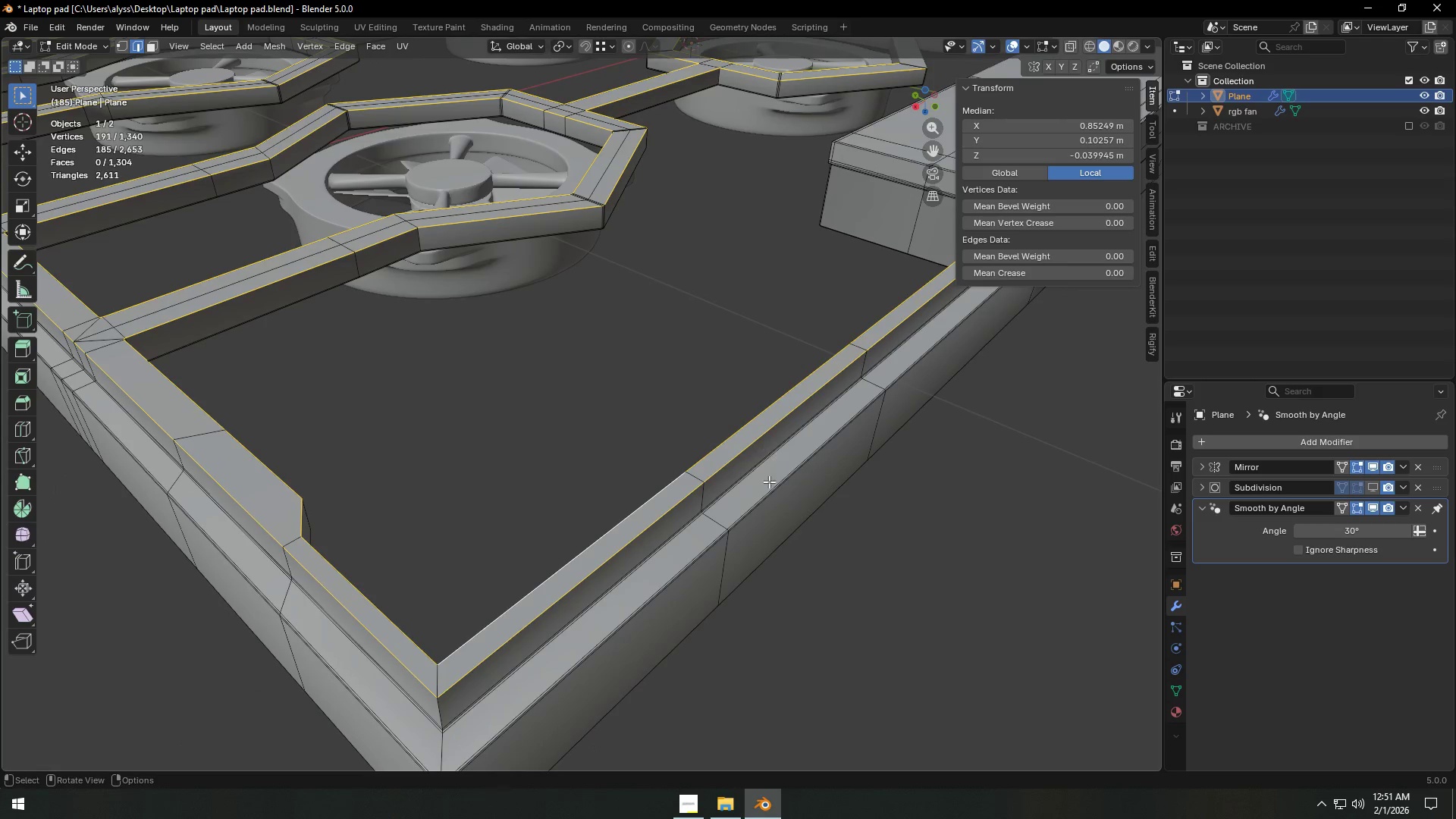 
key(Control+ControlLeft)
 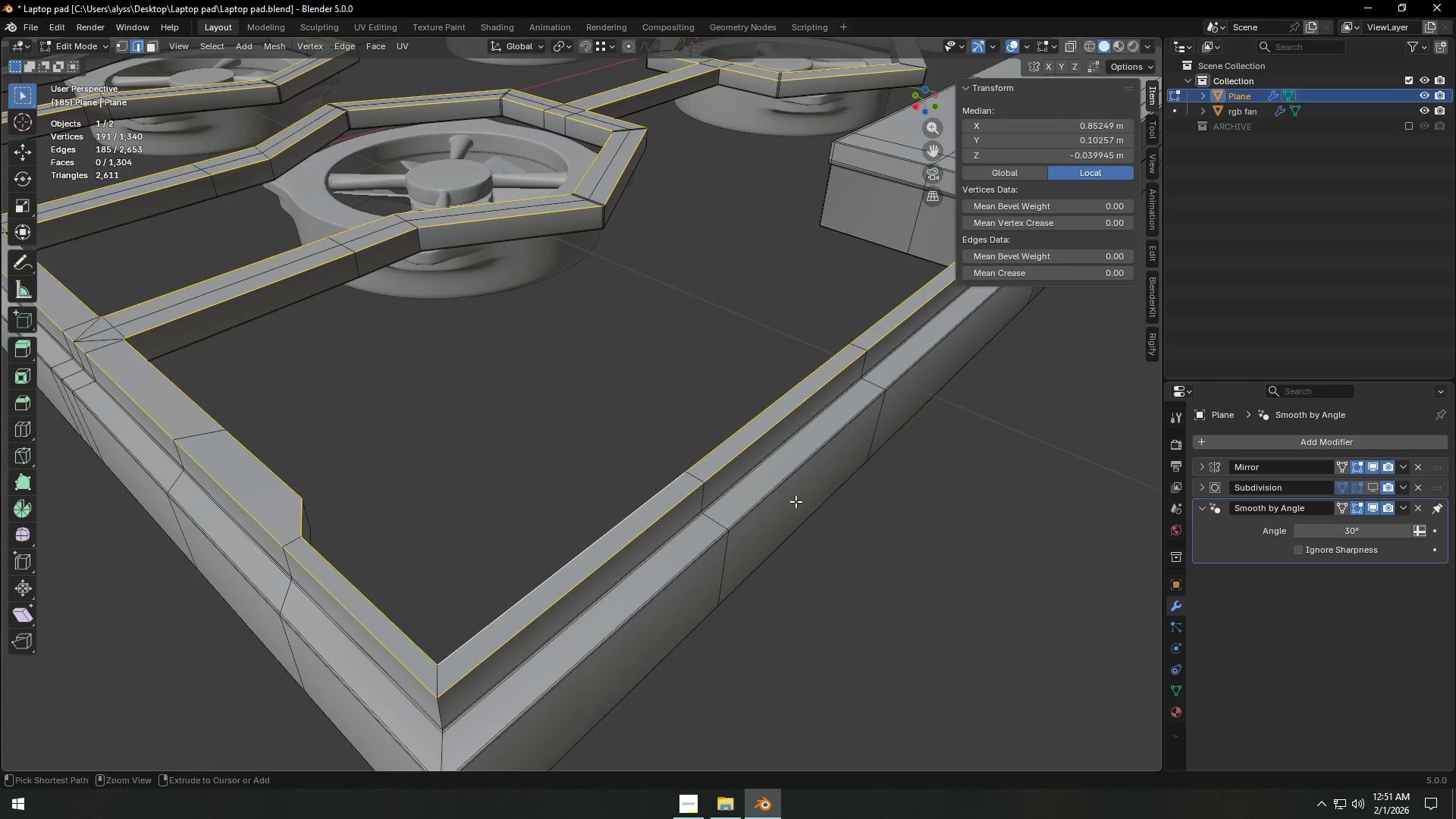 
key(Control+B)
 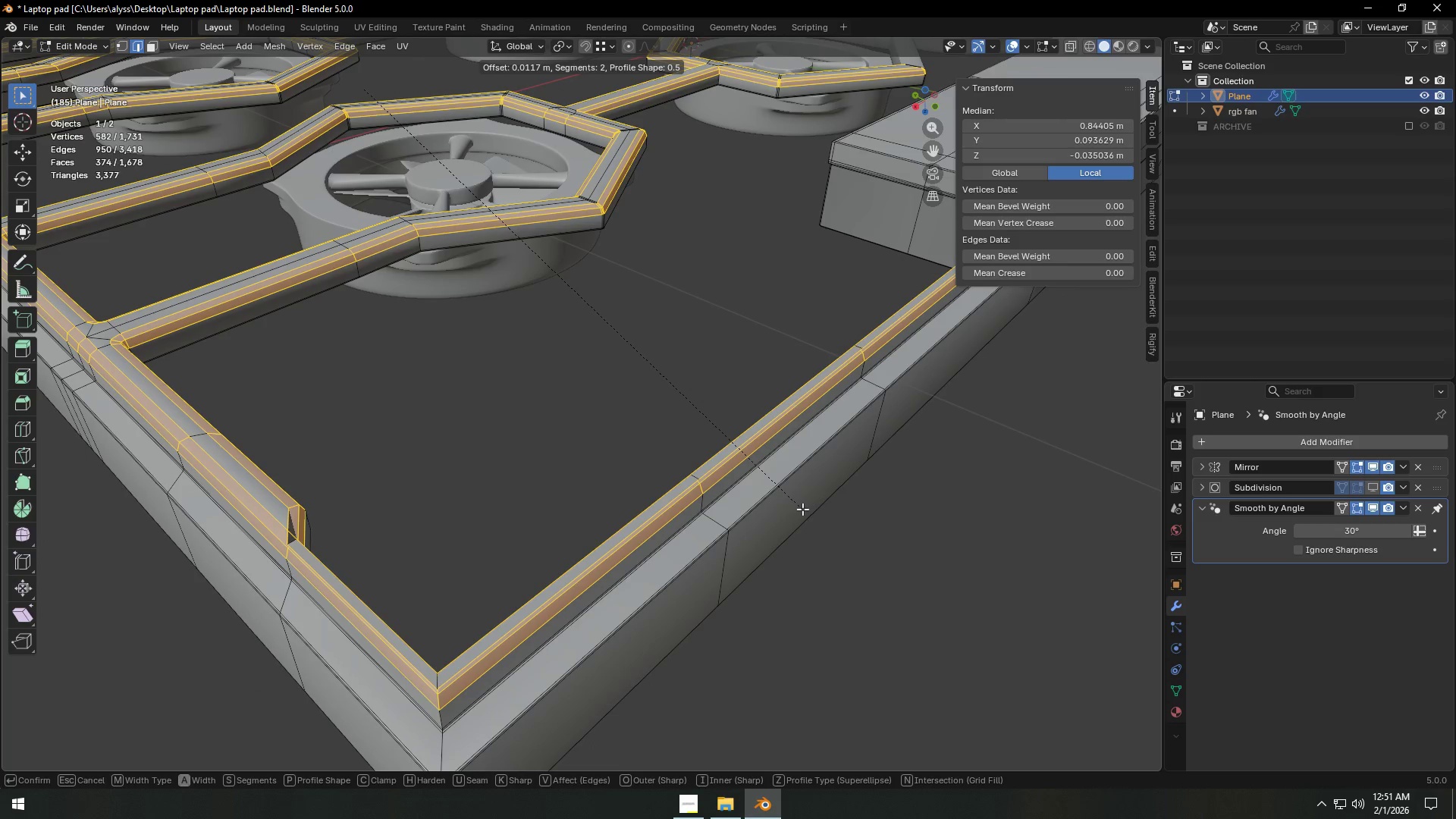 
hold_key(key=ShiftLeft, duration=1.5)
 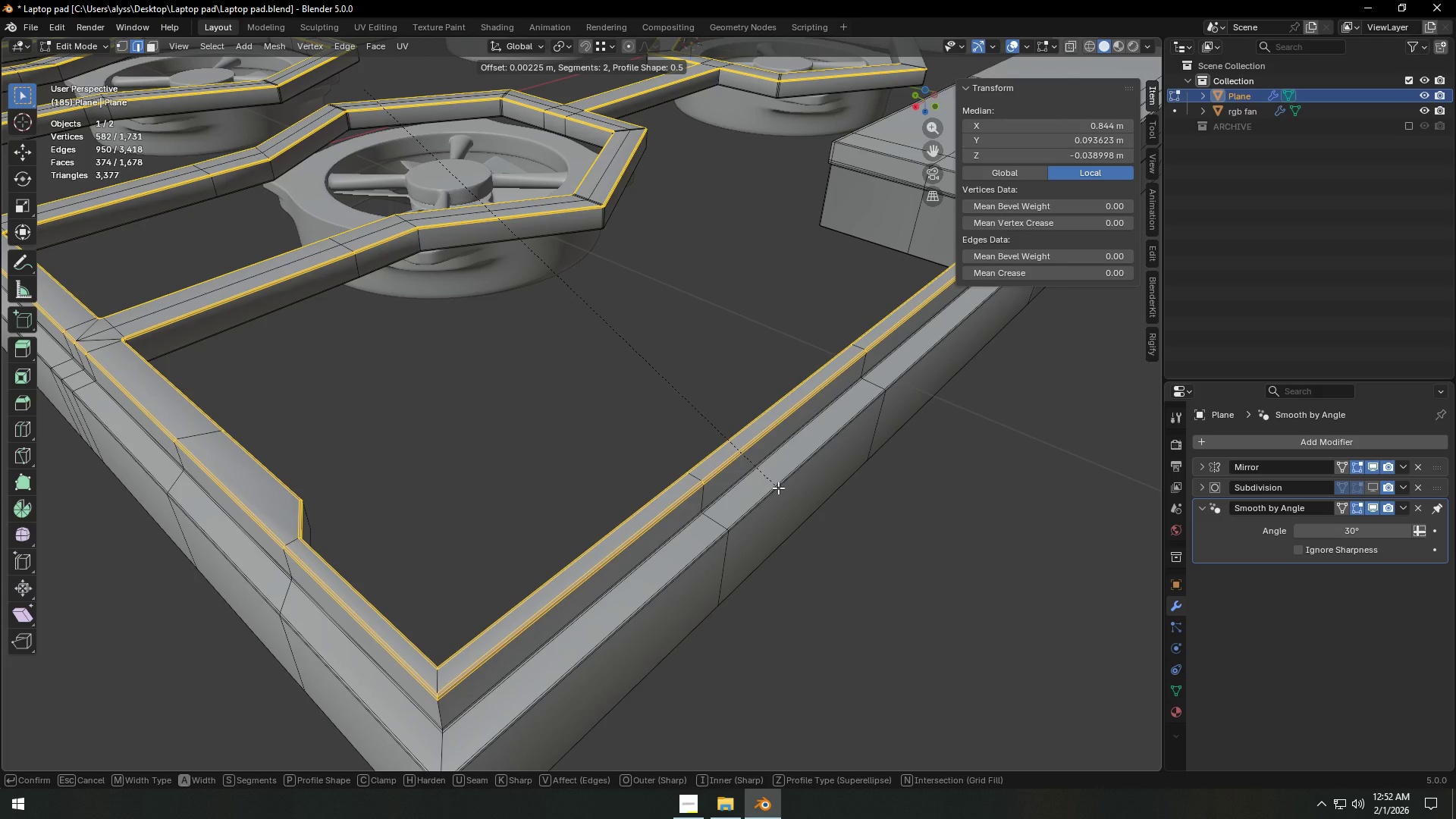 
hold_key(key=ShiftLeft, duration=1.52)
 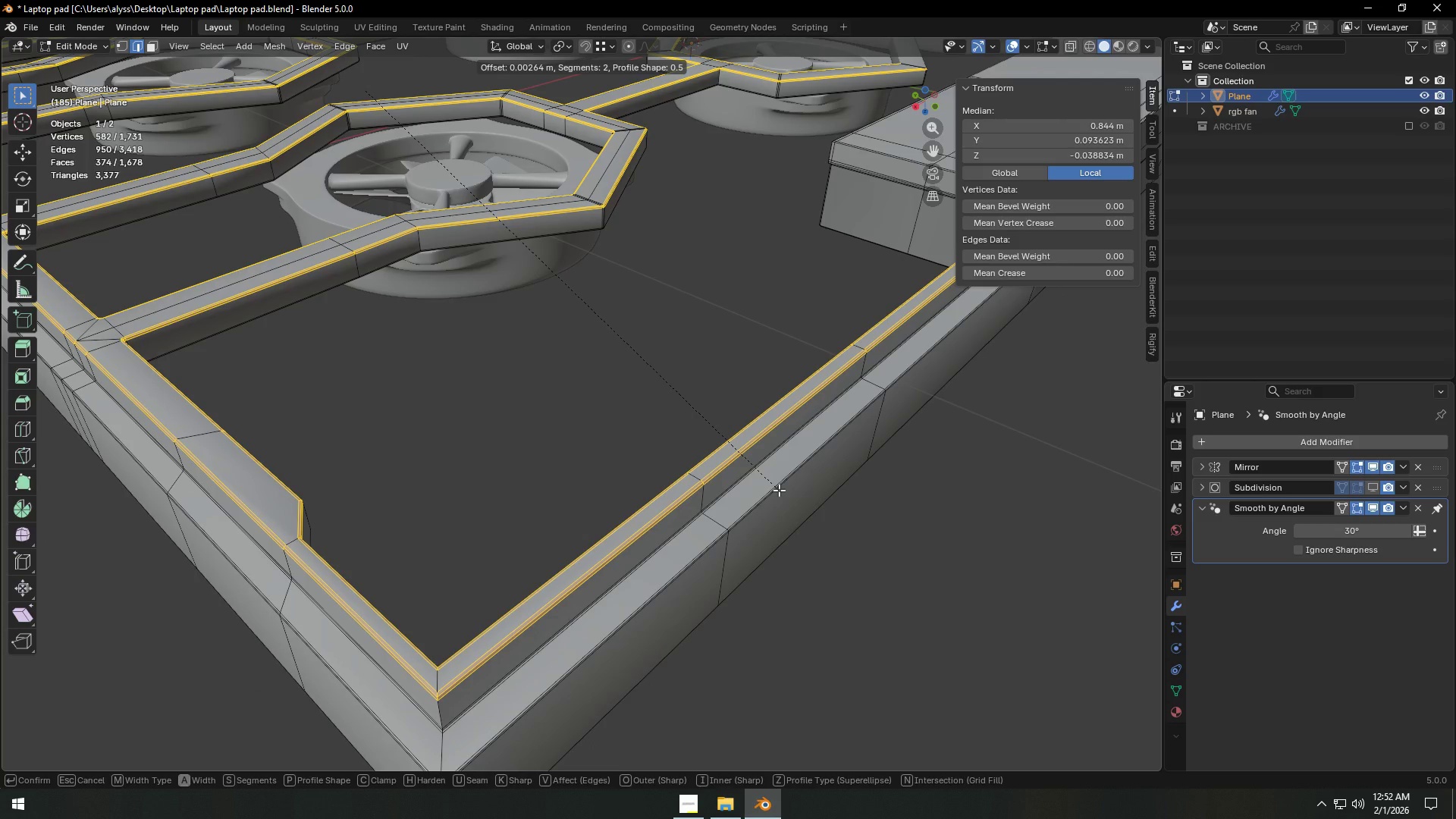 
hold_key(key=ShiftLeft, duration=1.3)
left_click([779, 490])
 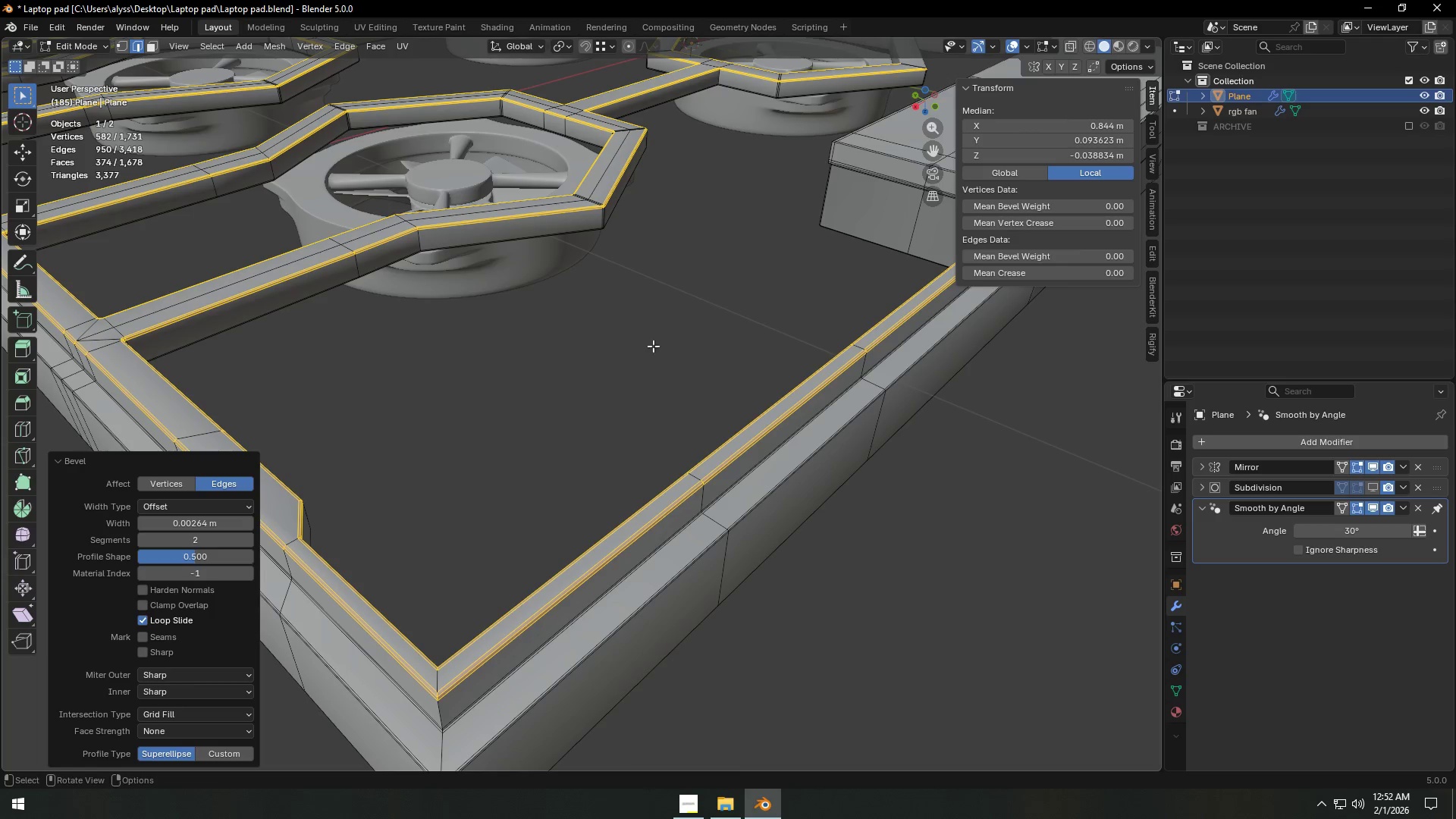 
left_click([648, 337])
 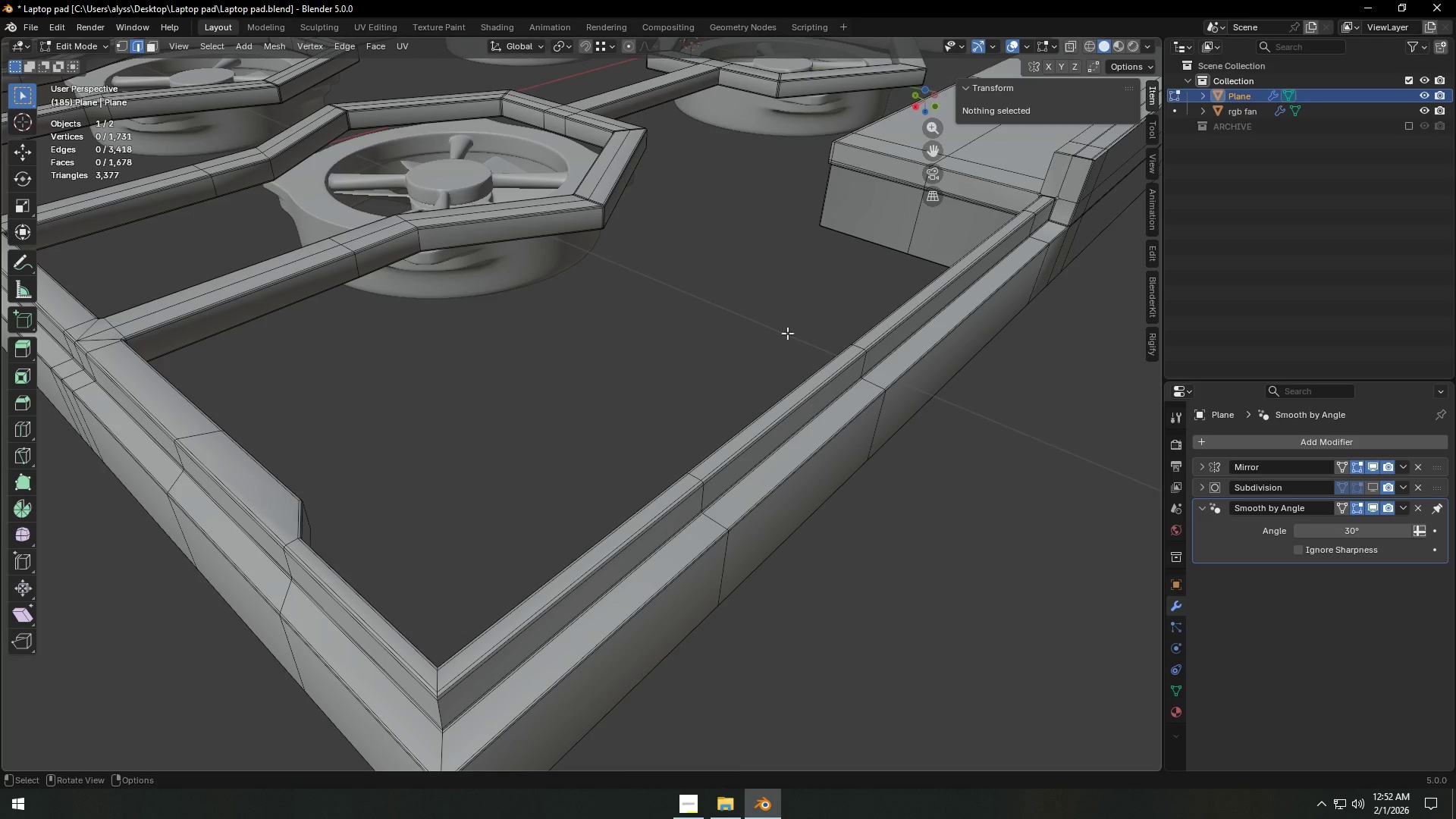 
key(Shift+ShiftLeft)
 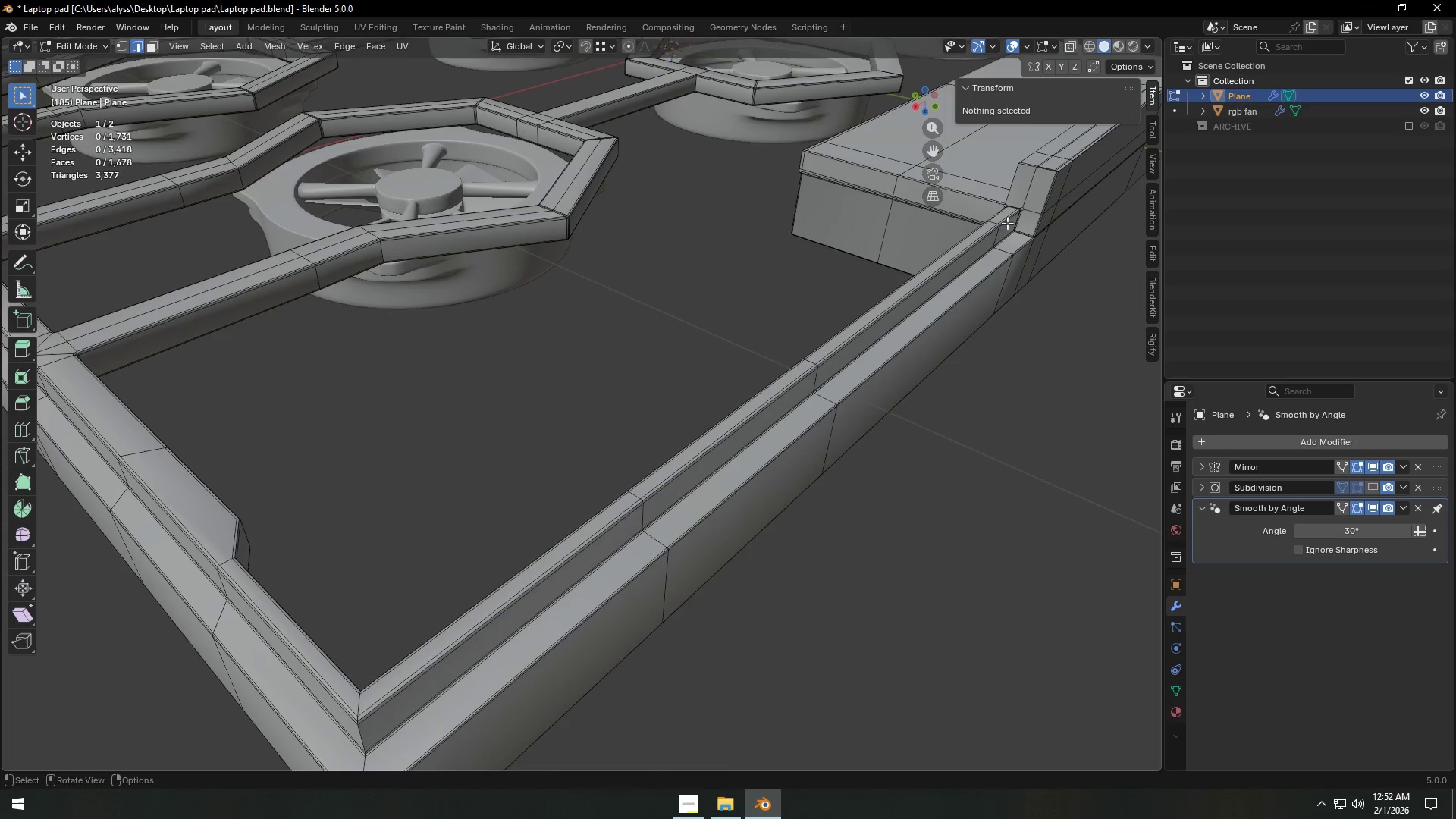 
key(Backquote)
 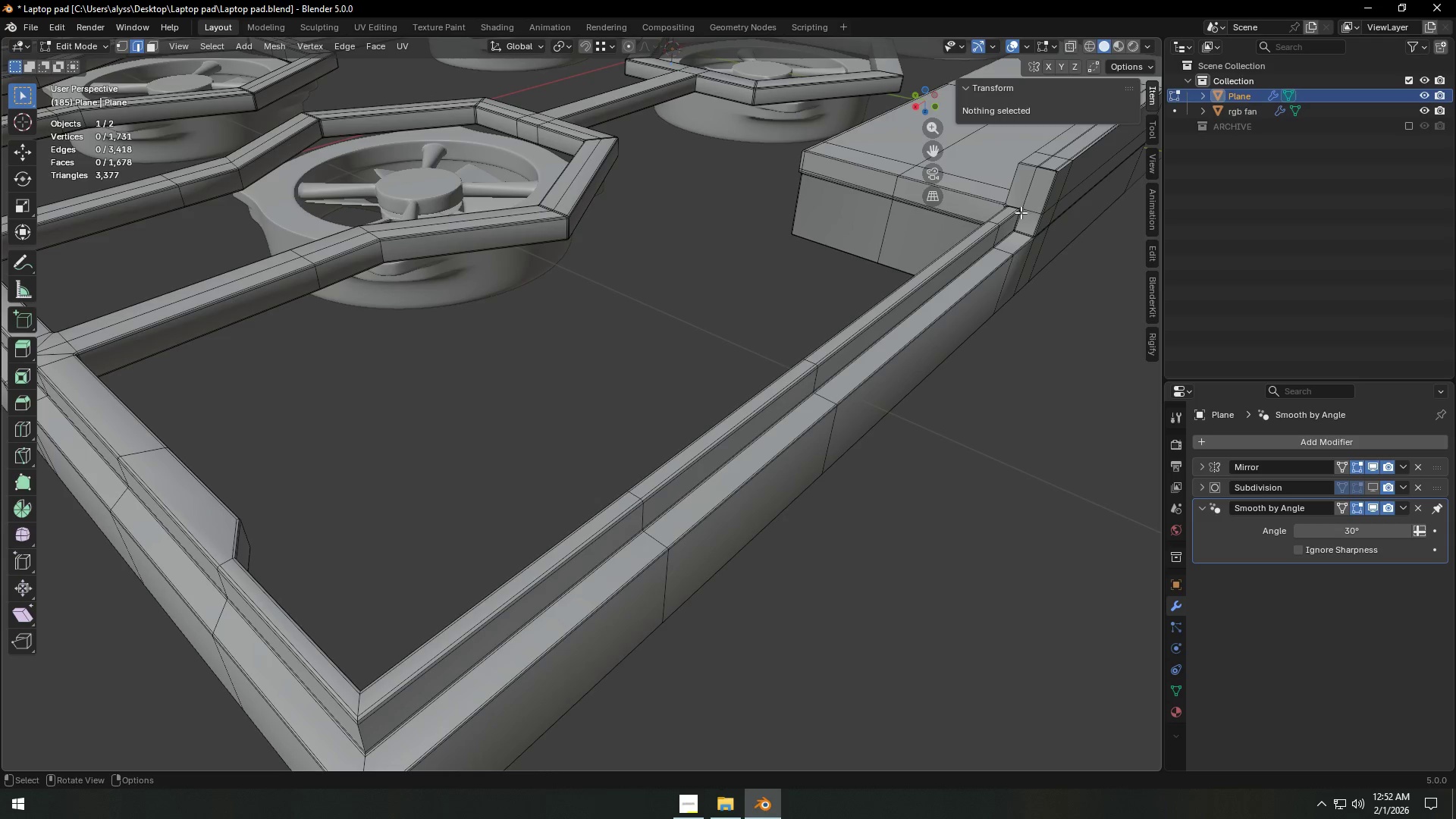 
key(1)
 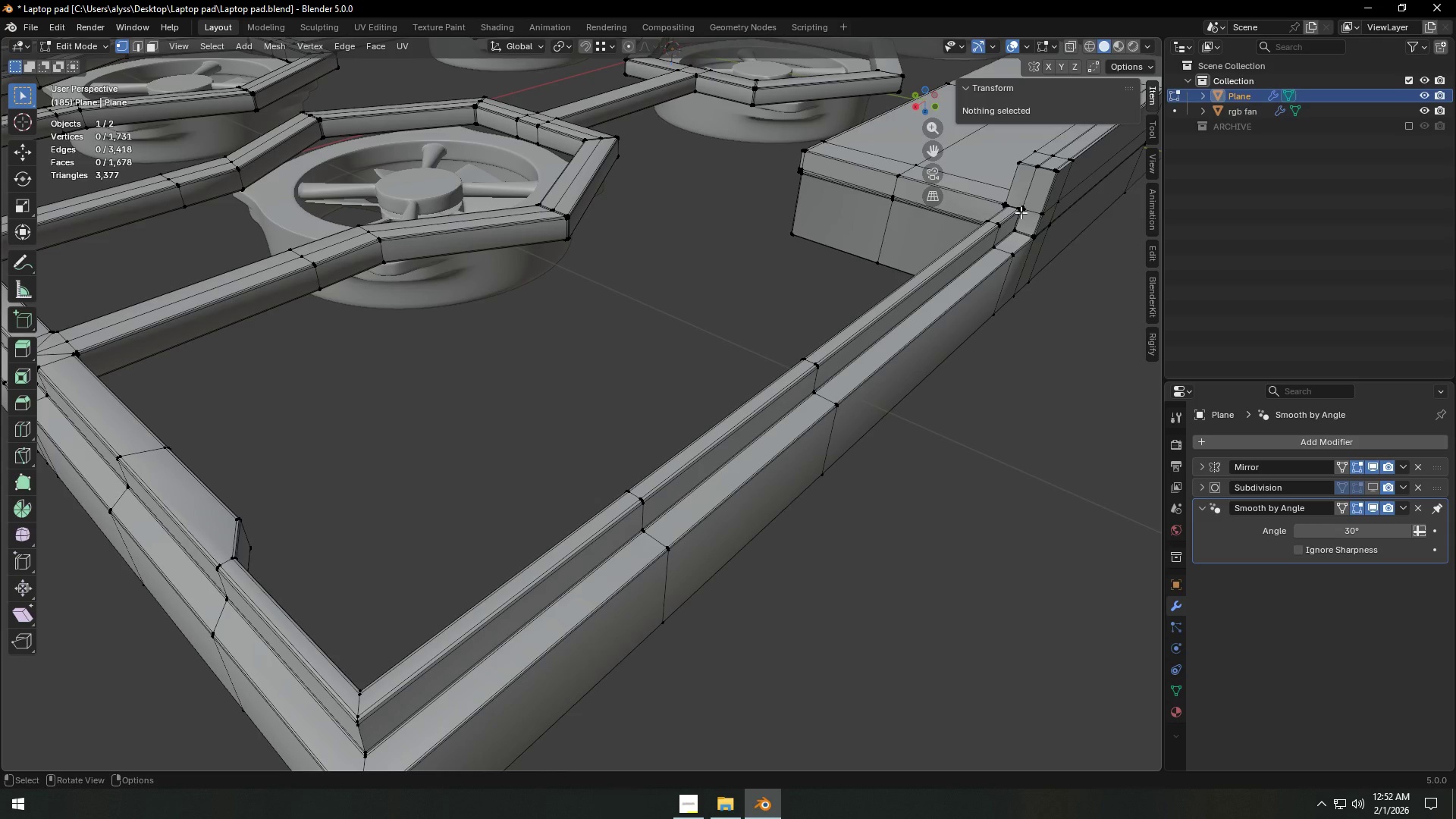 
left_click([1021, 212])
 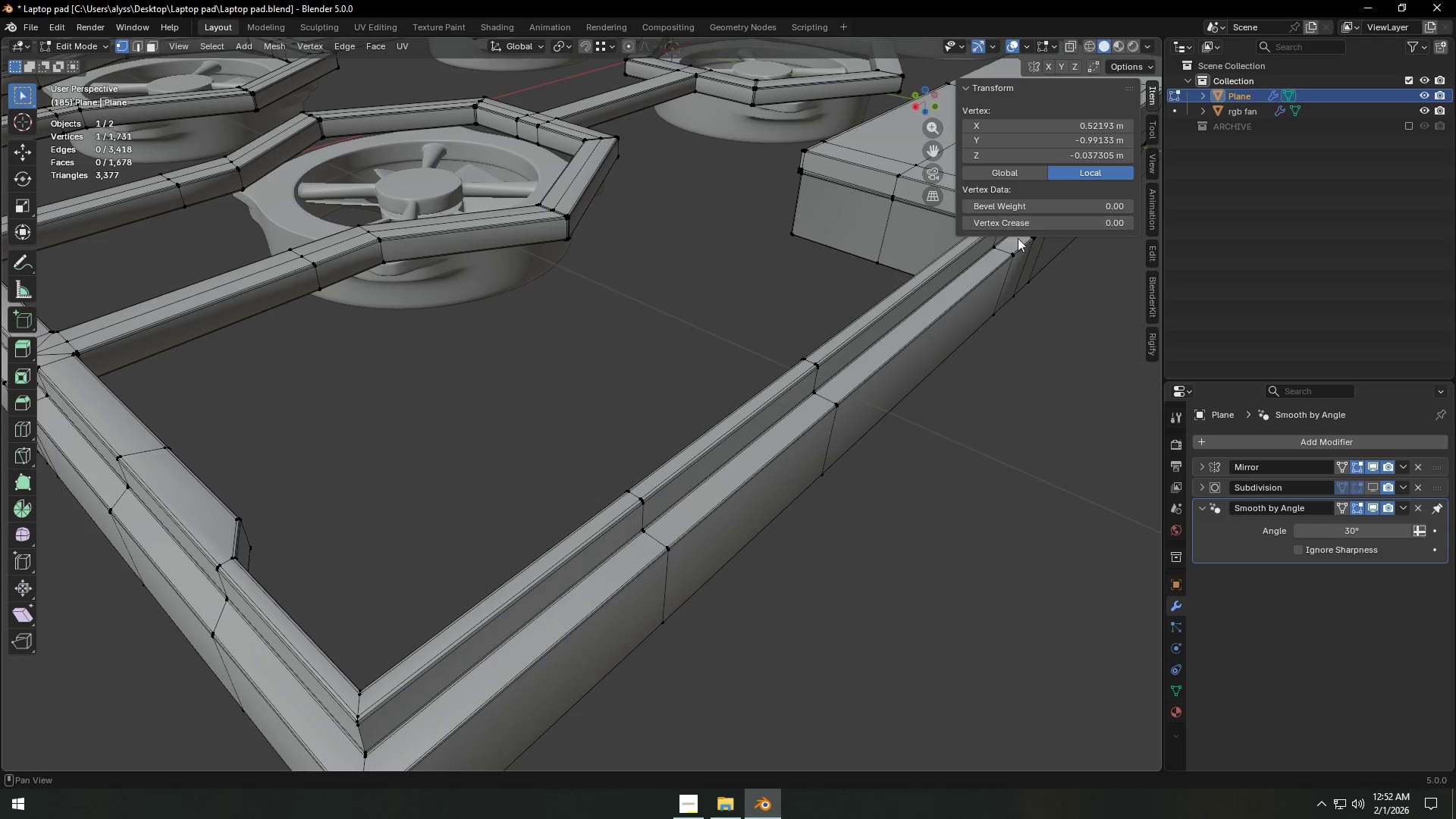 
left_click([733, 314])
 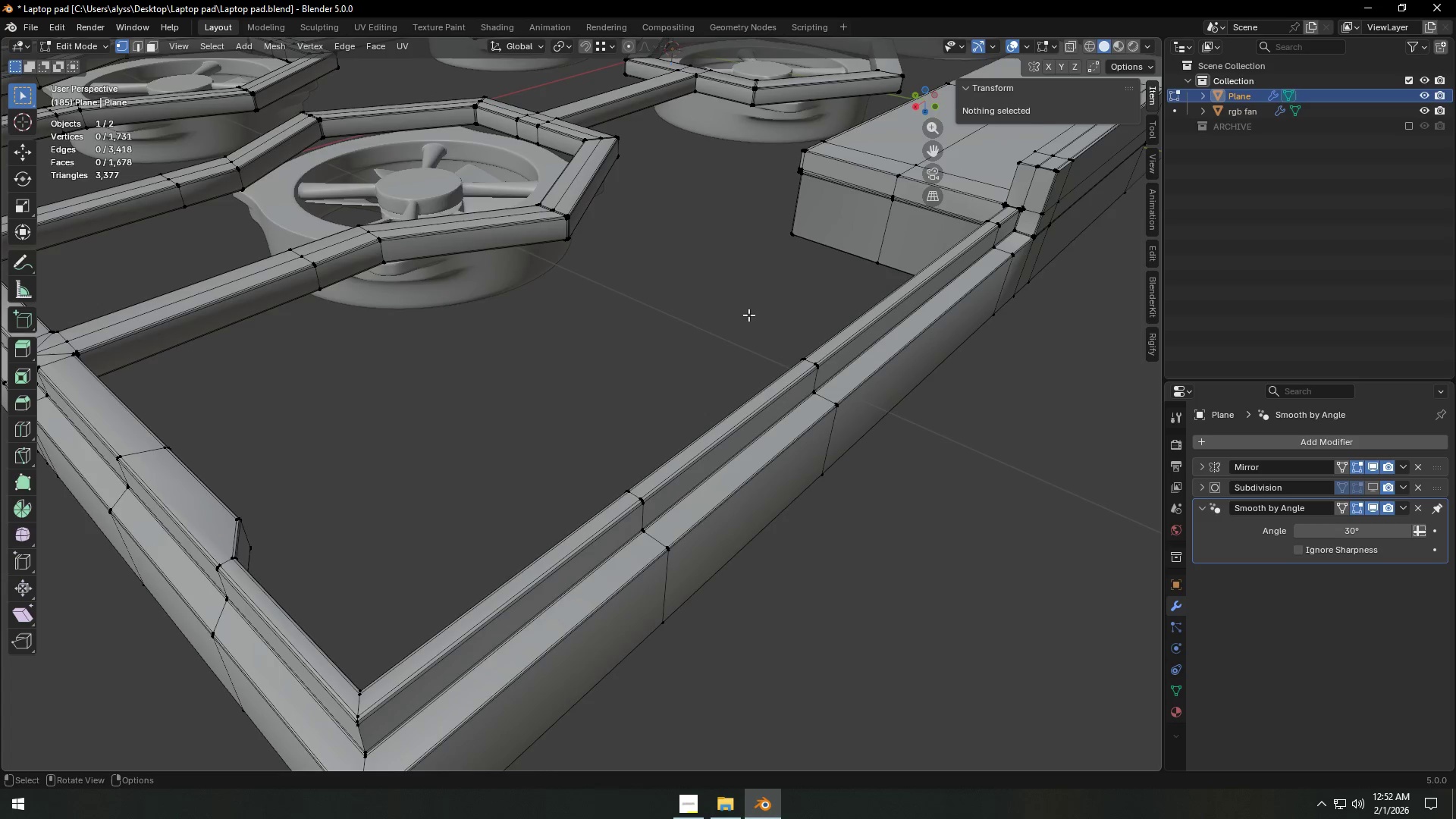 
scroll: coordinate [921, 397], scroll_direction: down, amount: 5.0
 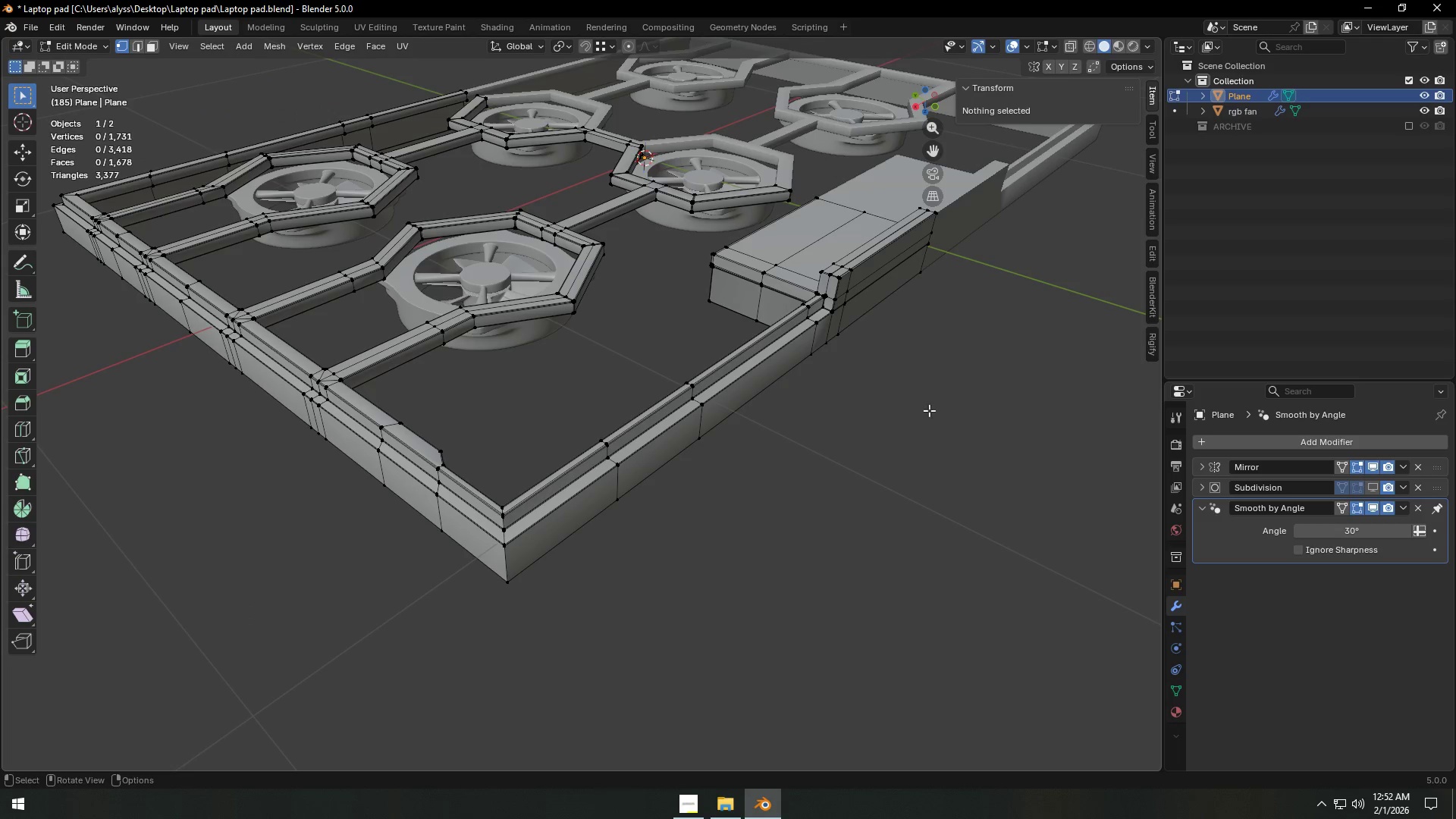 
key(Tab)
 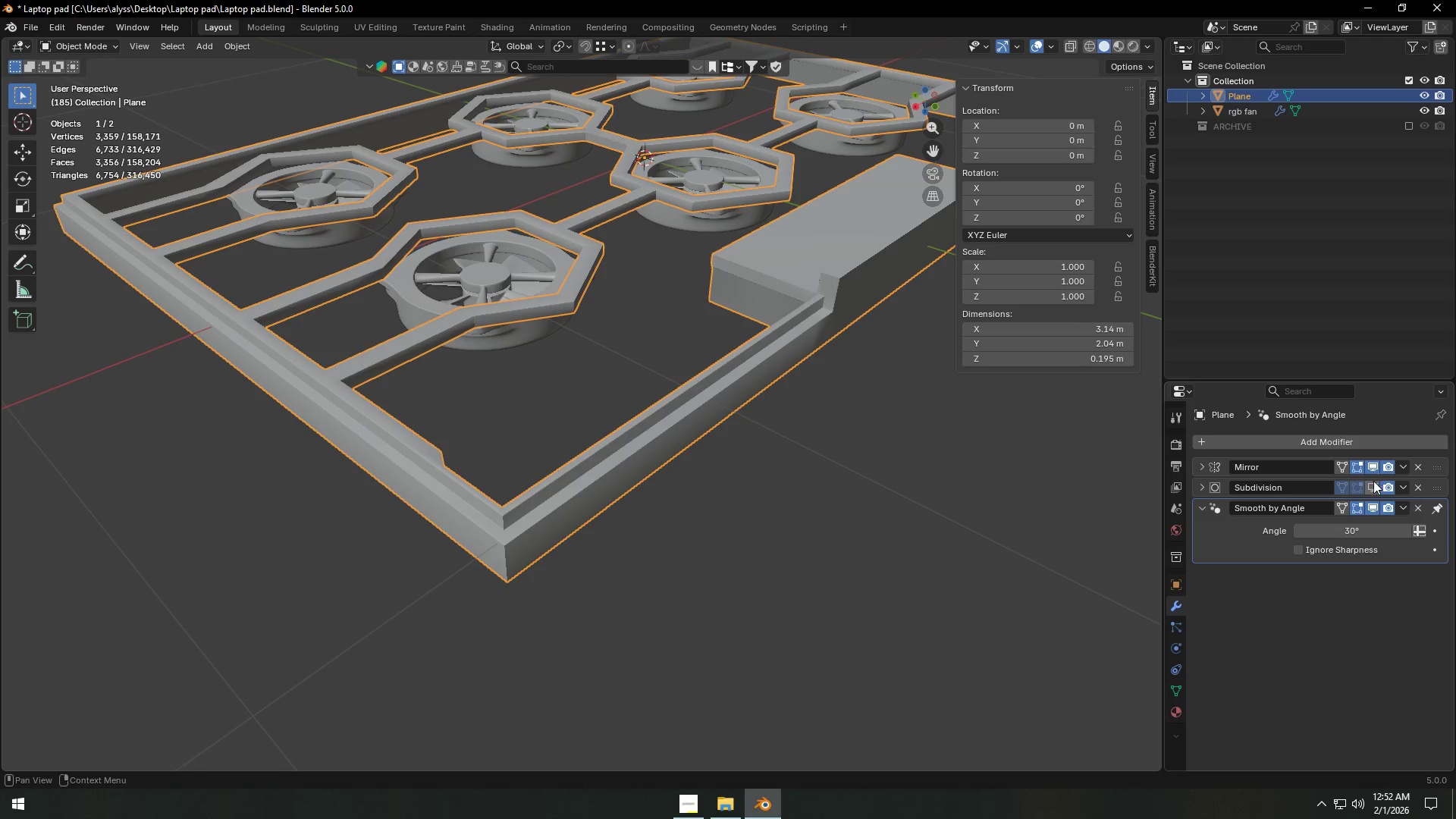 
left_click([1371, 485])
 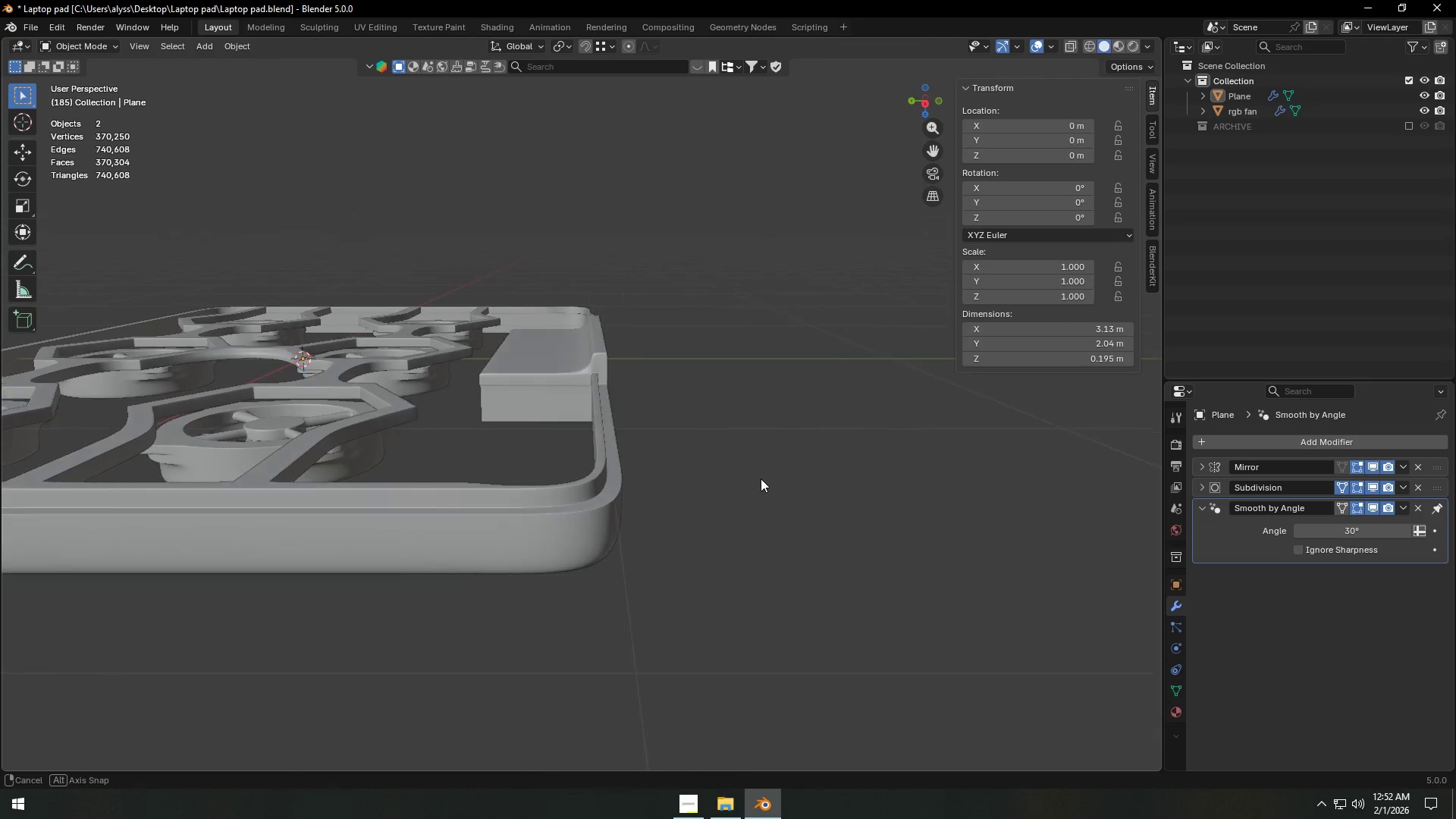 
scroll: coordinate [714, 514], scroll_direction: down, amount: 5.0
 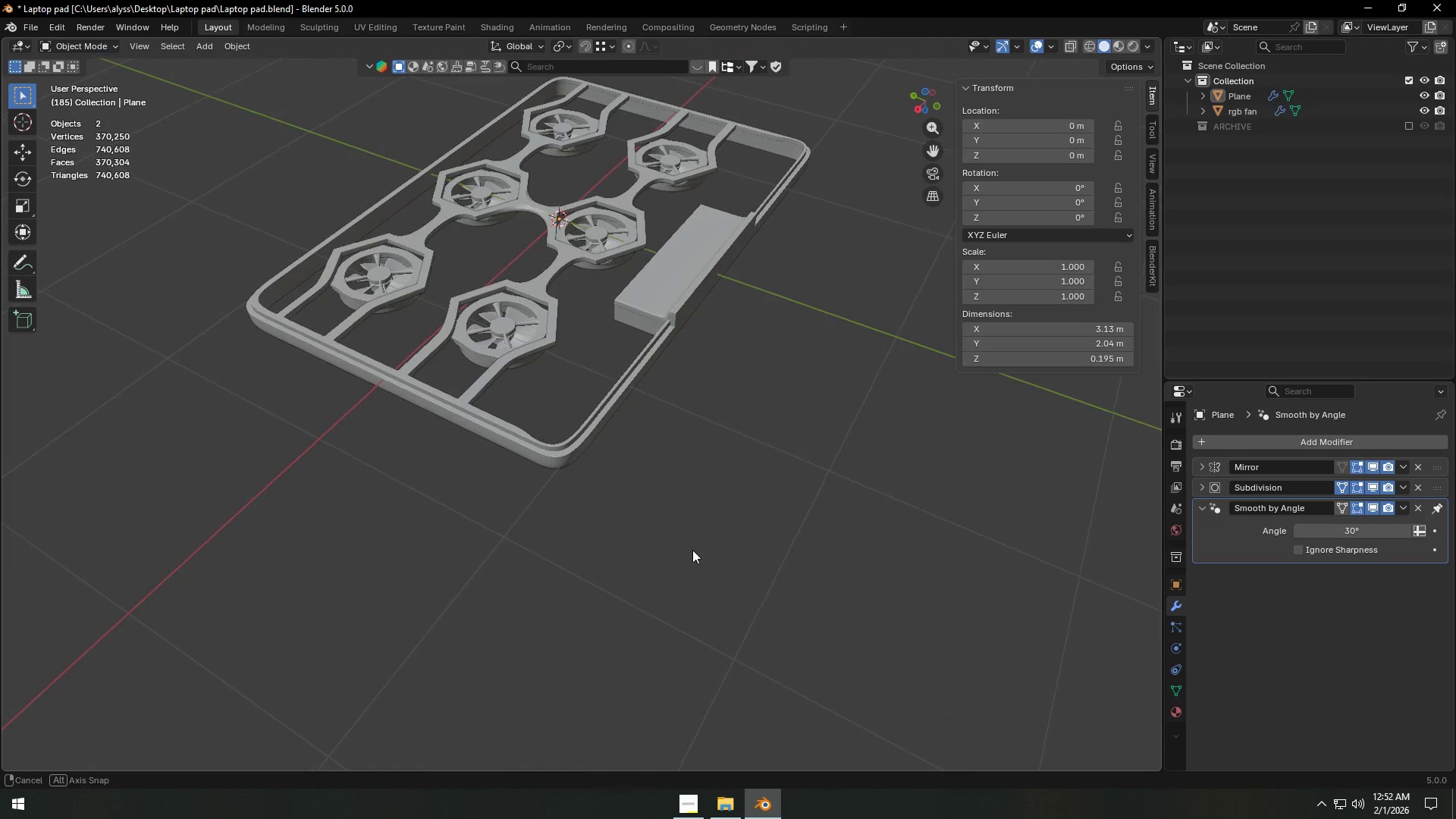 
hold_key(key=ShiftLeft, duration=0.91)
 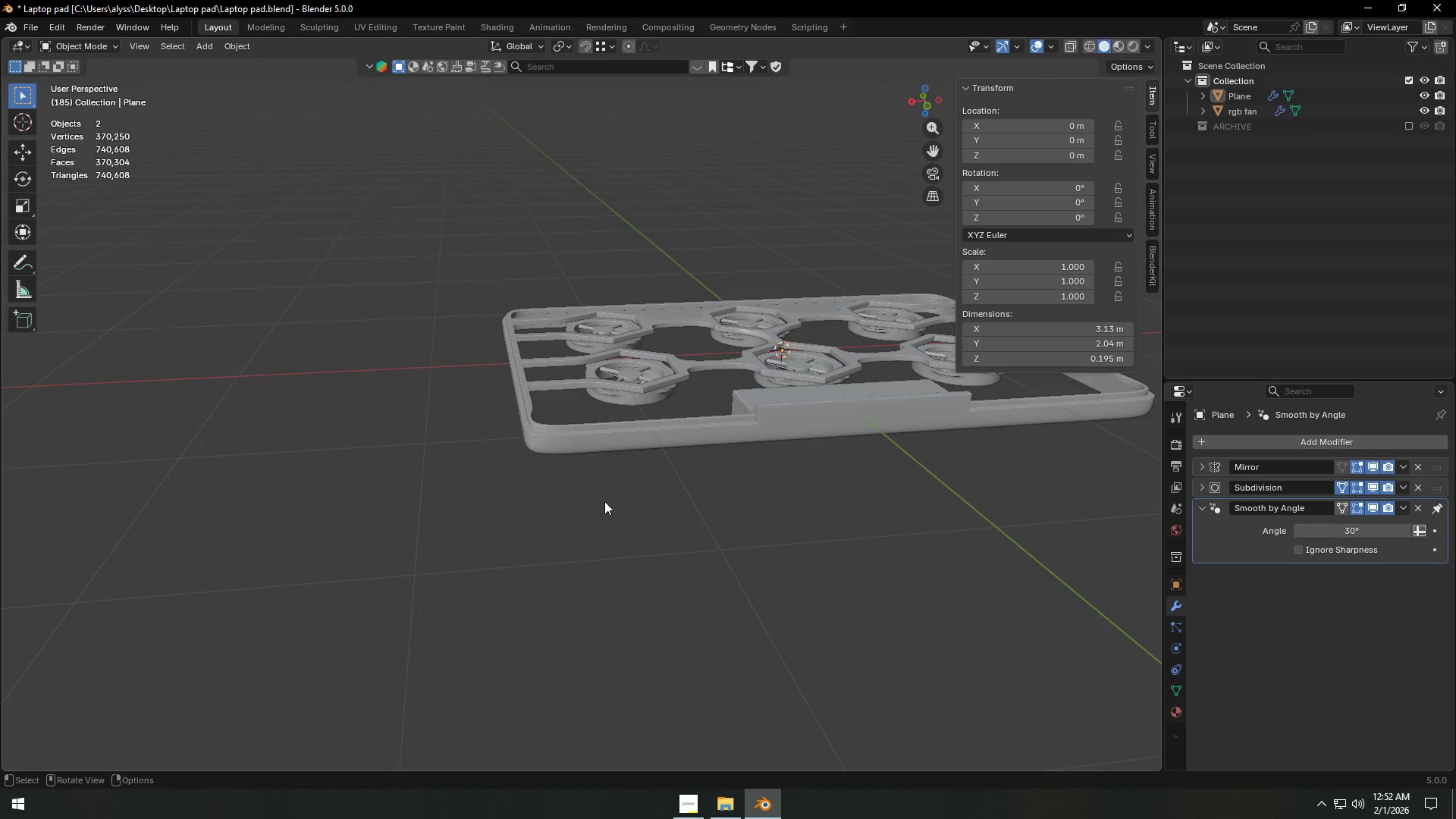 
scroll: coordinate [607, 500], scroll_direction: down, amount: 3.0
 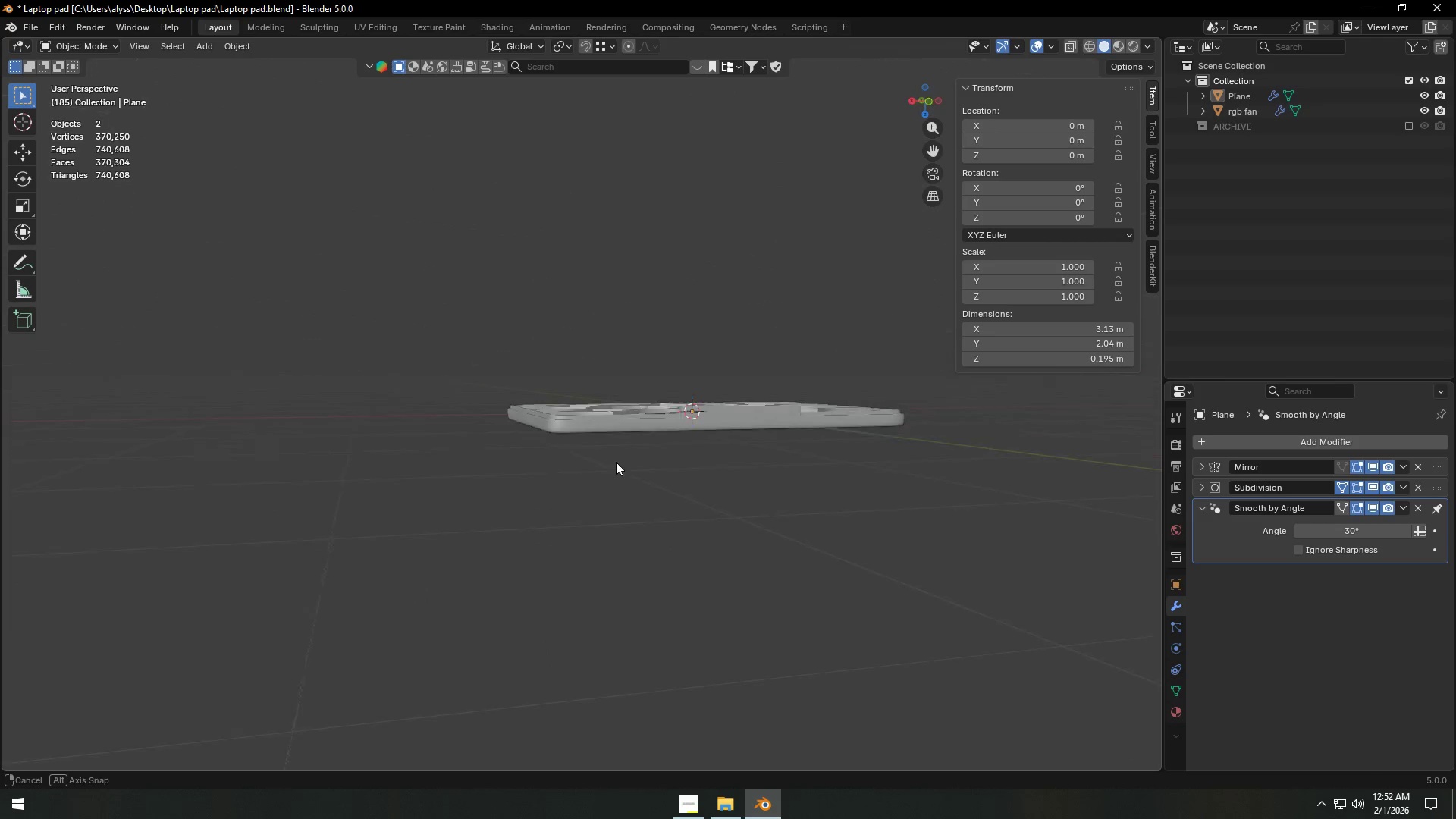 
hold_key(key=ShiftLeft, duration=0.33)
 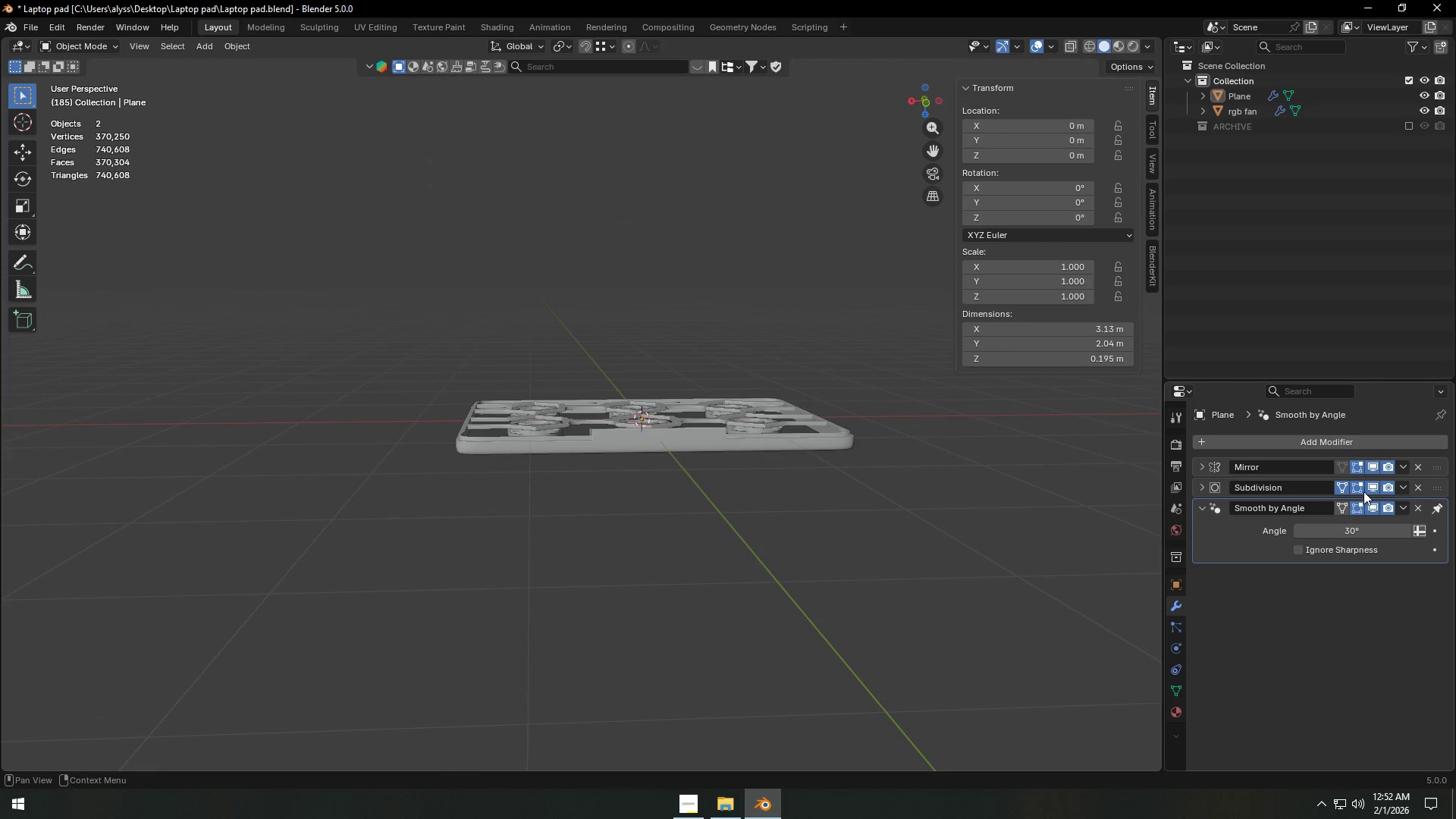 
left_click([1370, 488])
 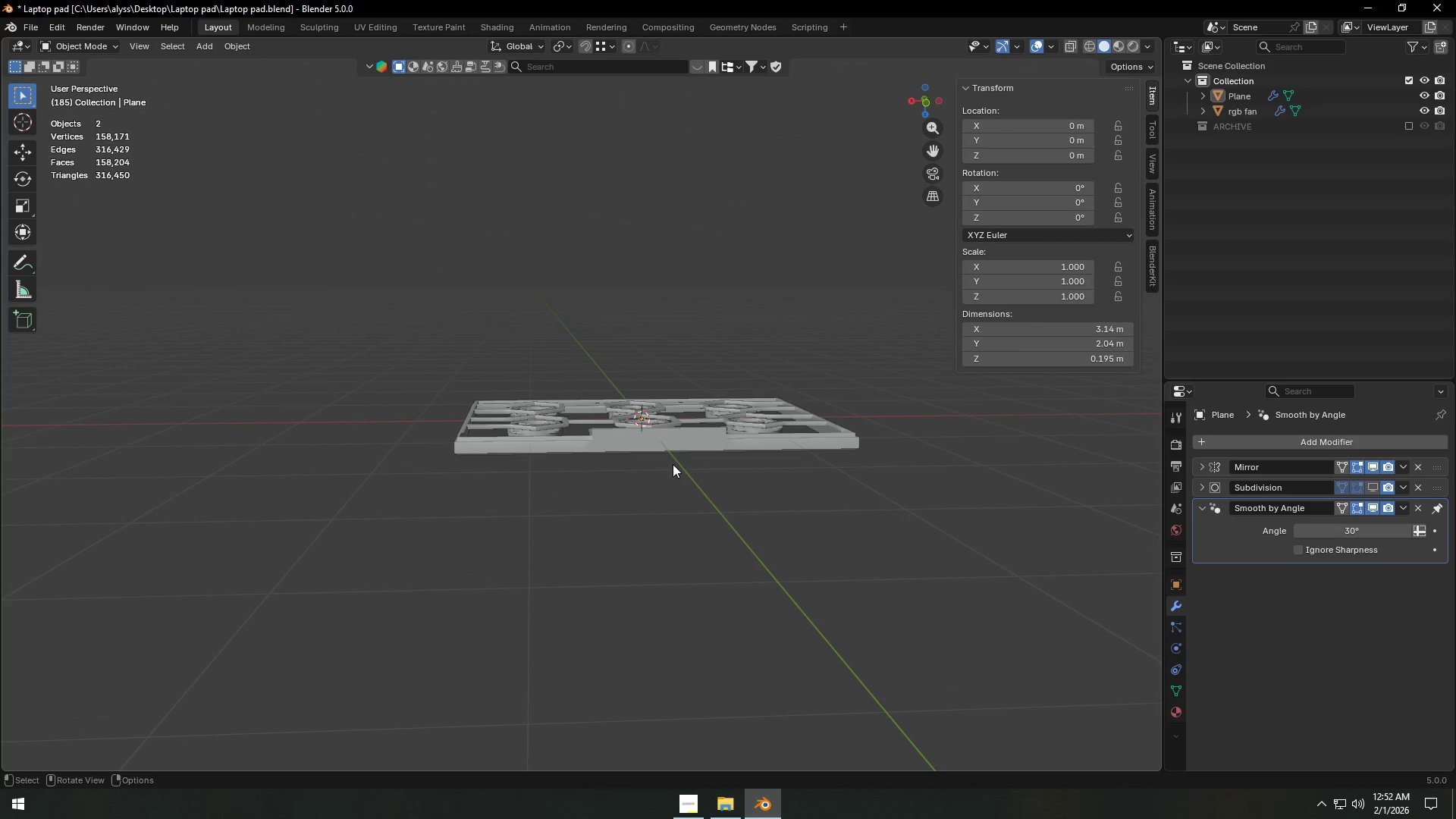 
left_click([628, 447])
 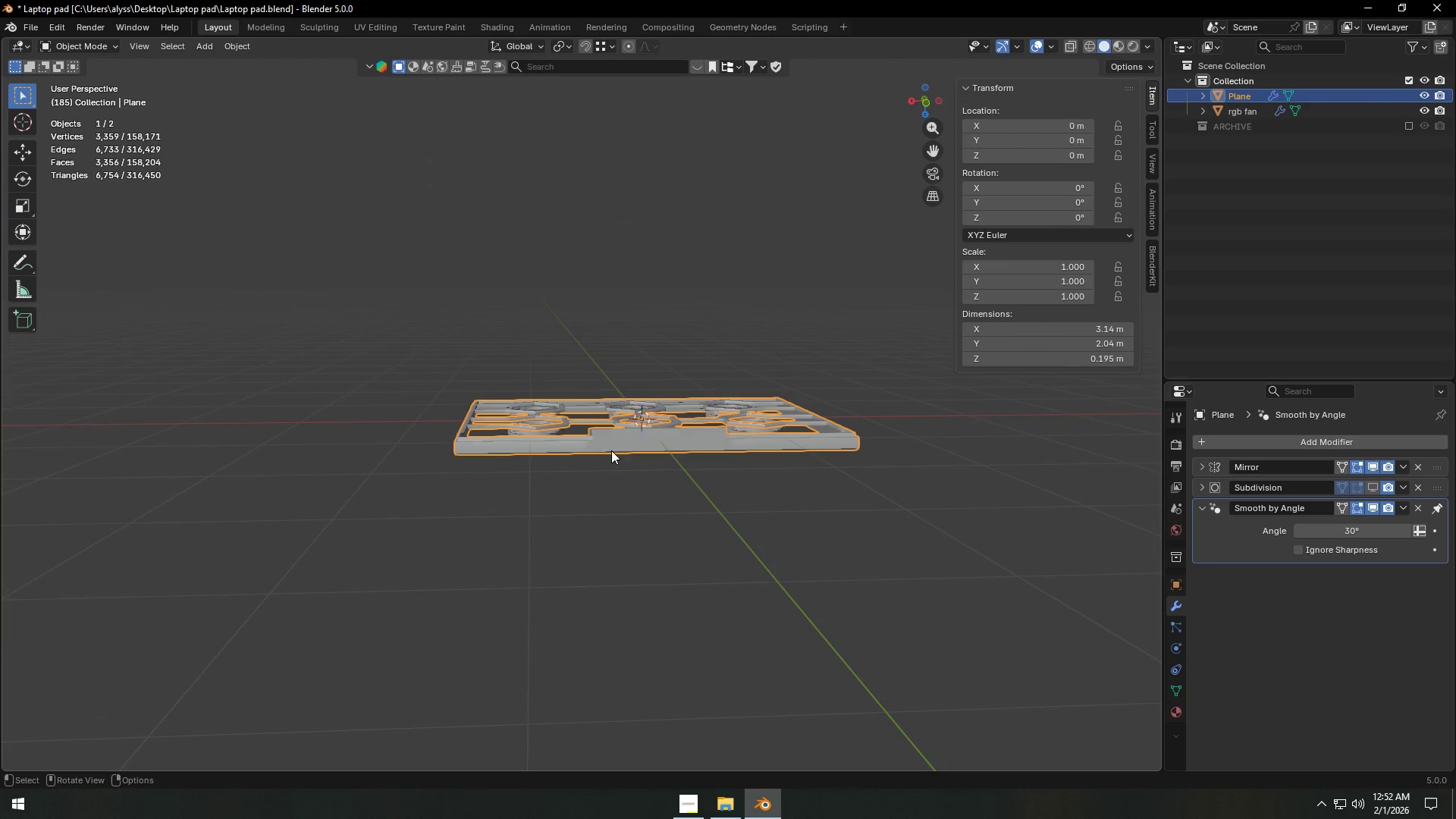 
key(Tab)
 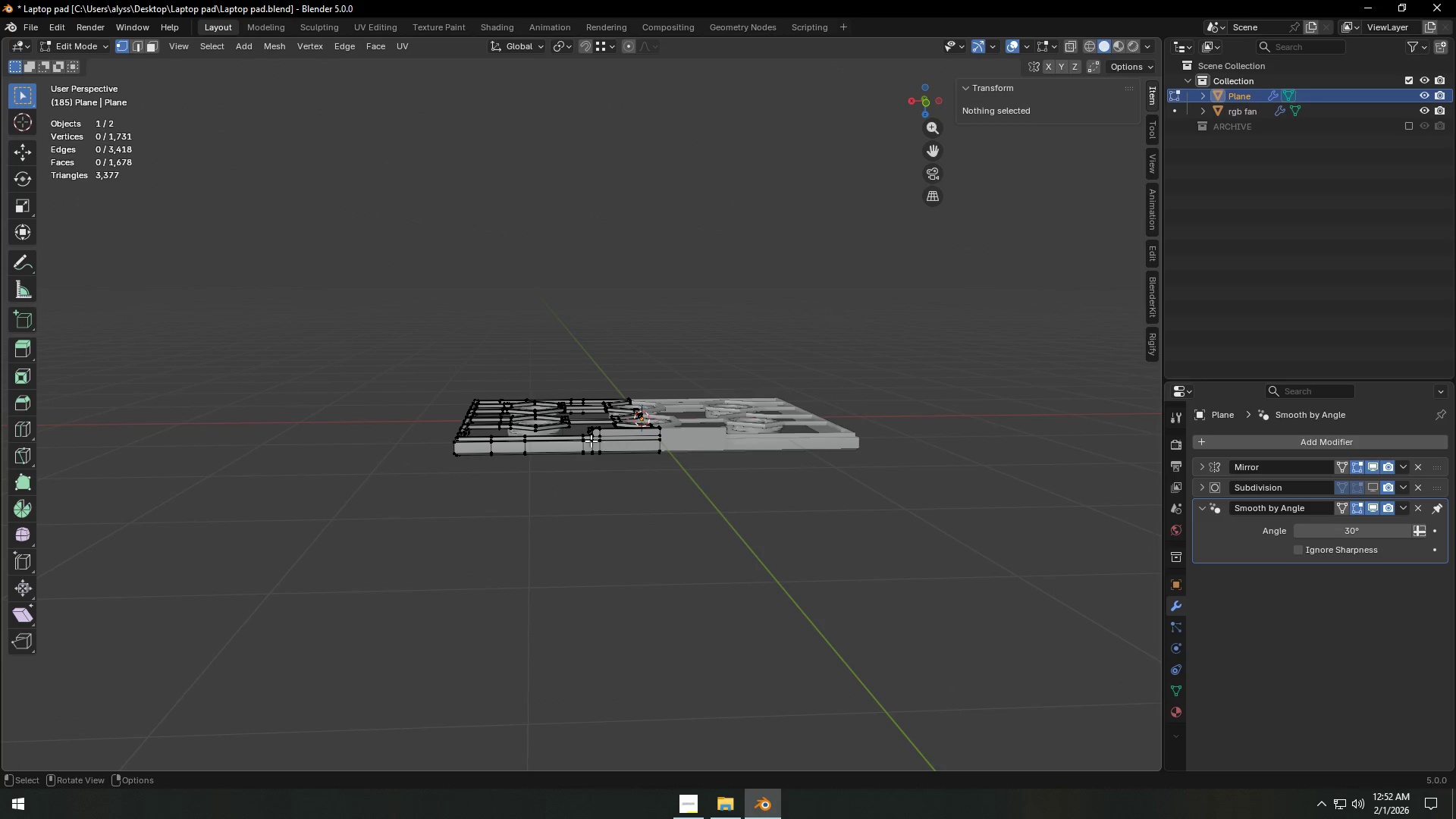 
left_click([591, 440])
 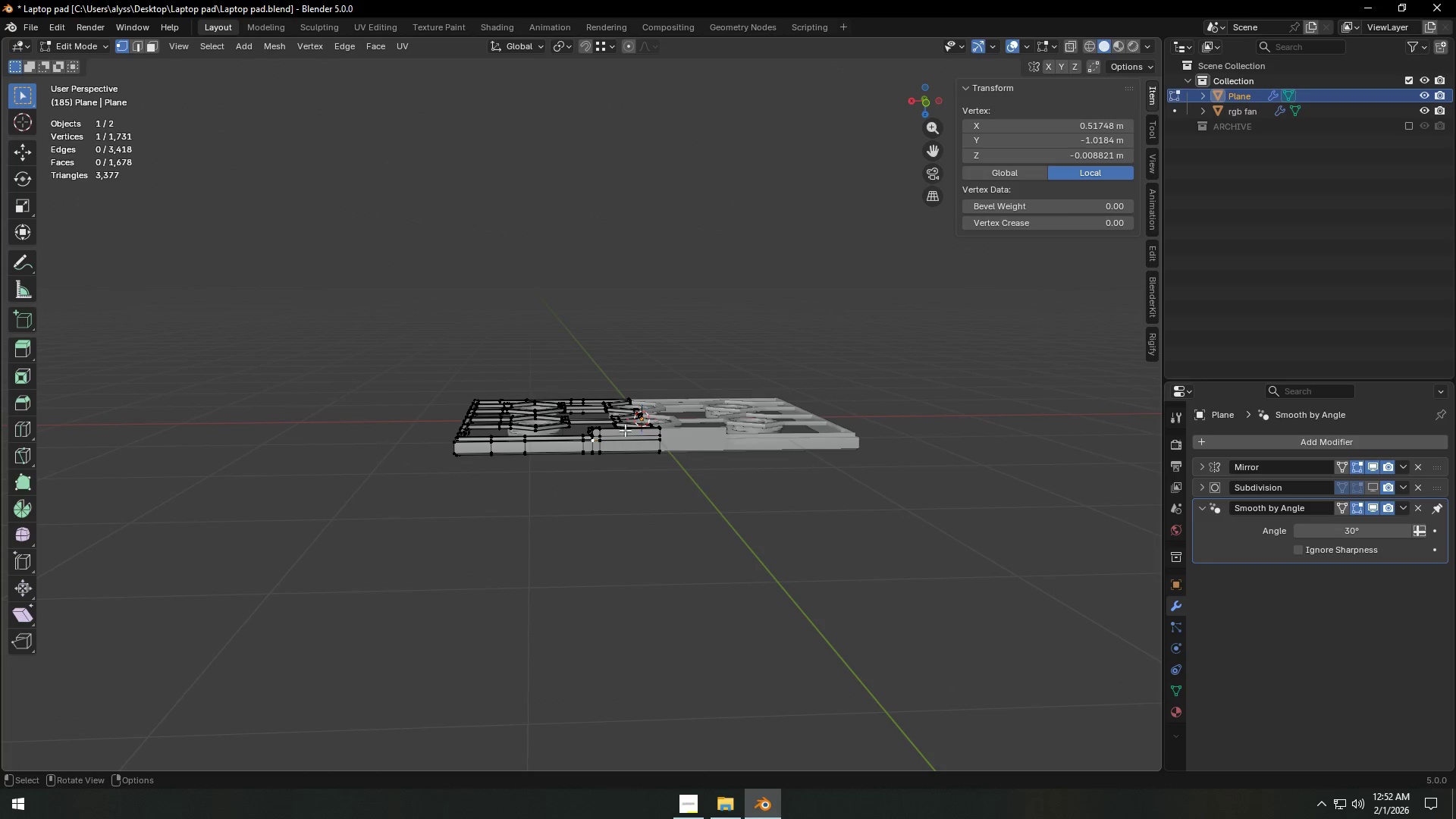 
key(1)
 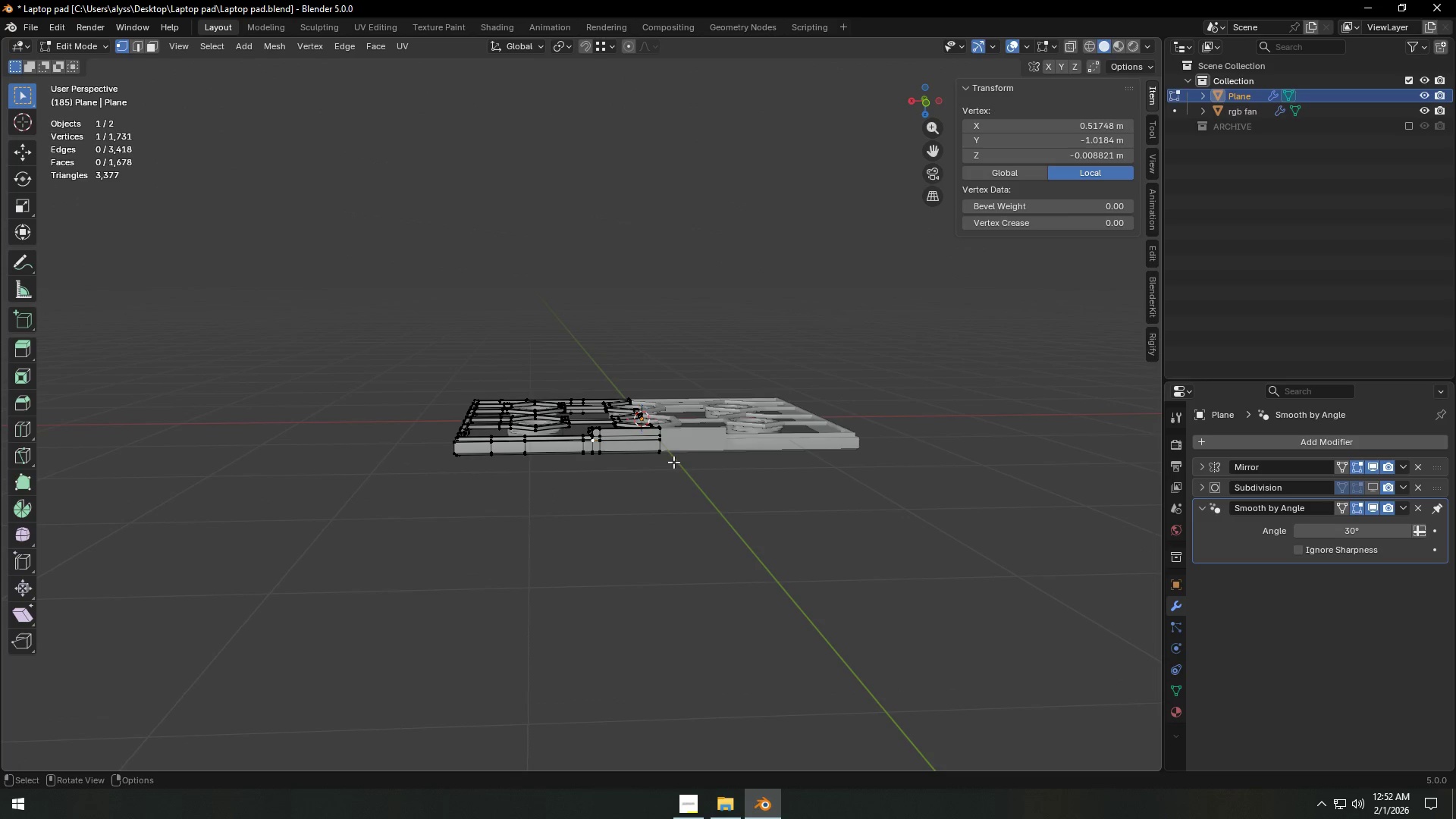 
key(Backquote)
 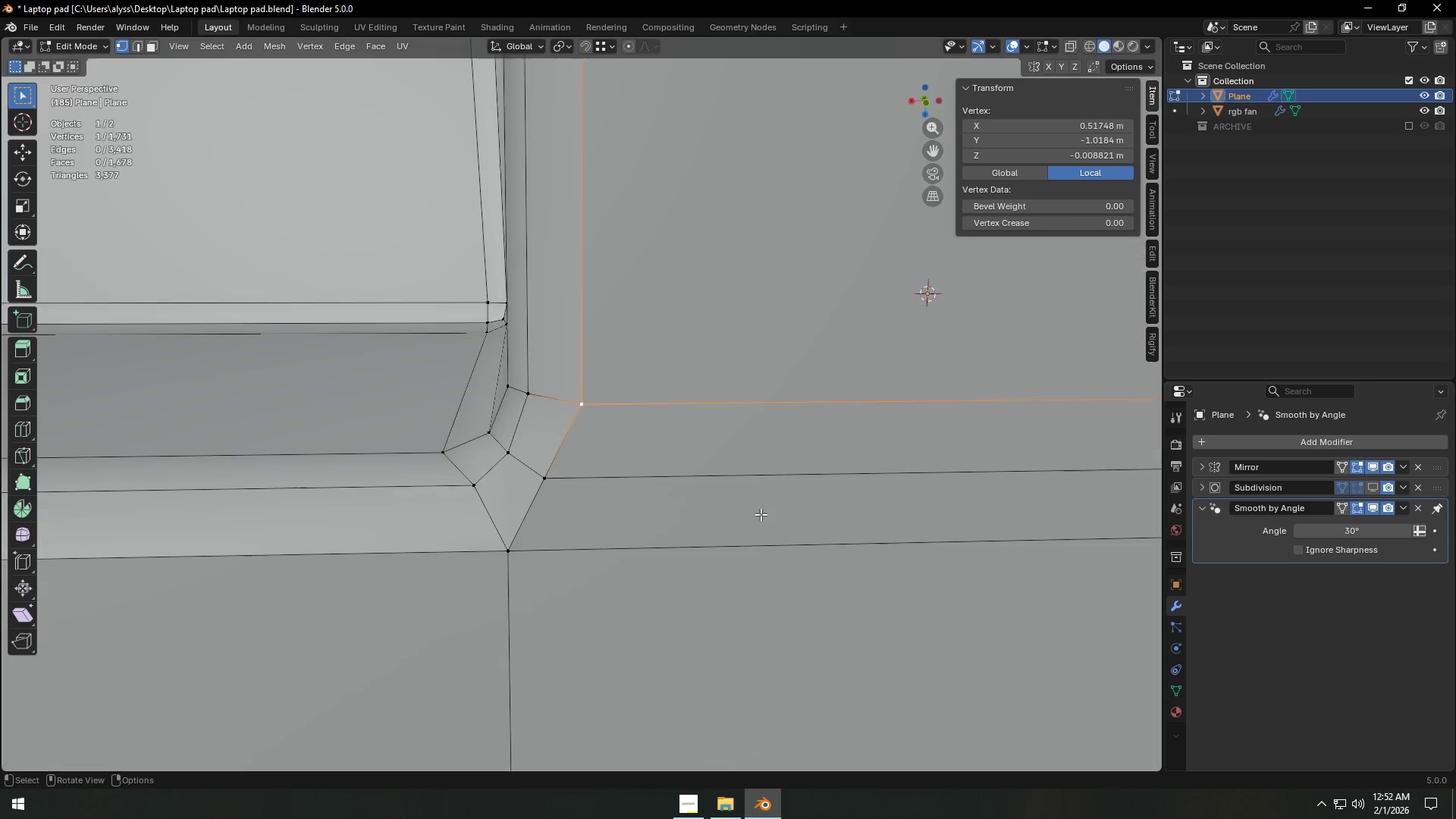 
scroll: coordinate [743, 514], scroll_direction: down, amount: 3.0
 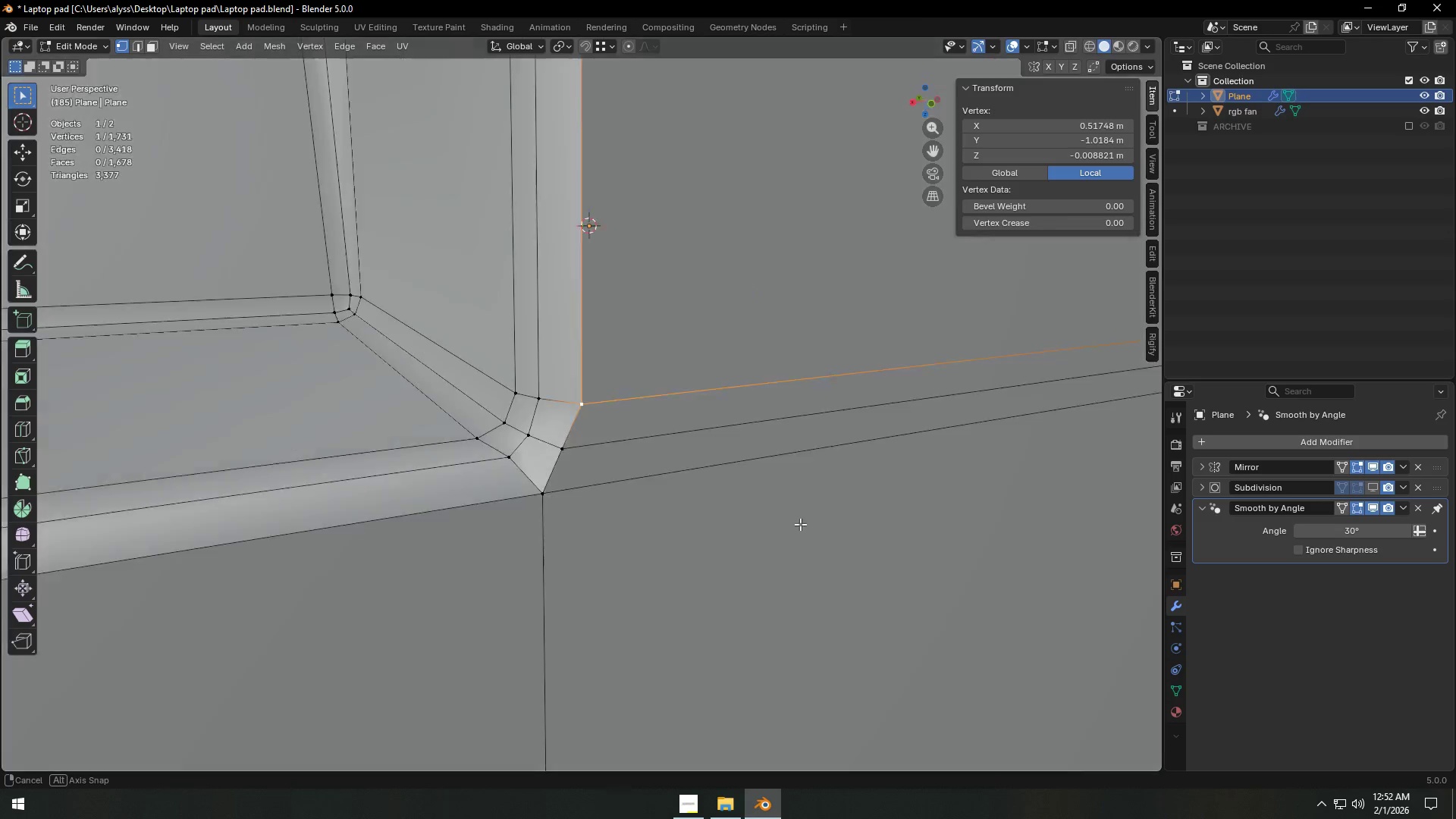 
hold_key(key=ShiftLeft, duration=0.42)
 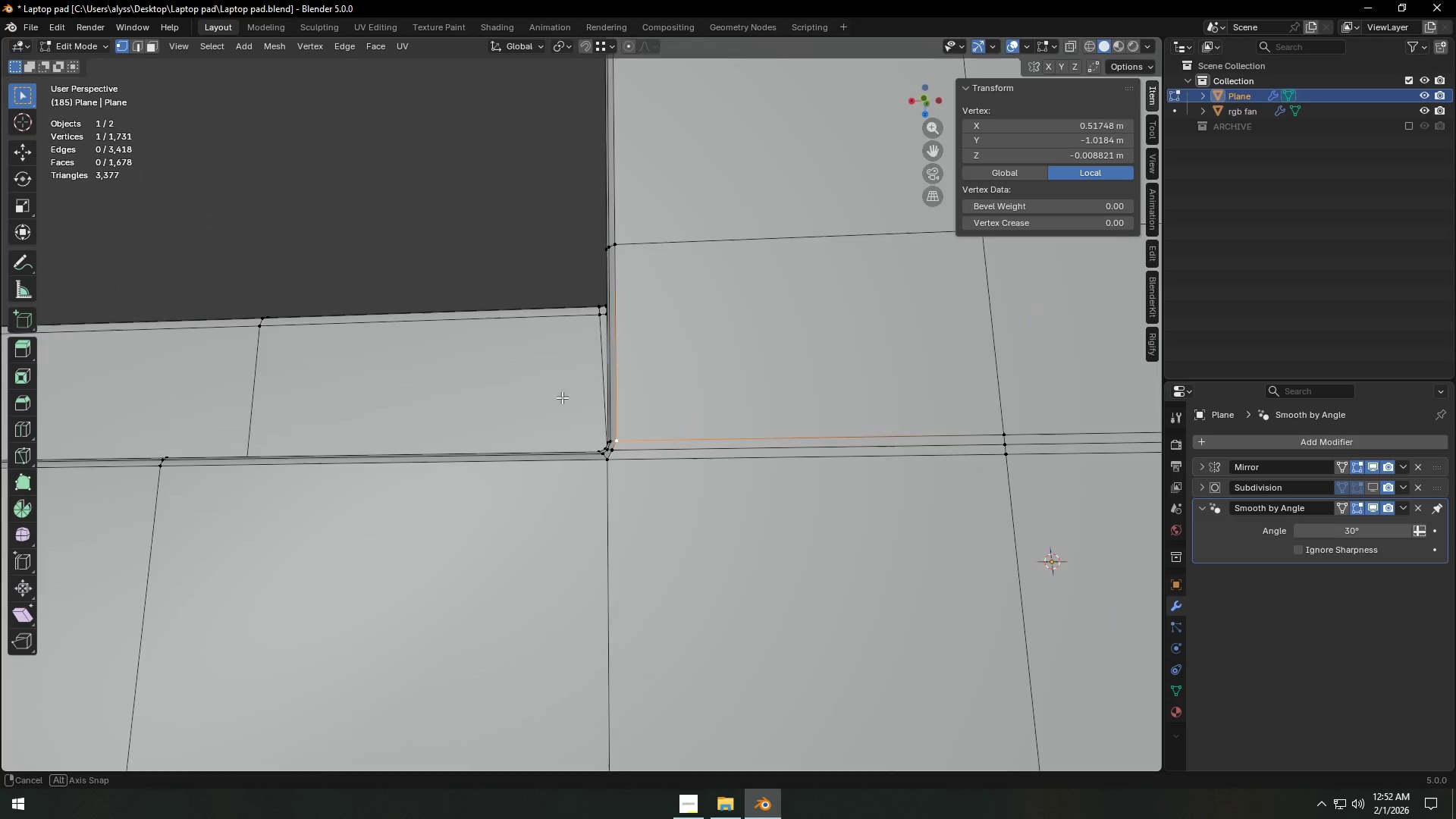 
scroll: coordinate [806, 520], scroll_direction: down, amount: 10.0
 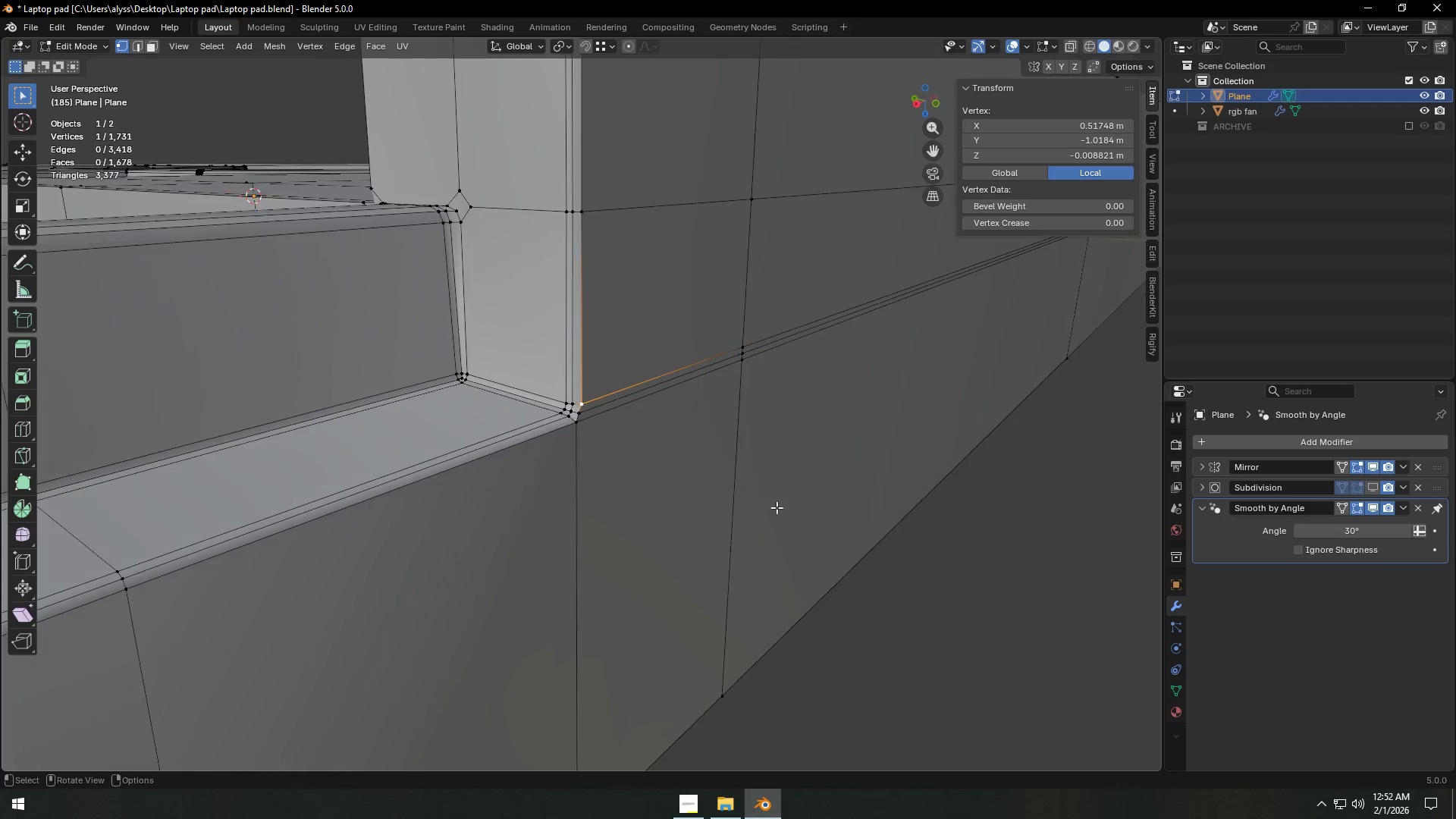 
scroll: coordinate [663, 466], scroll_direction: up, amount: 4.0
 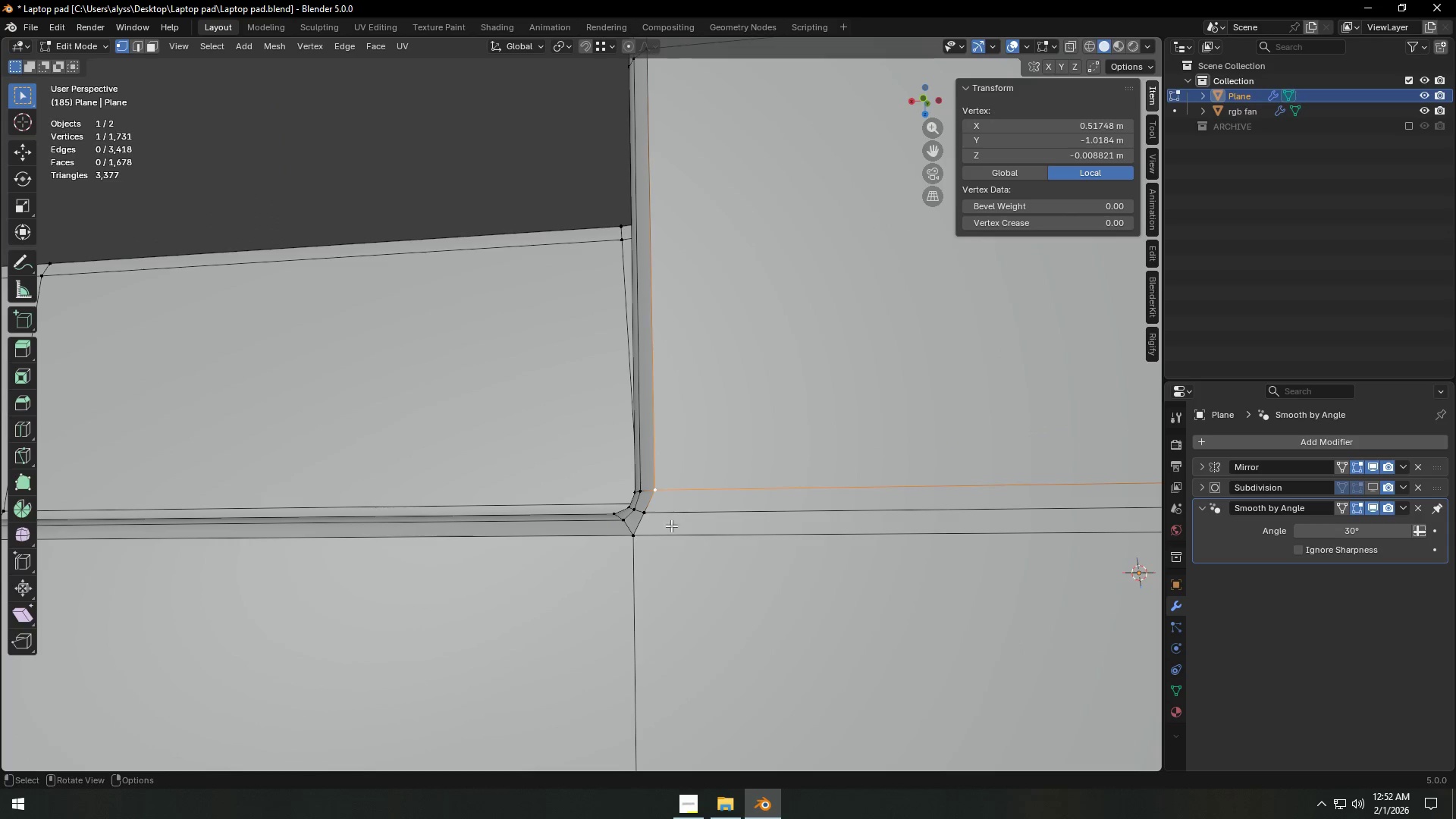 
left_click([646, 517])
 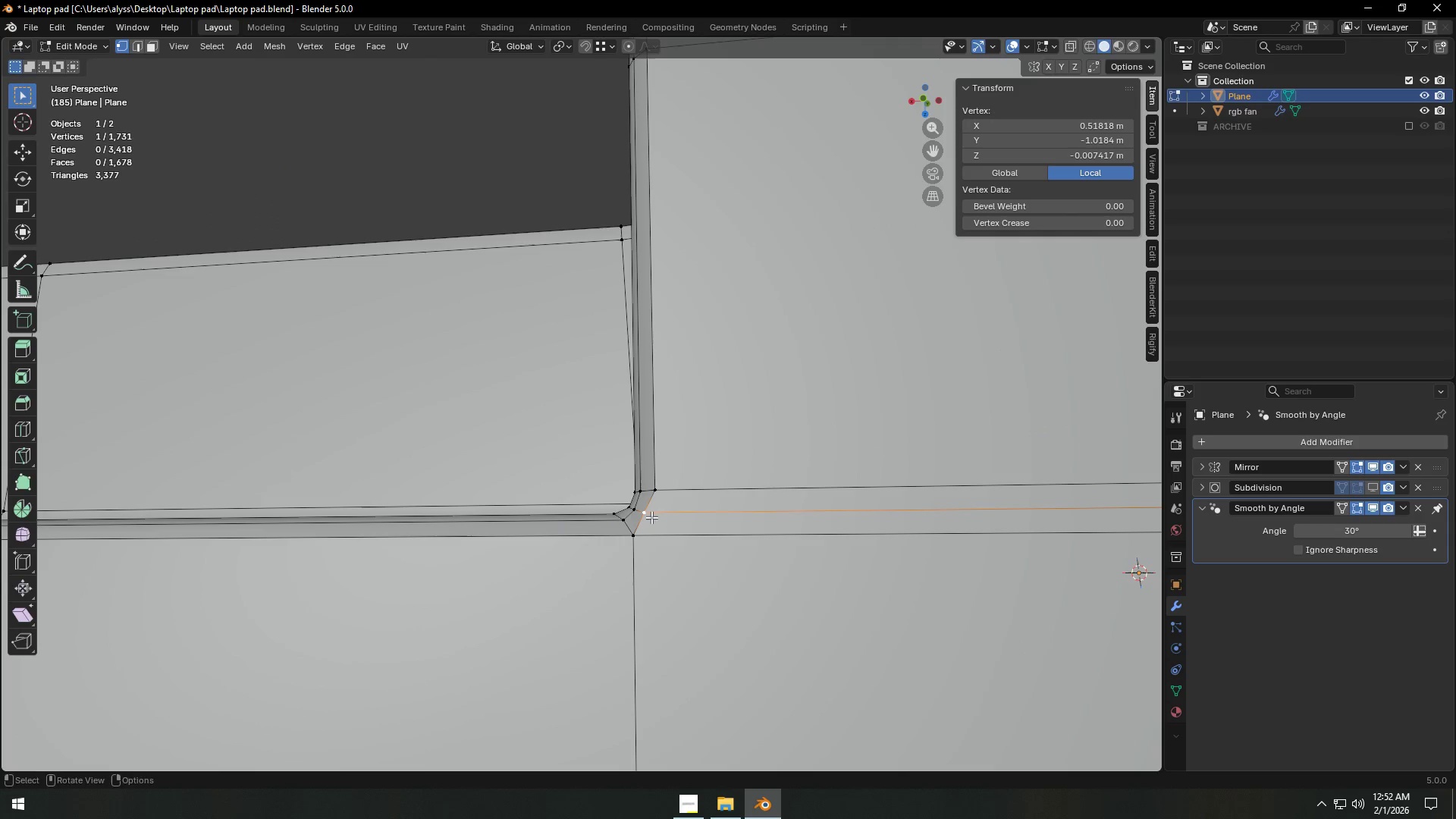 
type(GG)
 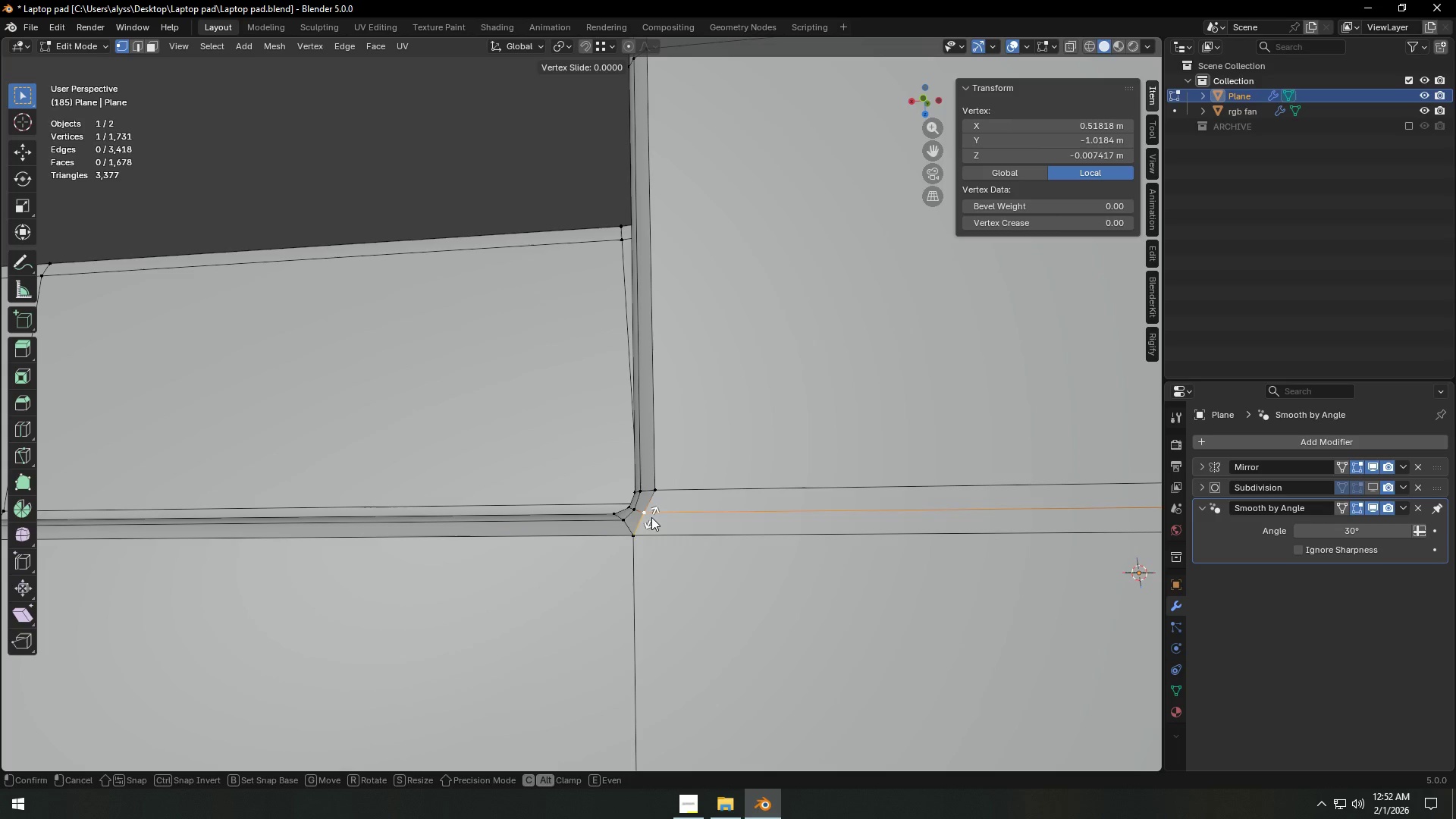 
hold_key(key=ShiftLeft, duration=1.53)
 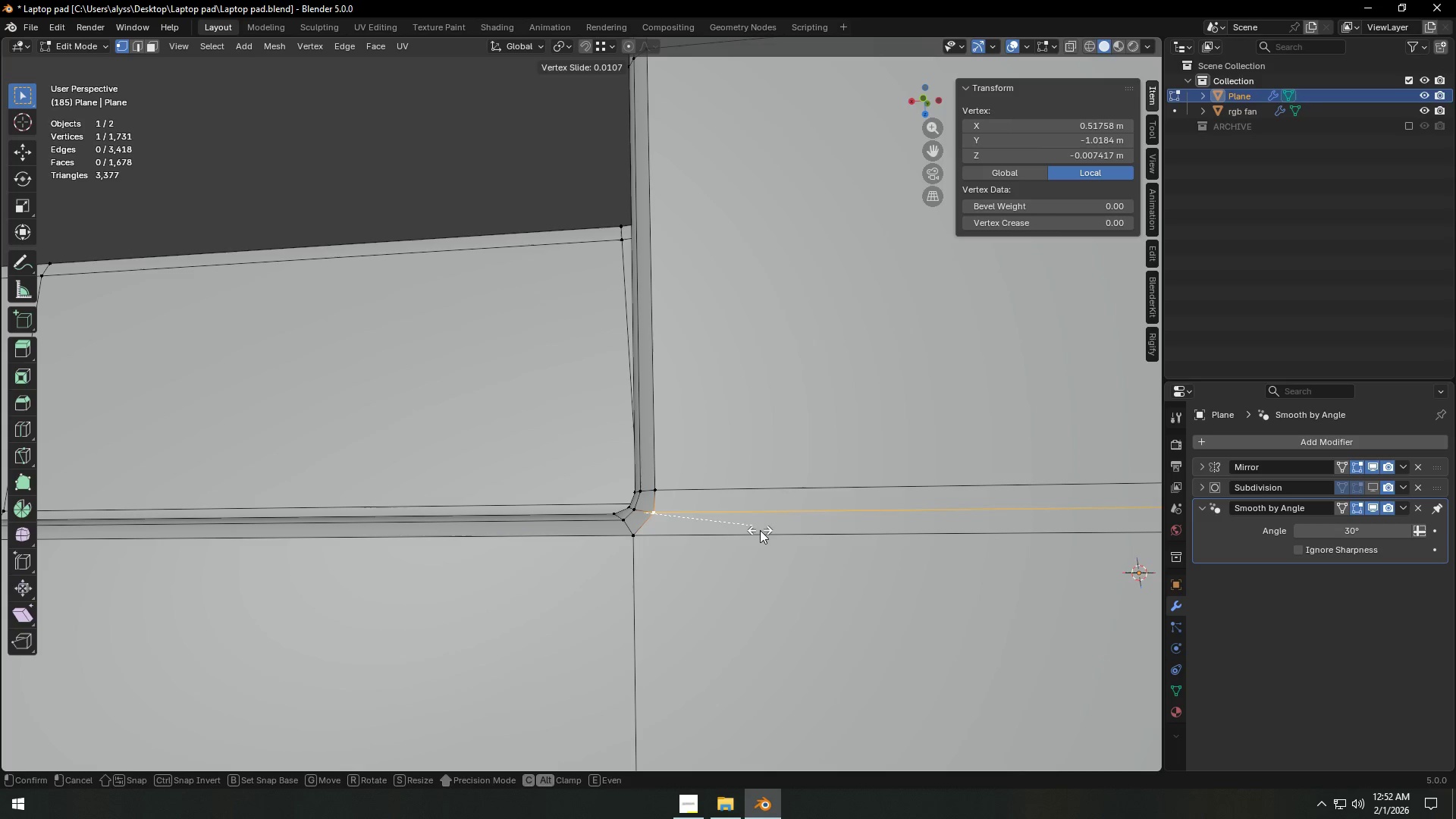 
key(Shift+ShiftLeft)
 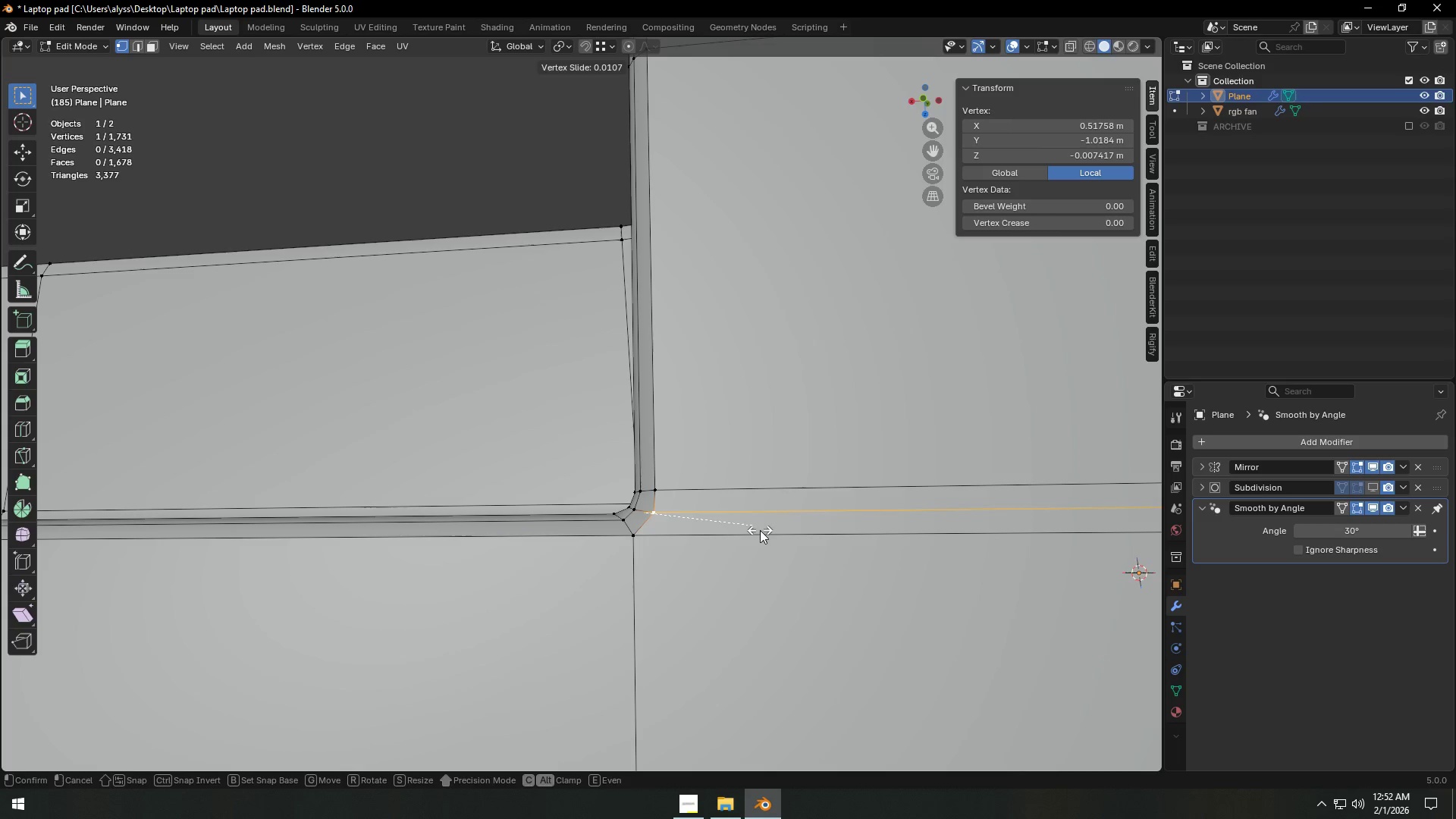 
key(Shift+ShiftLeft)
 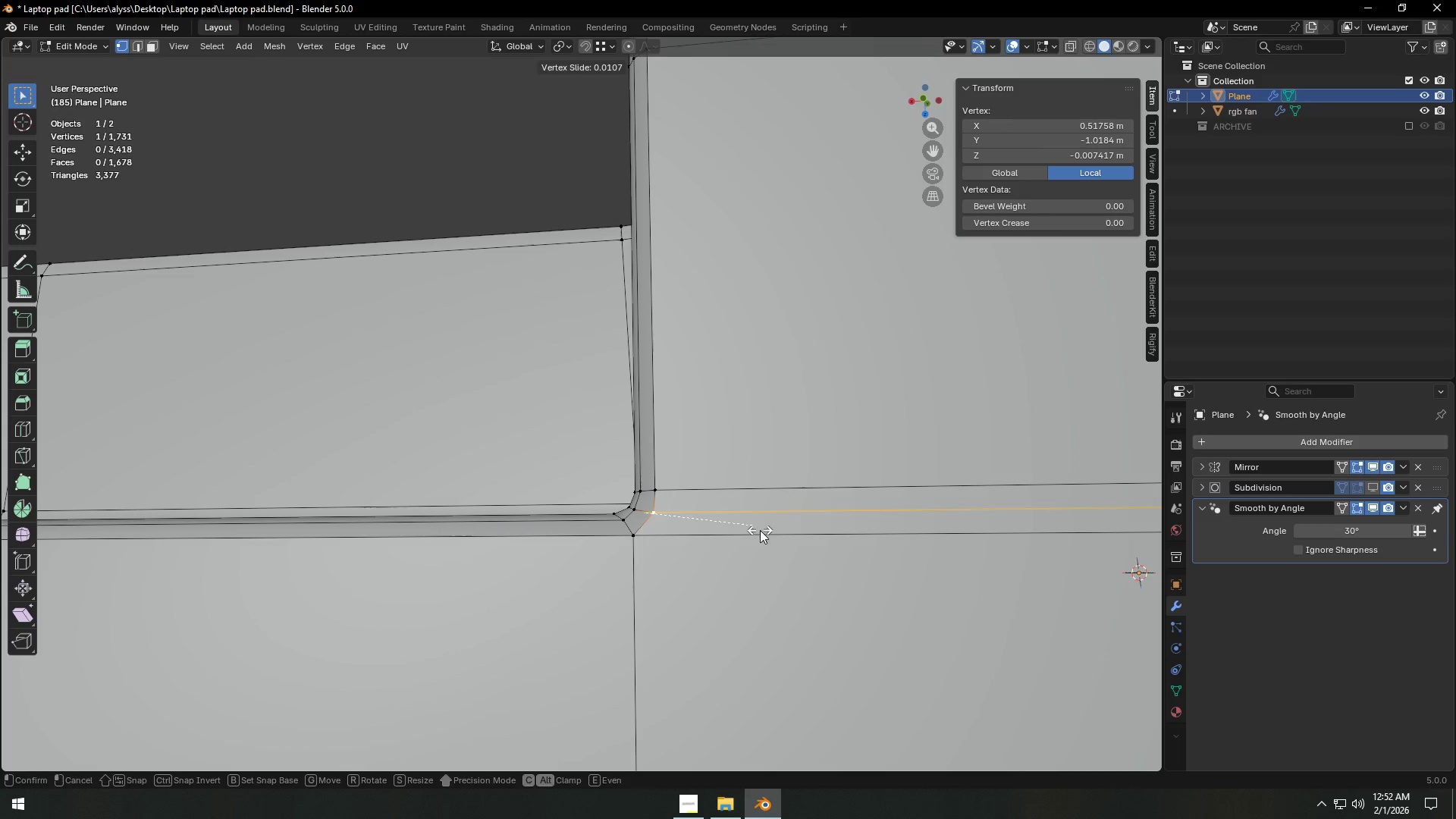 
key(Shift+ShiftLeft)
 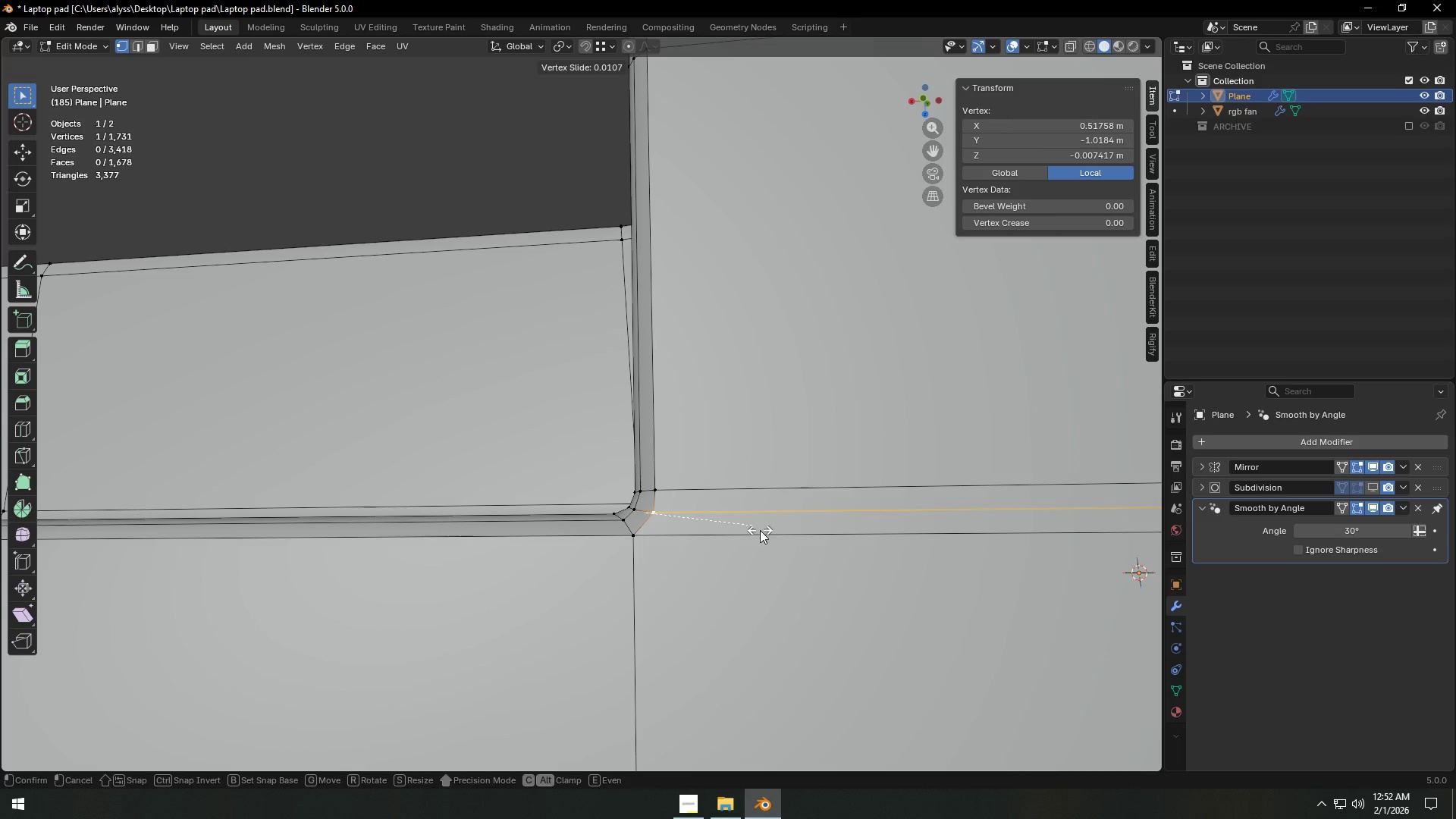 
key(Shift+ShiftLeft)
 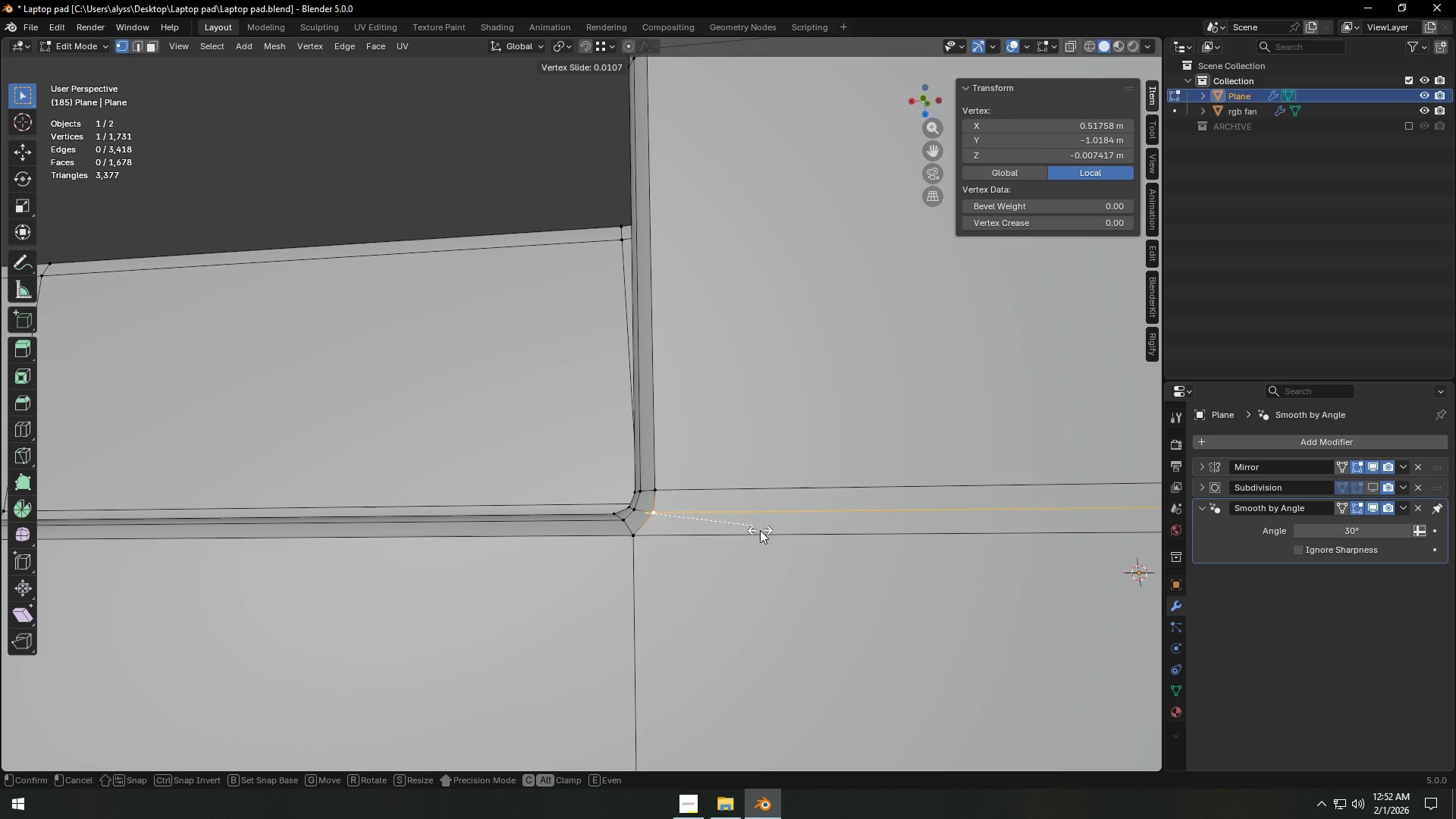 
left_click([760, 530])
 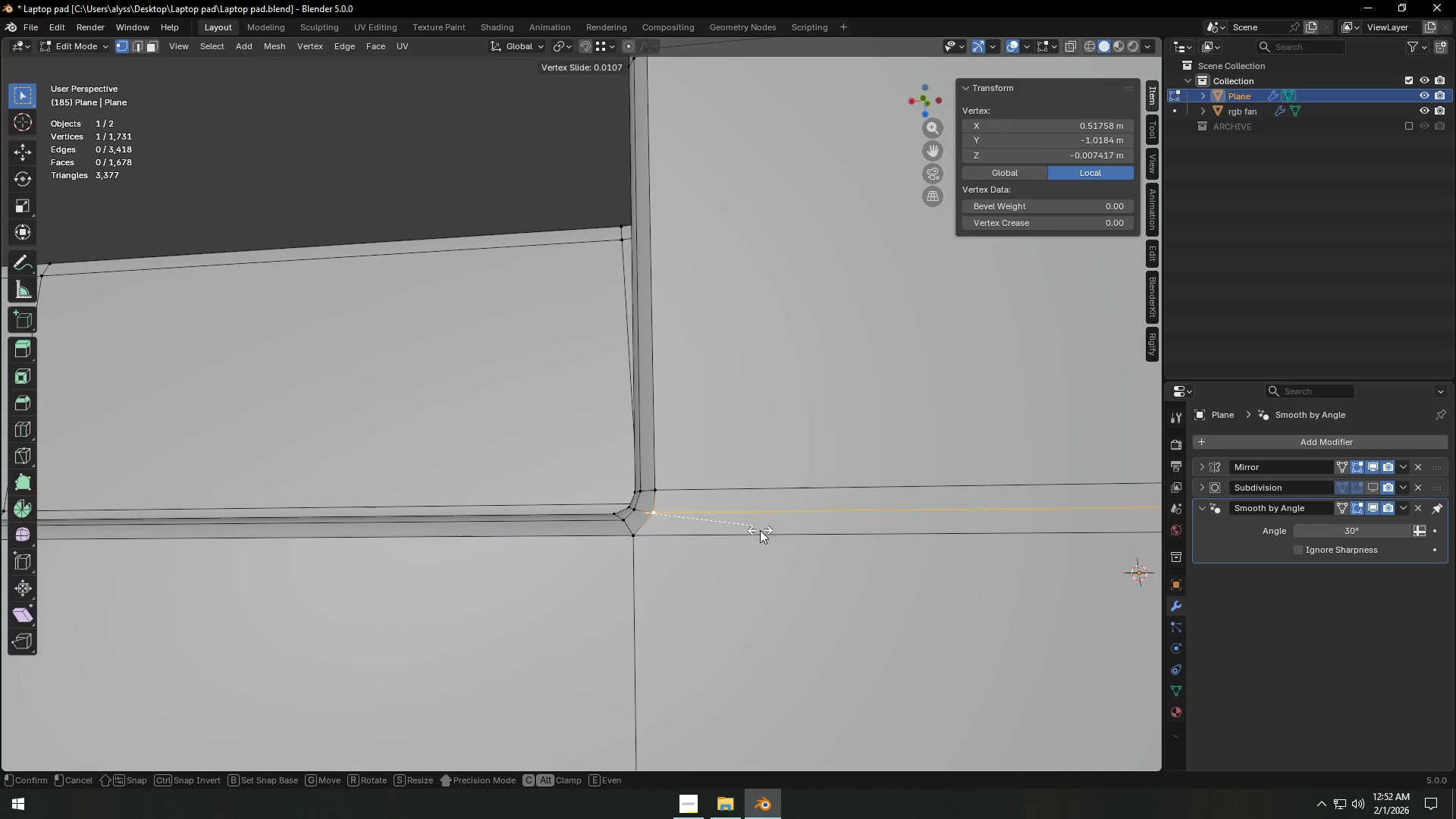 
key(Shift+ShiftLeft)
 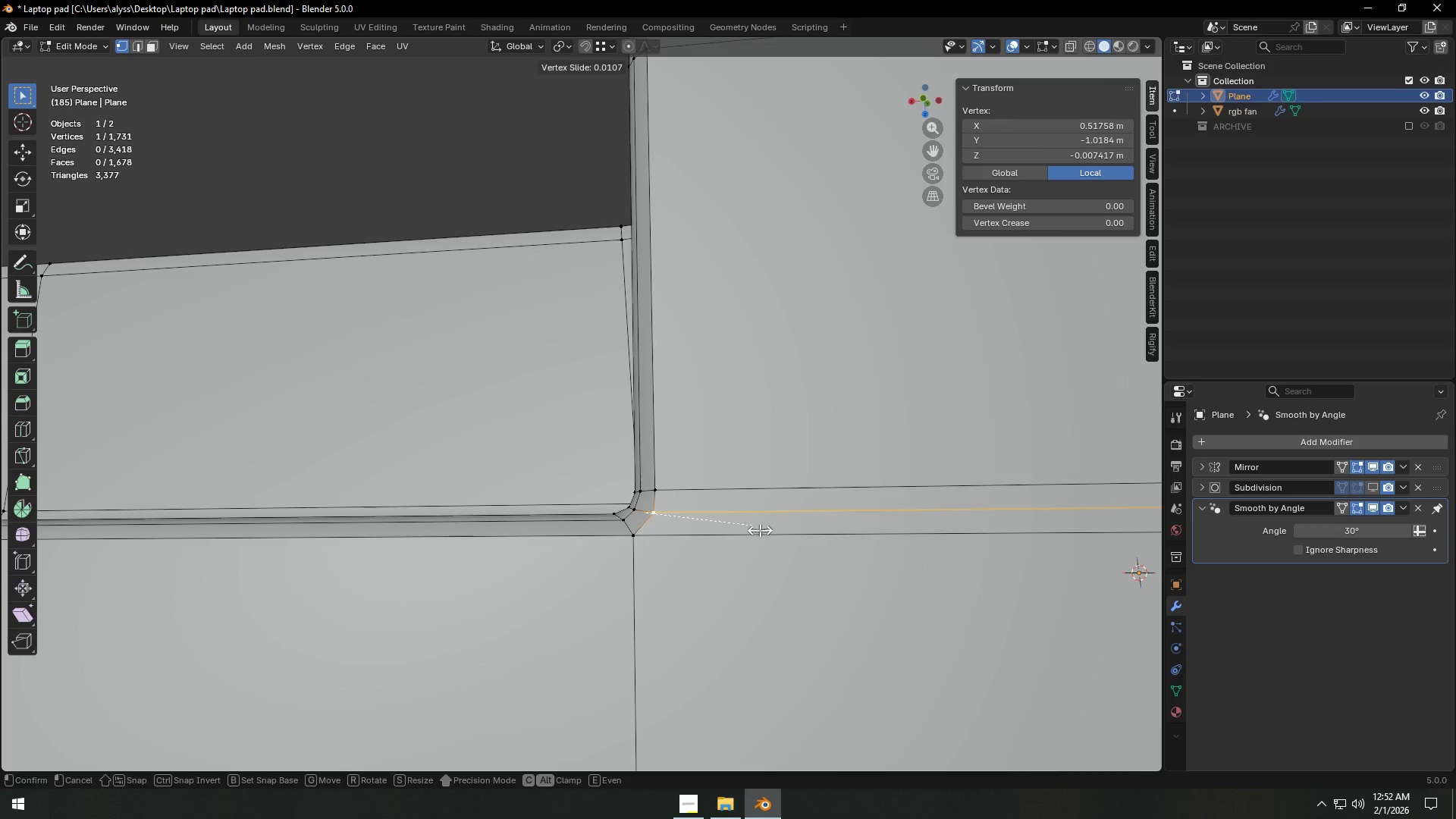 
key(Shift+ShiftLeft)
 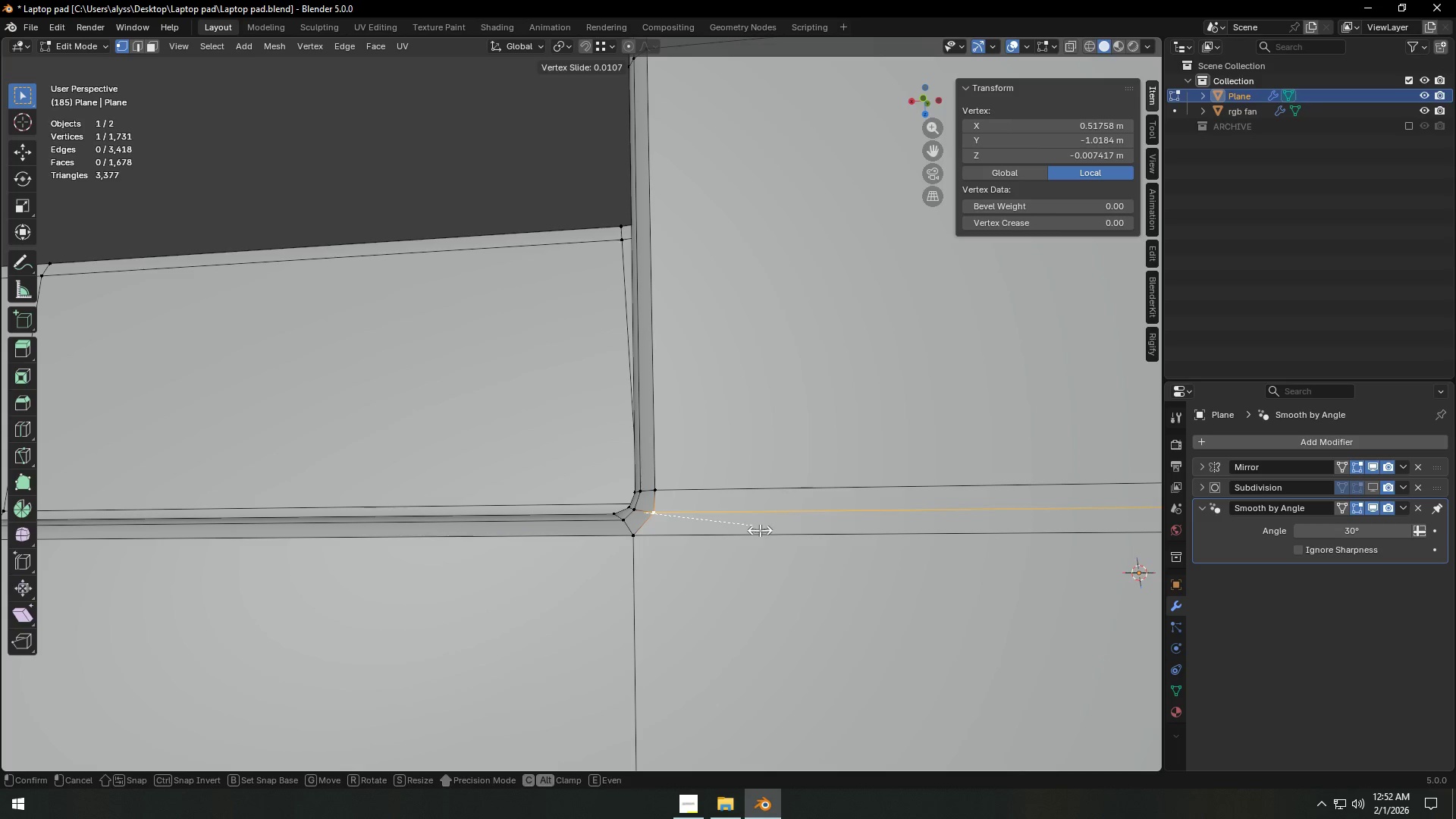 
key(Shift+ShiftLeft)
 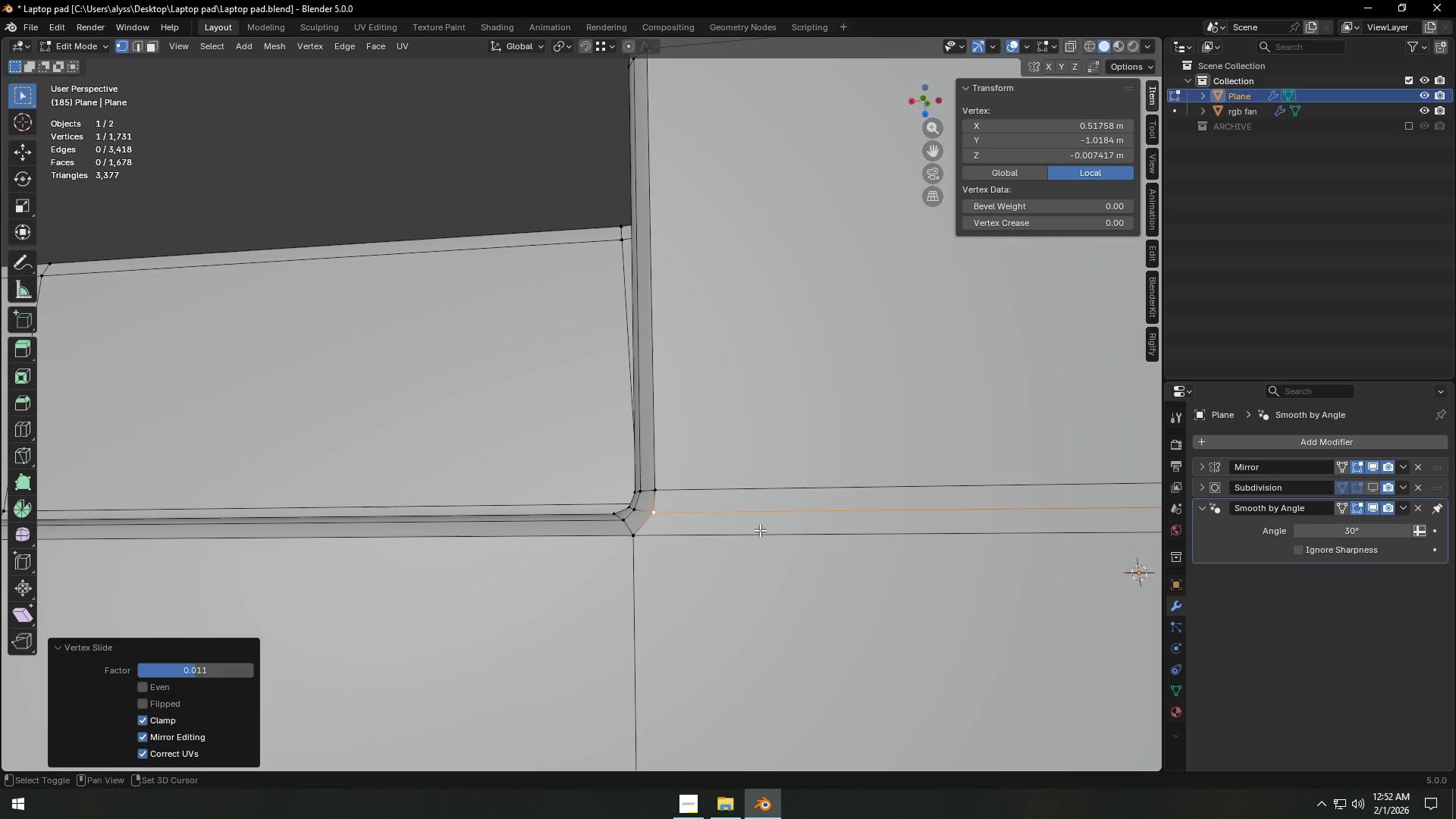 
key(Shift+ShiftLeft)
 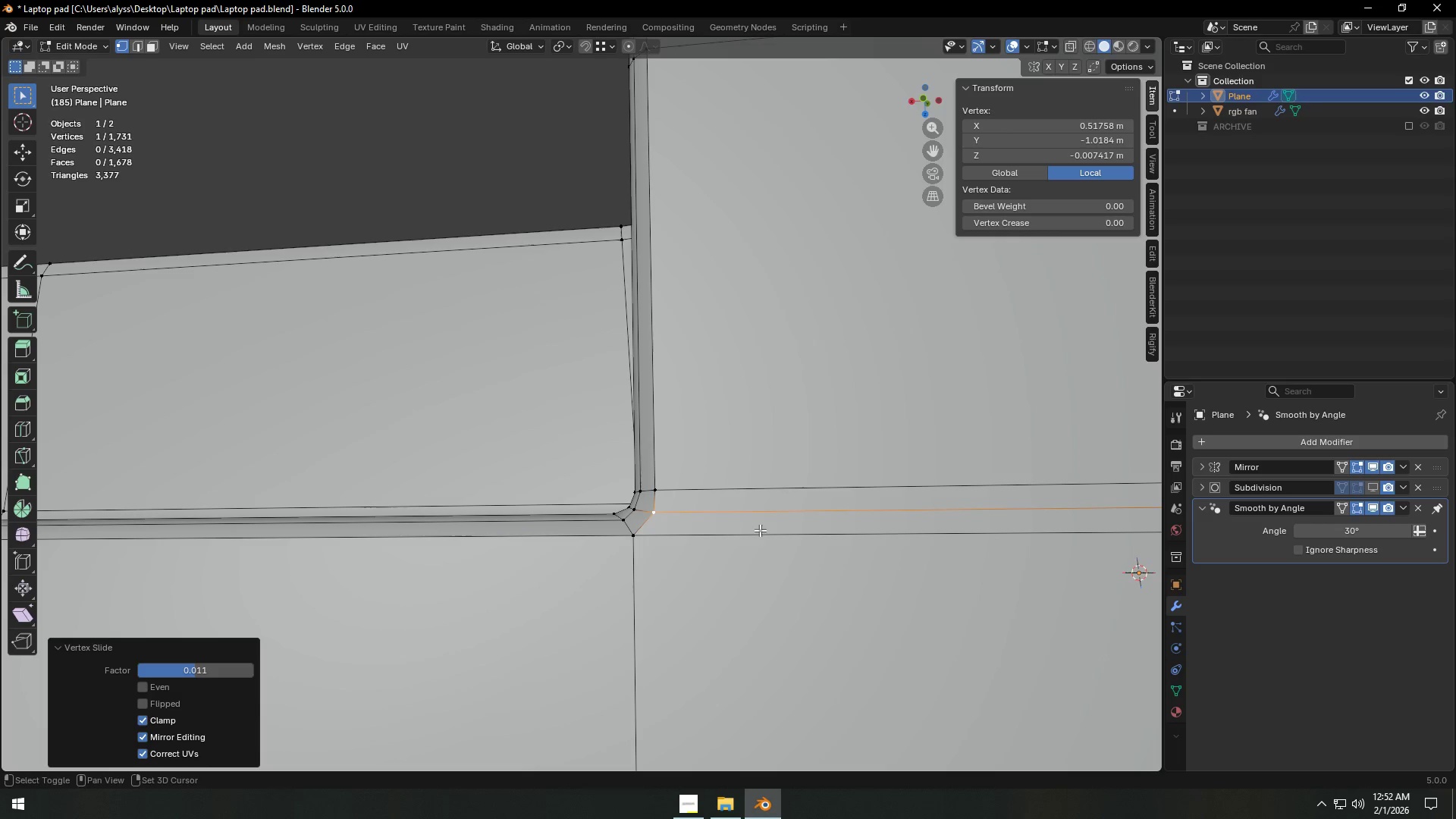 
key(Shift+ShiftLeft)
 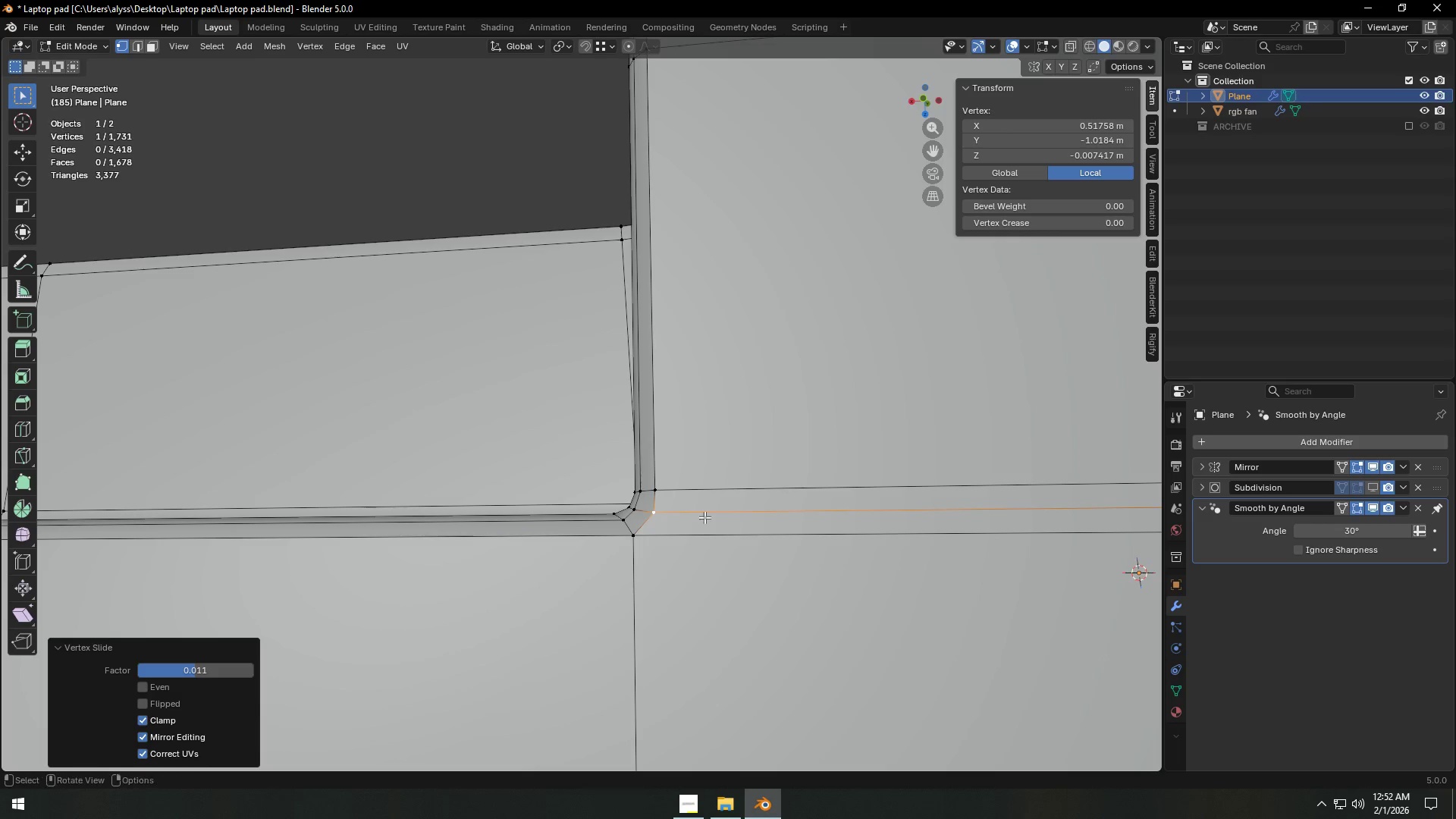 
scroll: coordinate [697, 515], scroll_direction: down, amount: 3.0
 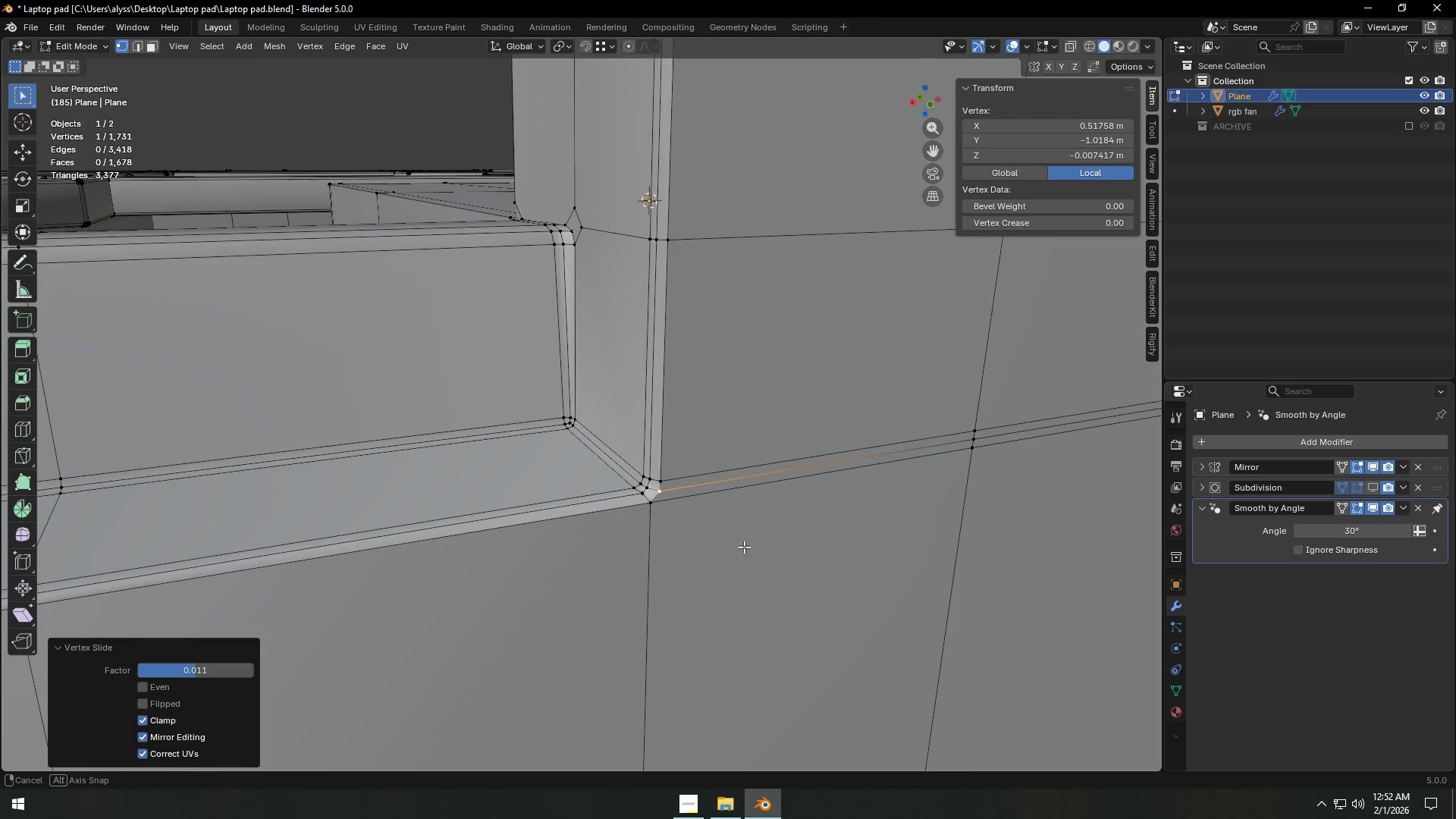 
hold_key(key=ShiftLeft, duration=0.41)
 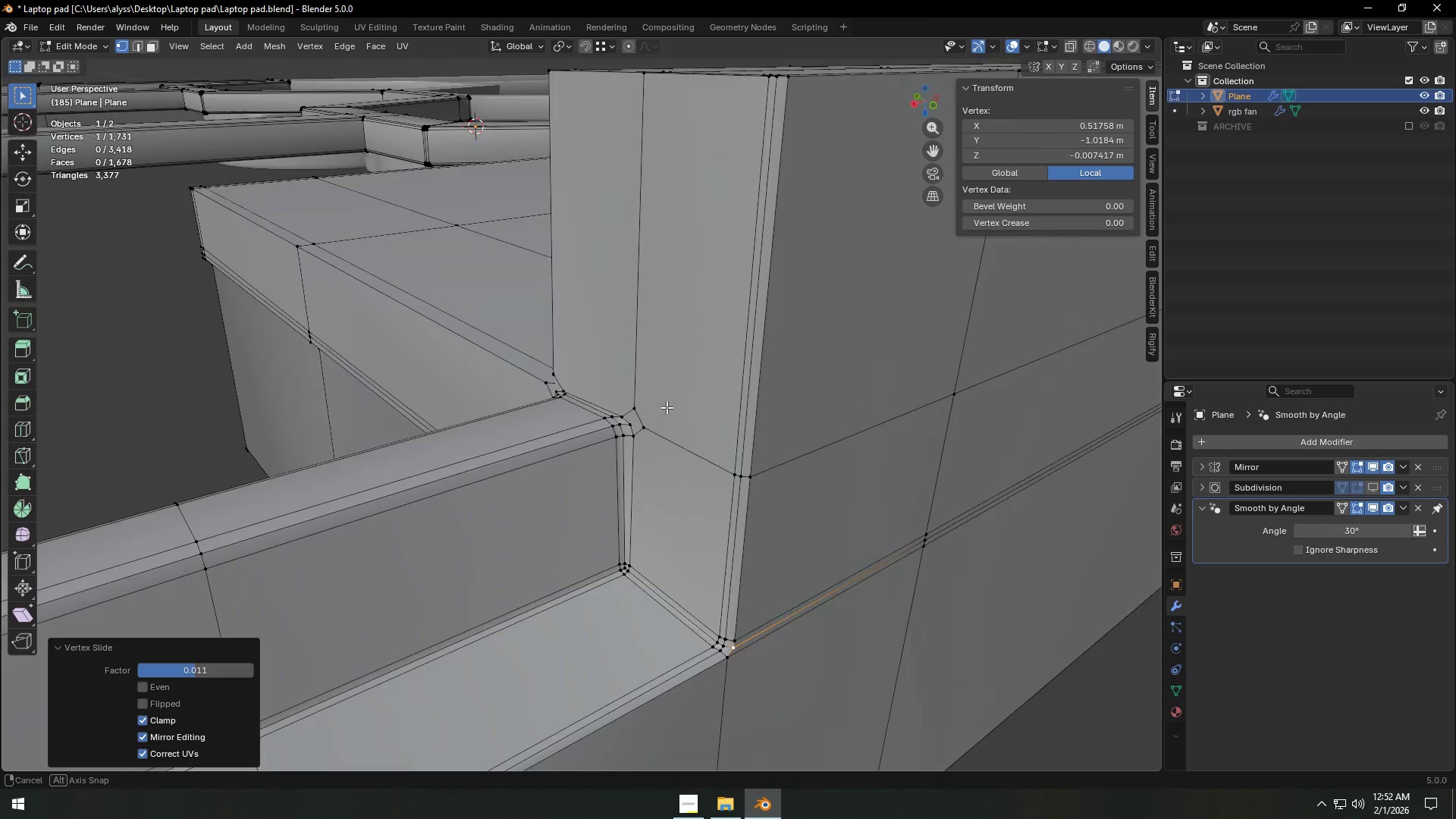 
scroll: coordinate [776, 547], scroll_direction: down, amount: 1.0
 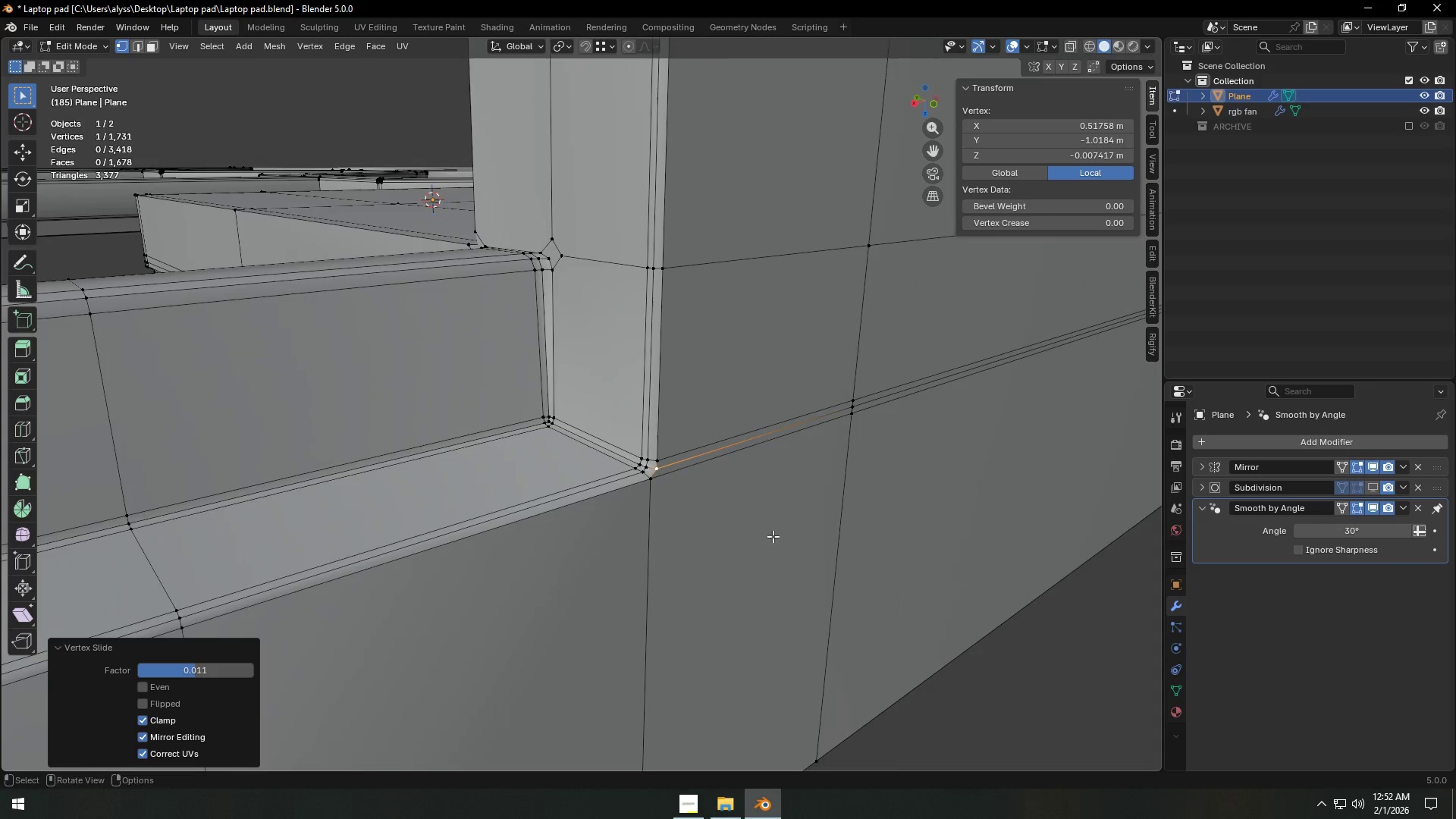 
key(Shift+ShiftLeft)
 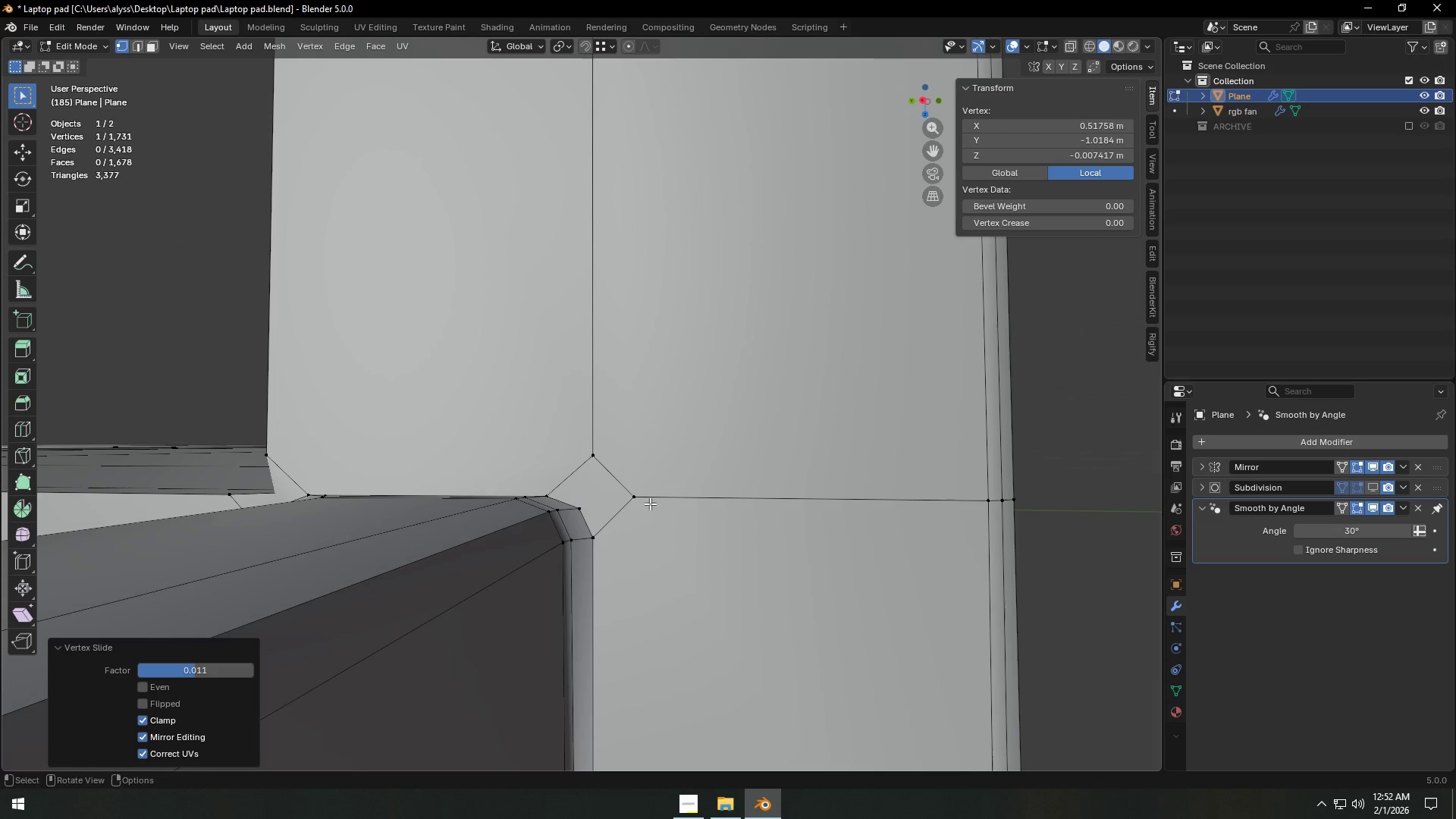 
scroll: coordinate [674, 436], scroll_direction: up, amount: 6.0
 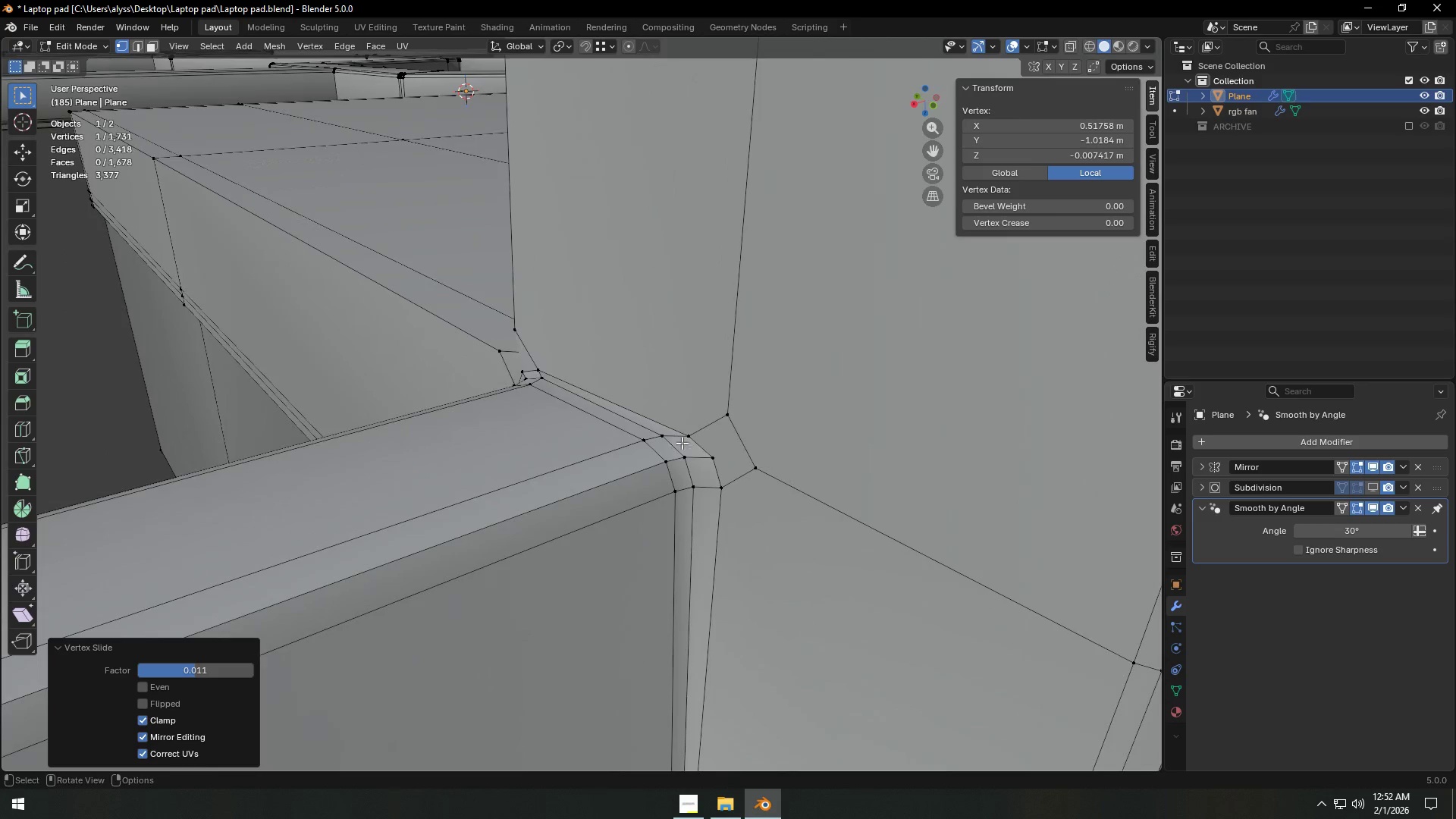 
scroll: coordinate [632, 504], scroll_direction: down, amount: 5.0
 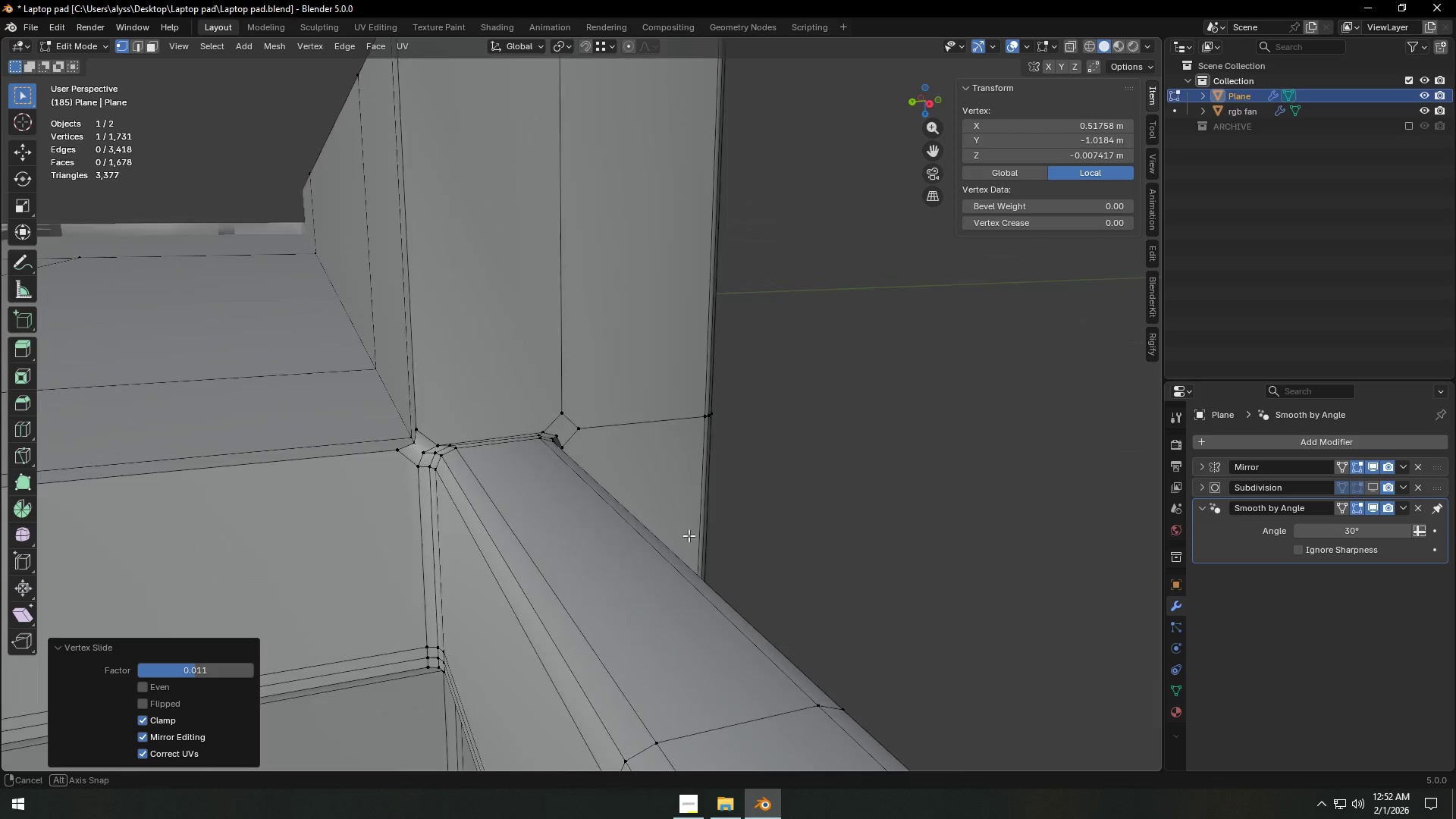 
key(Shift+ShiftLeft)
 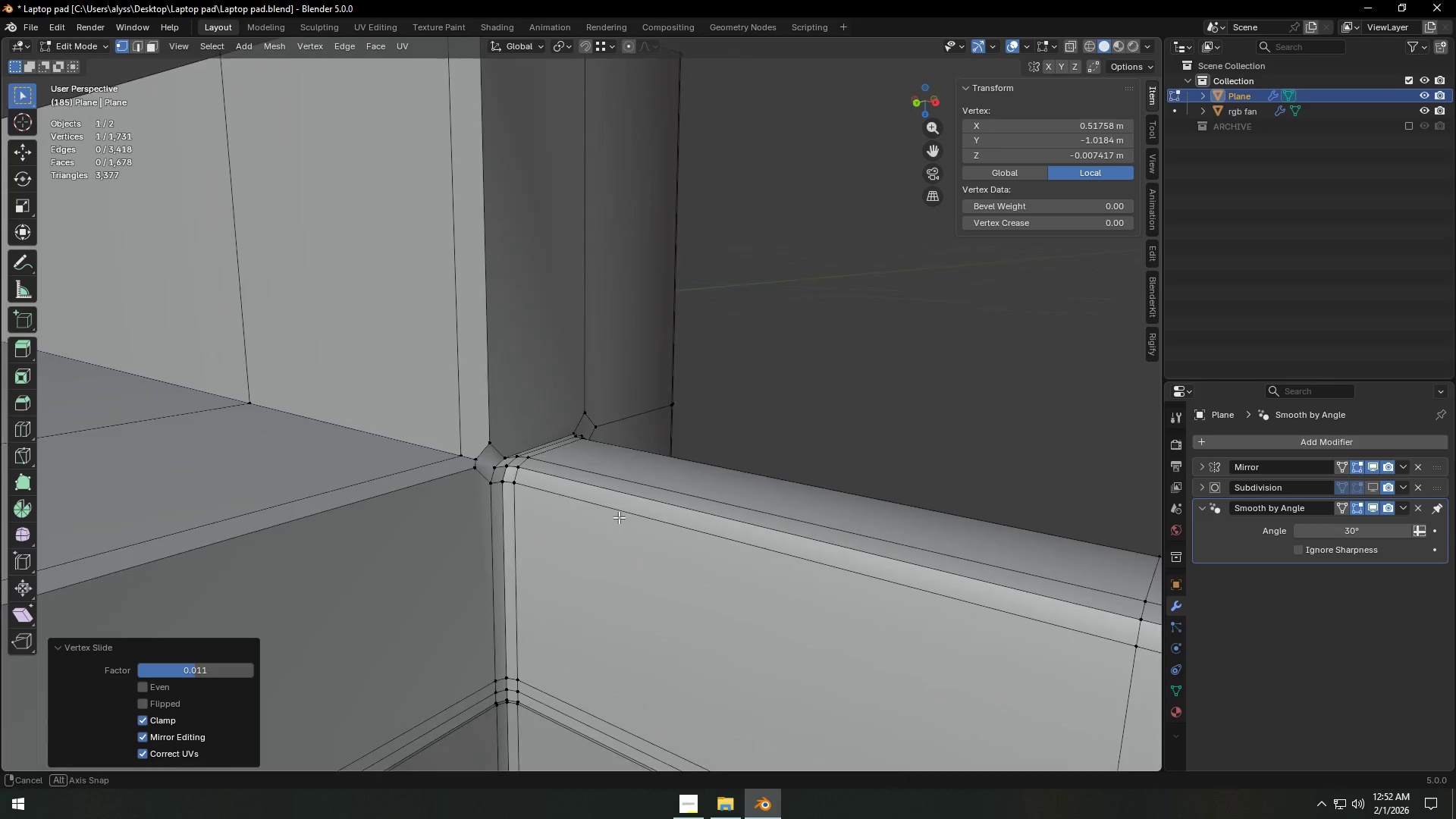 
scroll: coordinate [571, 527], scroll_direction: up, amount: 4.0
 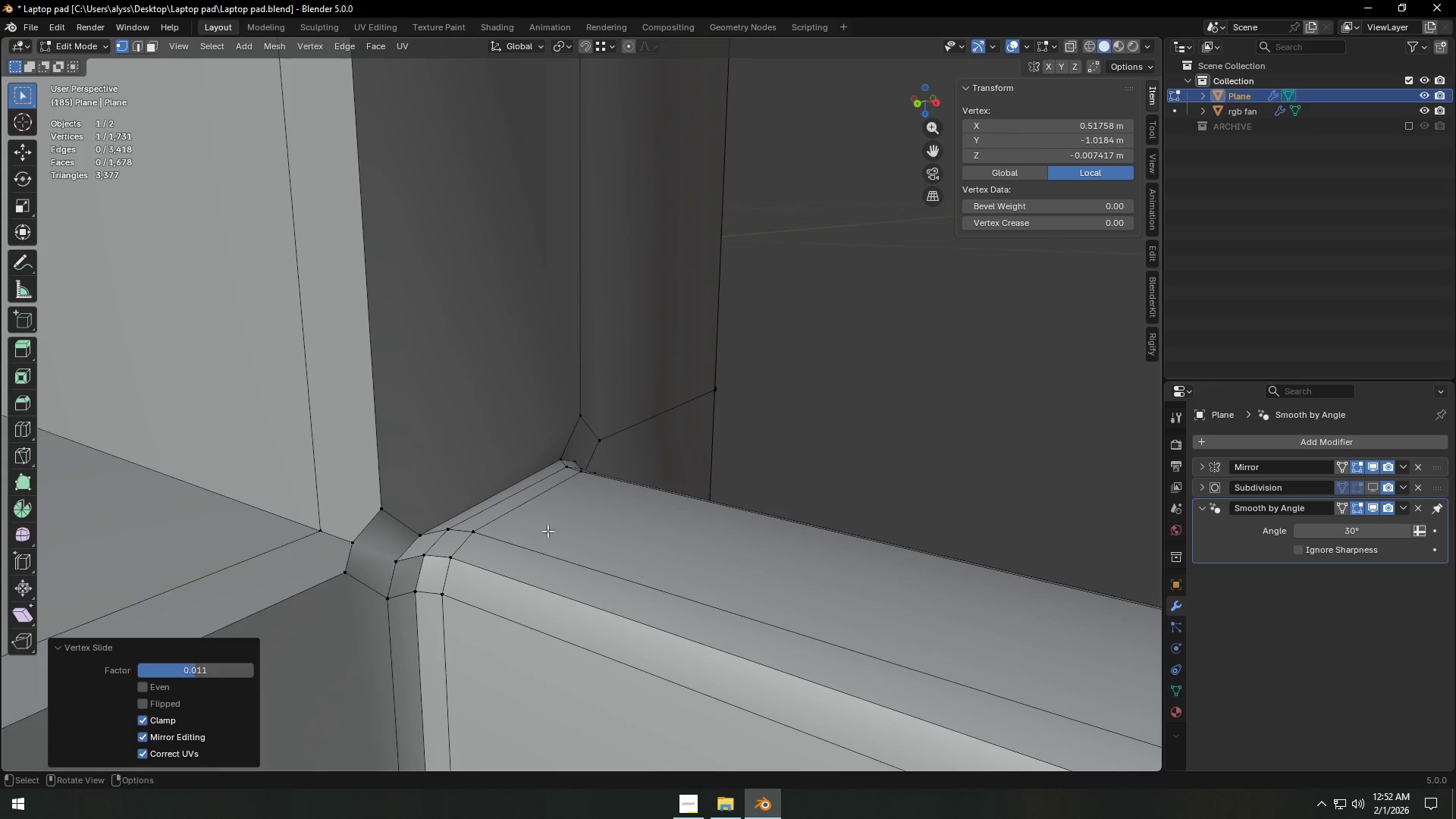 
hold_key(key=ShiftLeft, duration=0.45)
 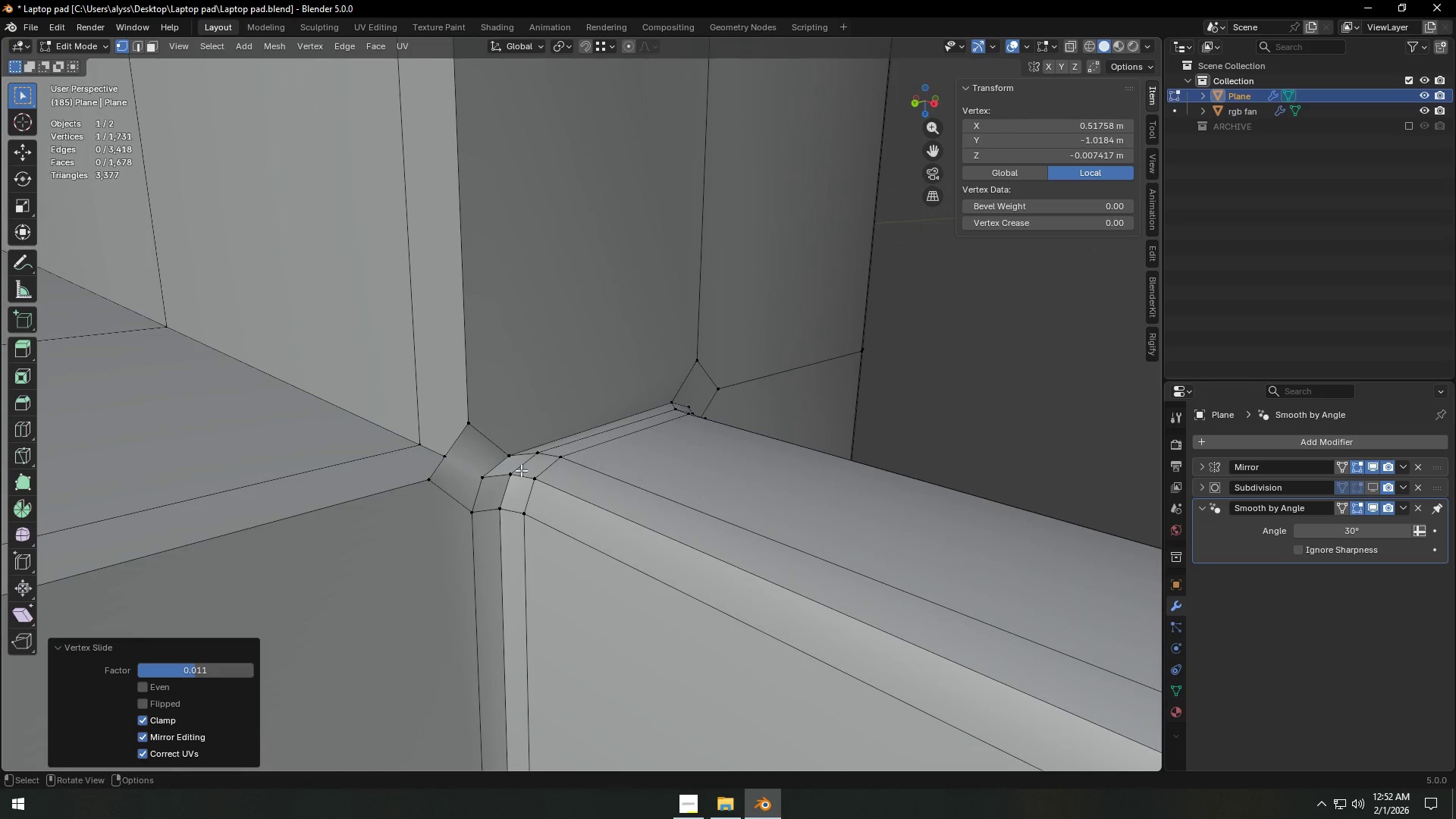 
key(Shift+ShiftLeft)
 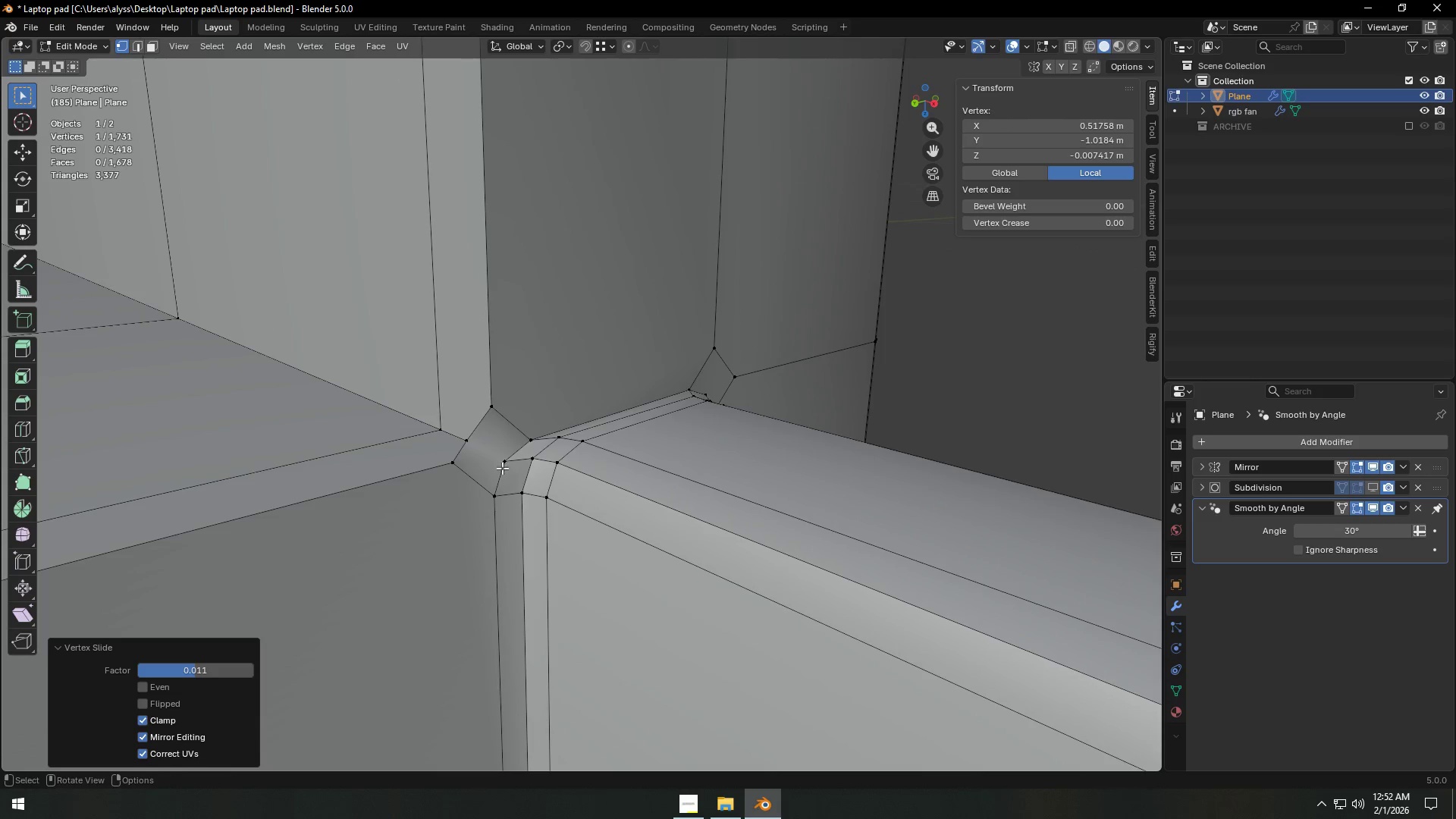 
key(2)
 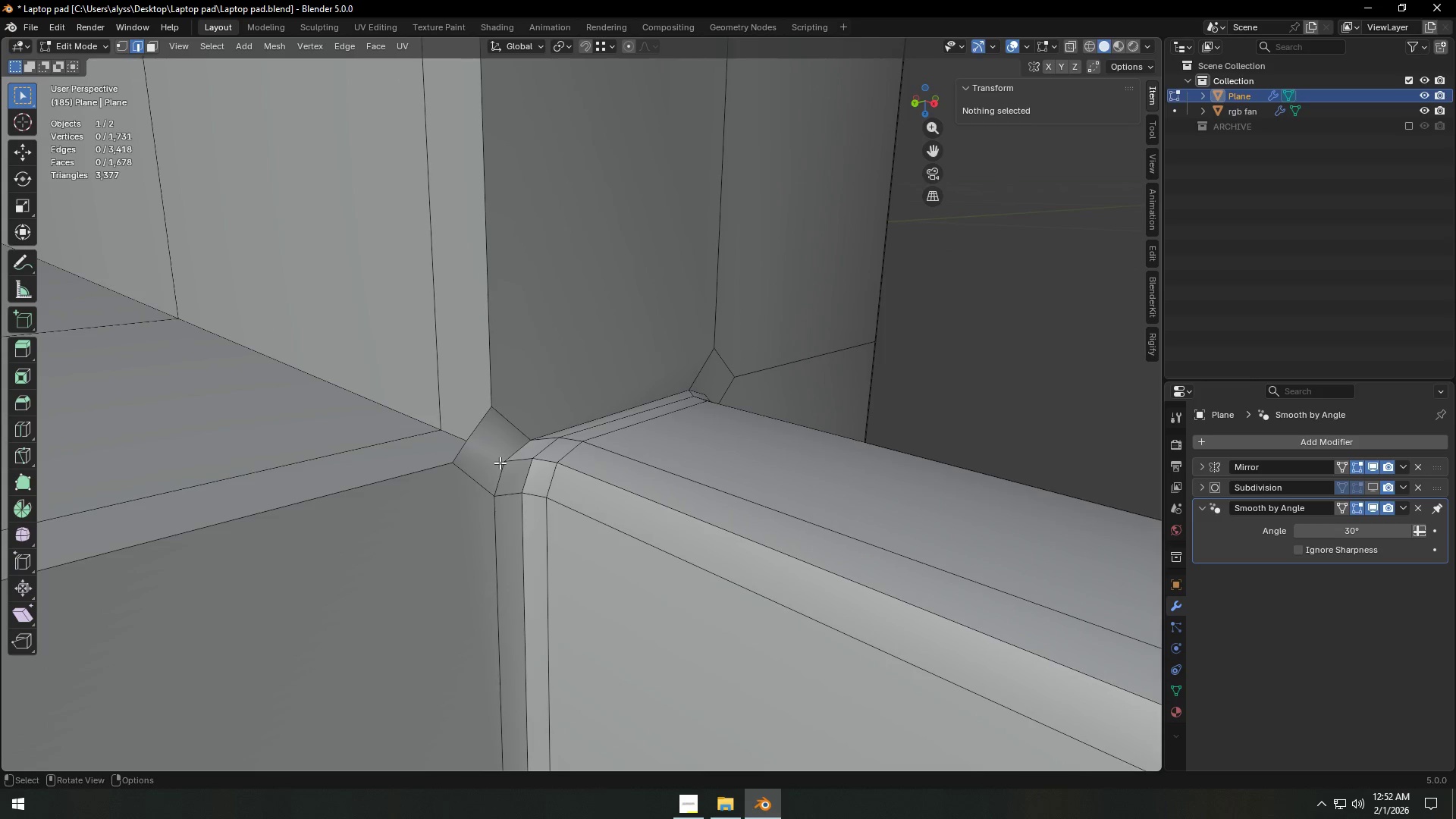 
left_click([485, 450])
 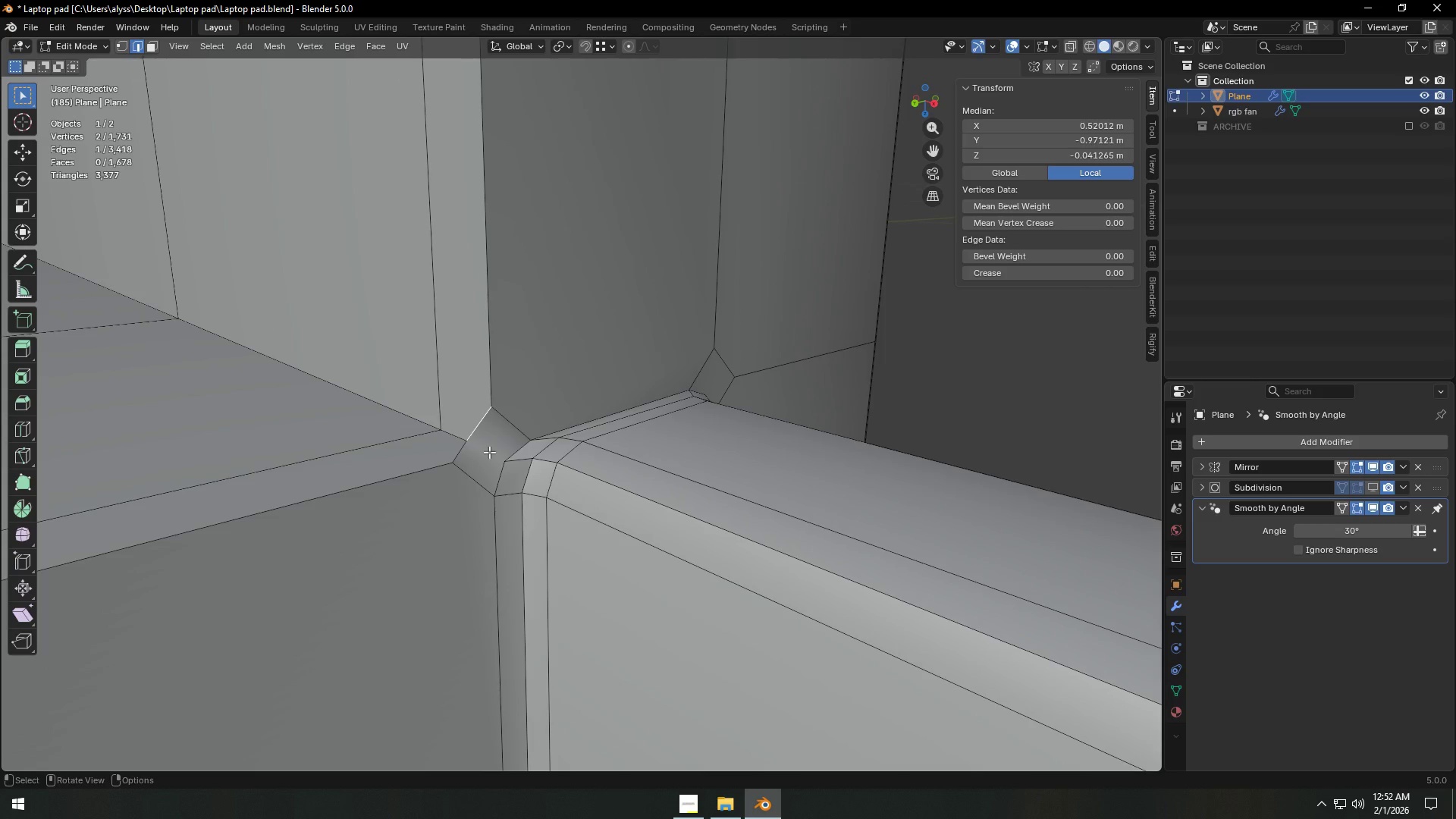 
left_click([489, 452])
 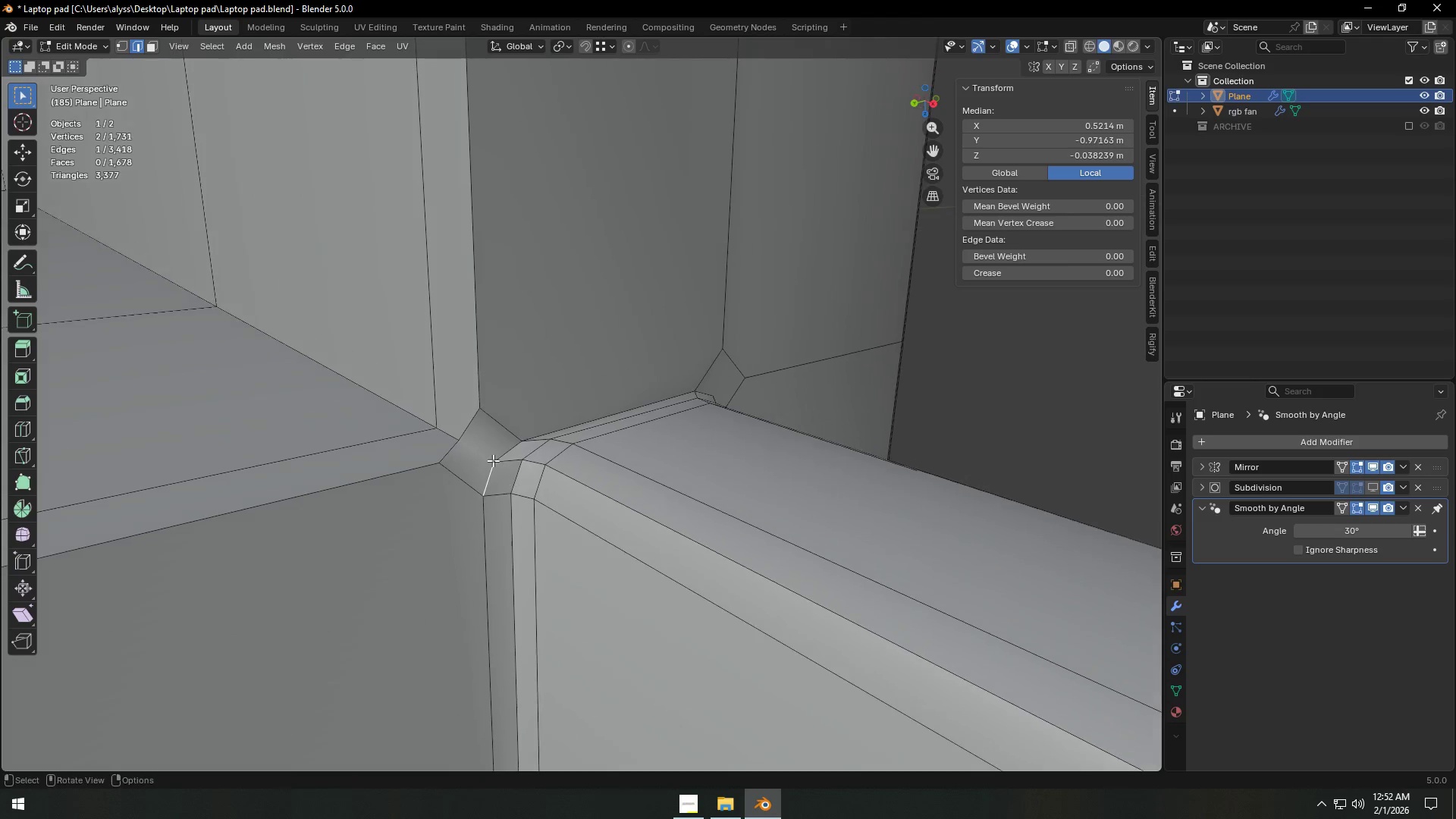 
key(1)
 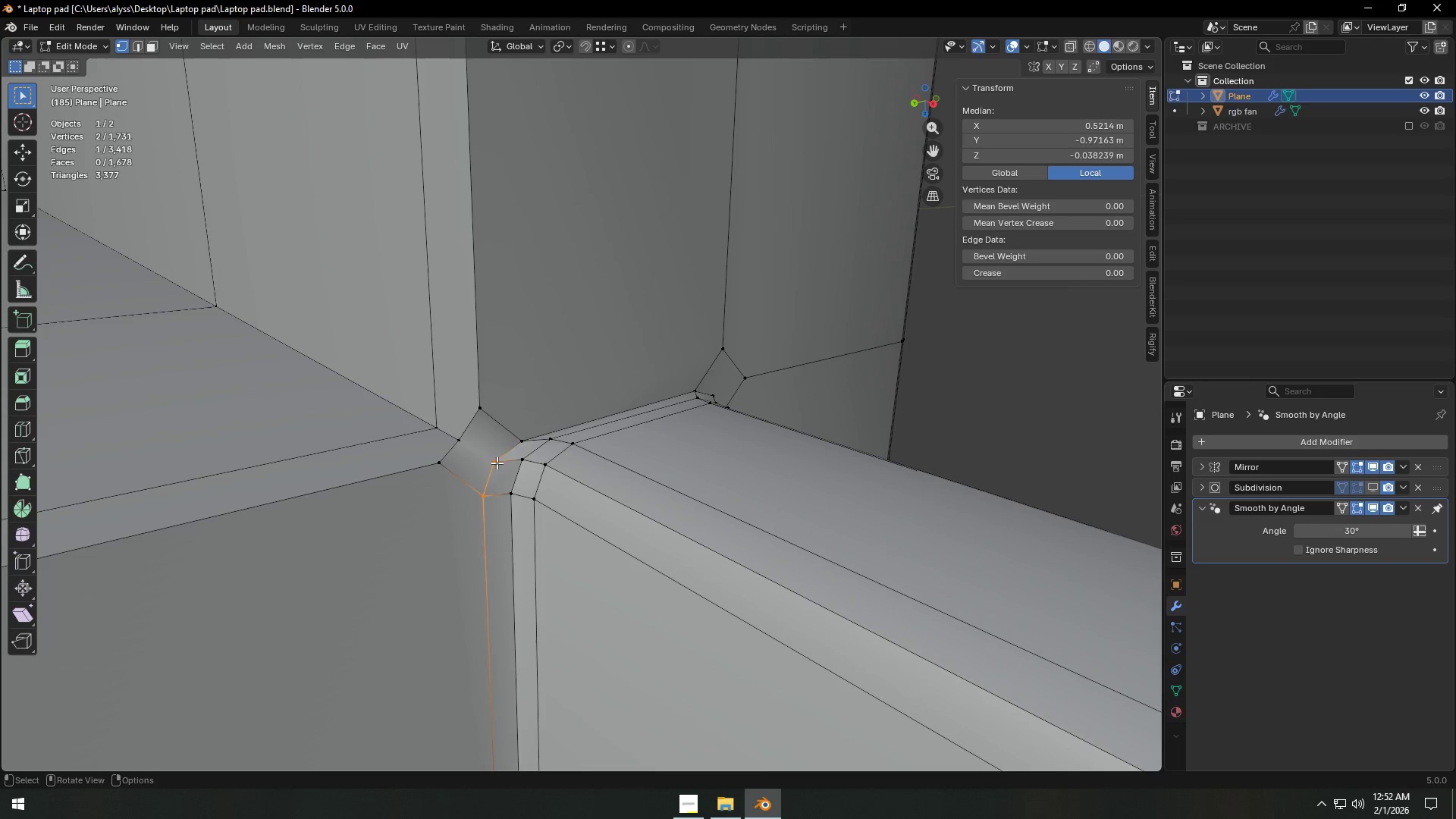 
left_click([497, 463])
 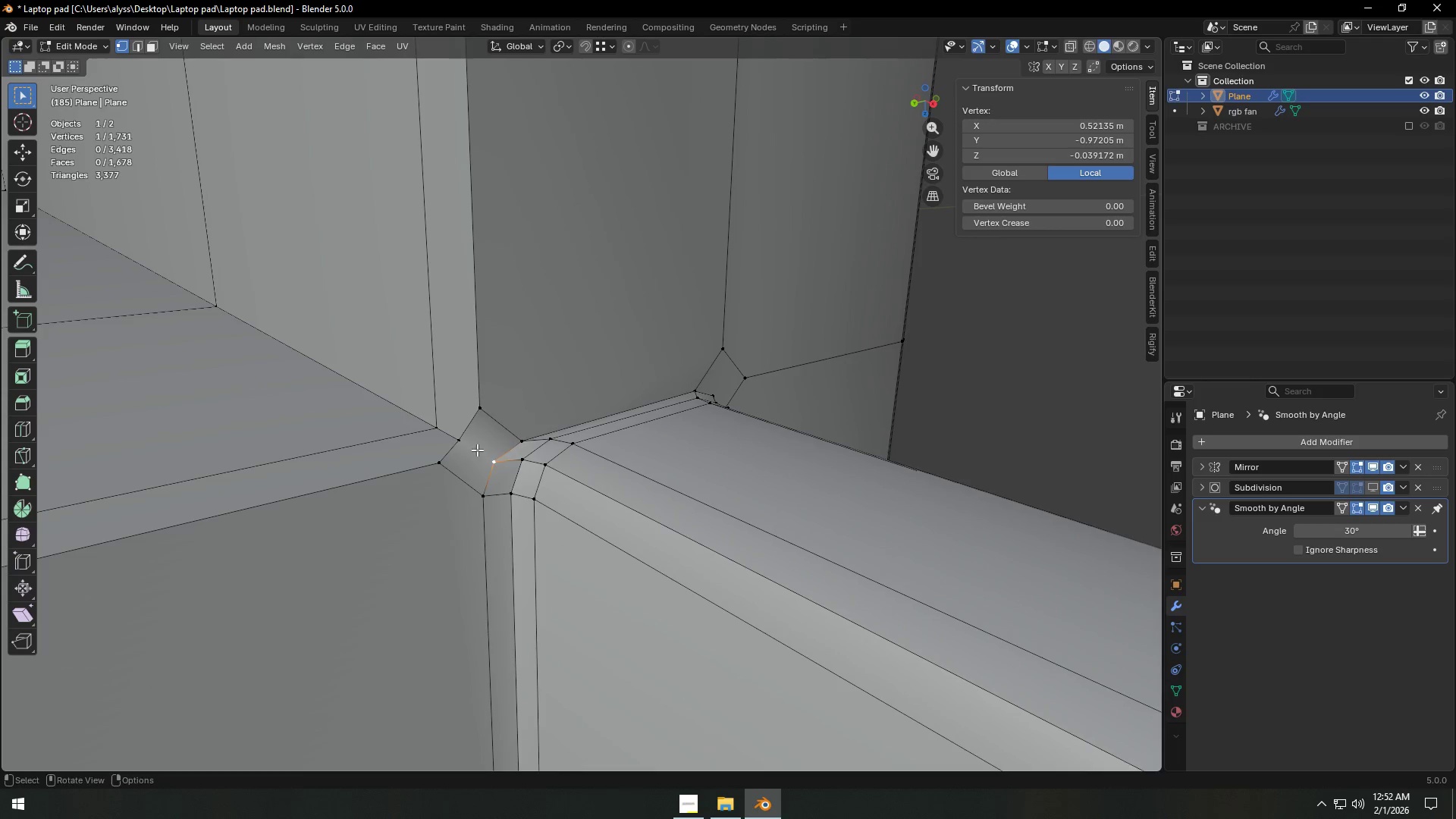 
hold_key(key=ShiftLeft, duration=0.36)
double_click([453, 440])
 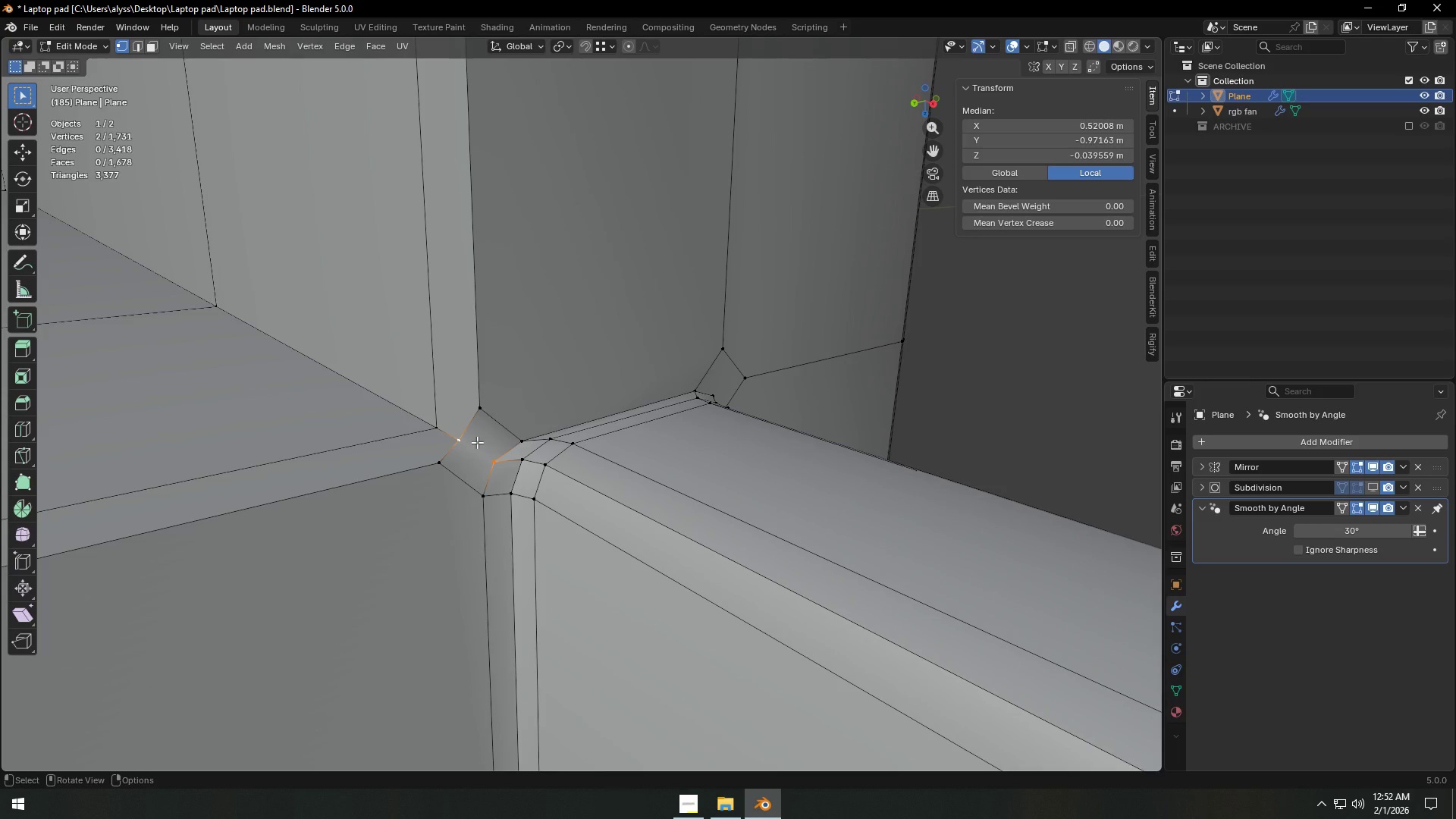 
key(J)
 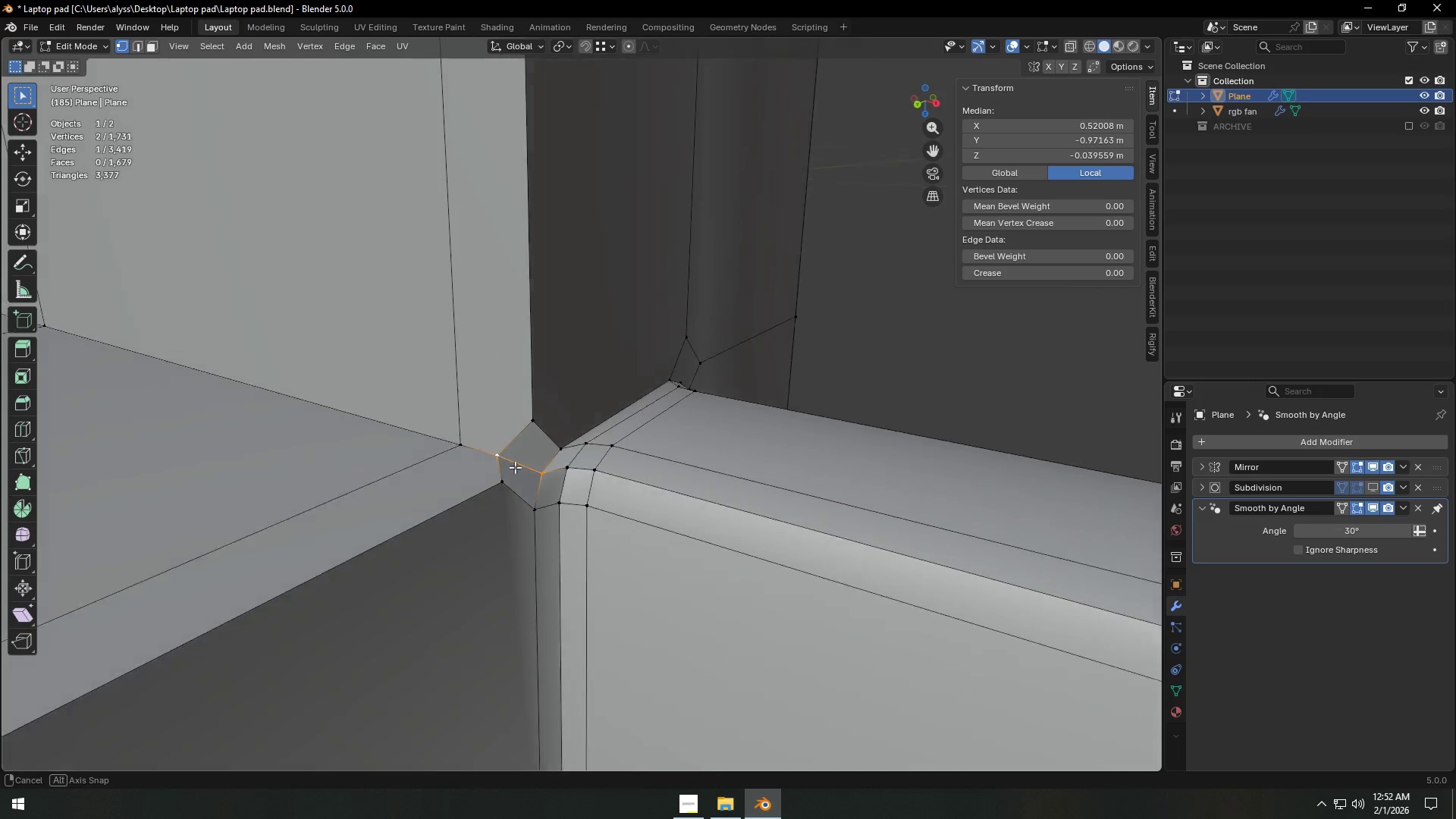 
left_click([544, 473])
 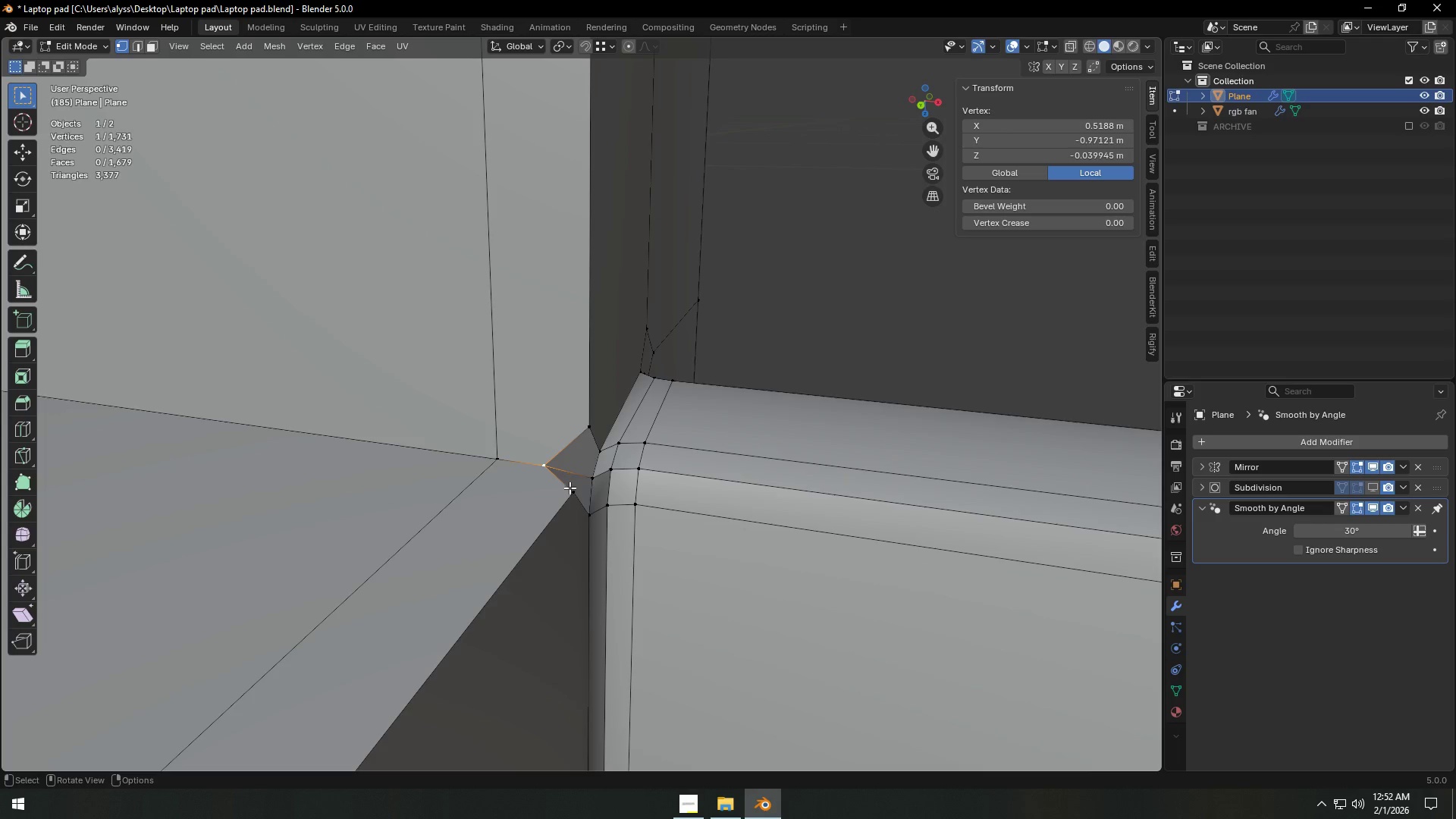 
scroll: coordinate [572, 494], scroll_direction: down, amount: 3.0
 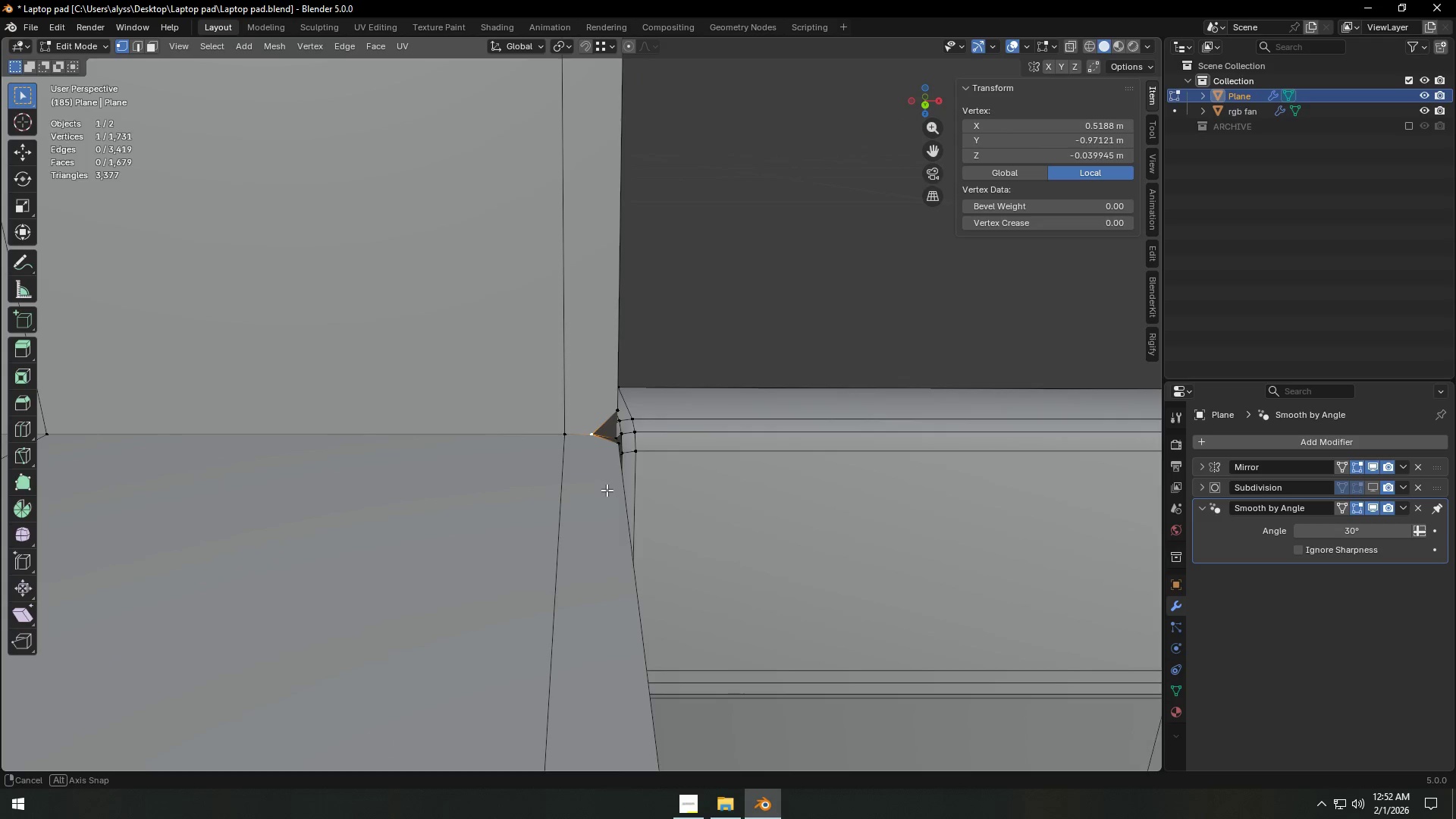 
type(GX)
 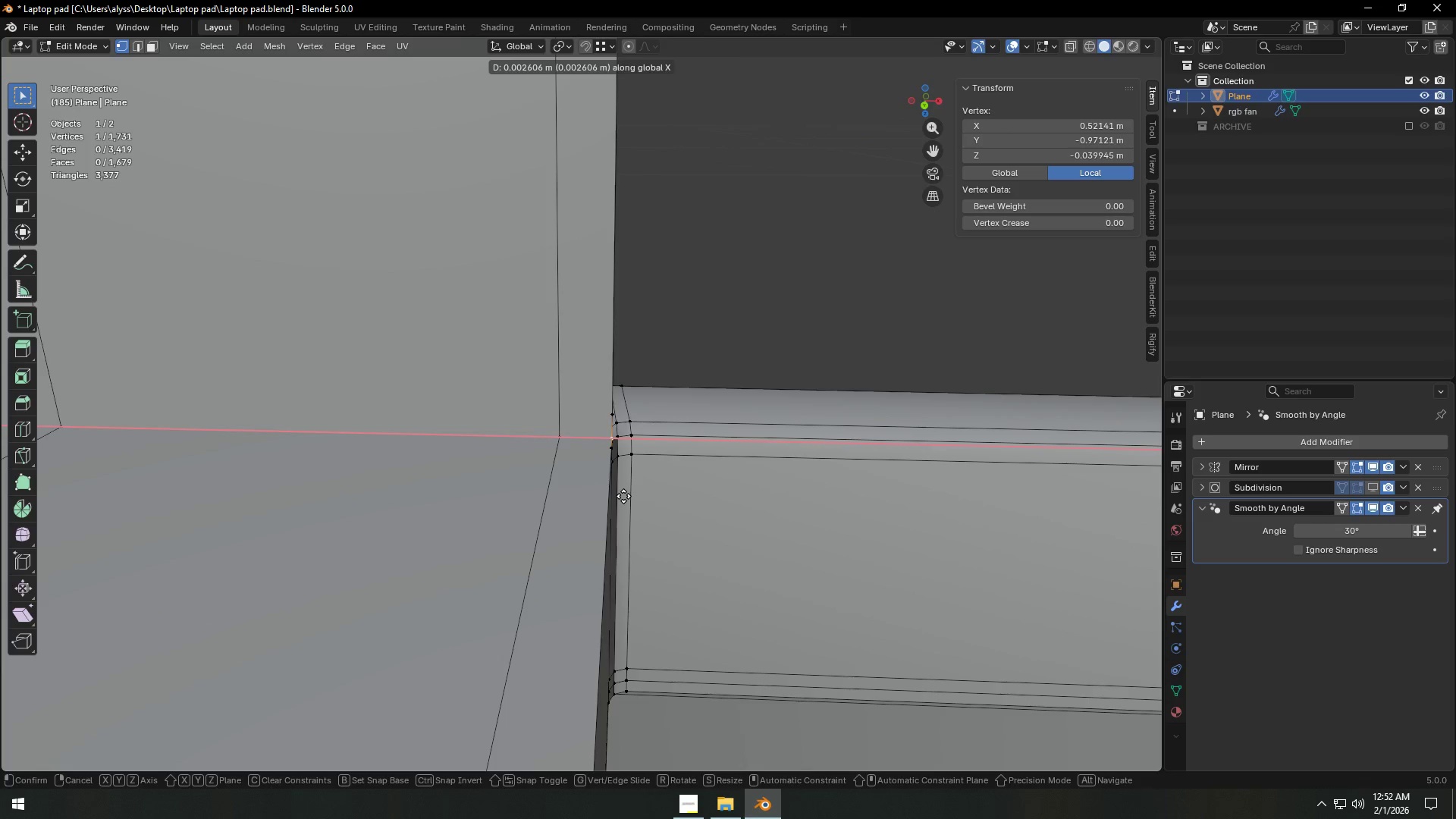 
scroll: coordinate [601, 494], scroll_direction: down, amount: 1.0
 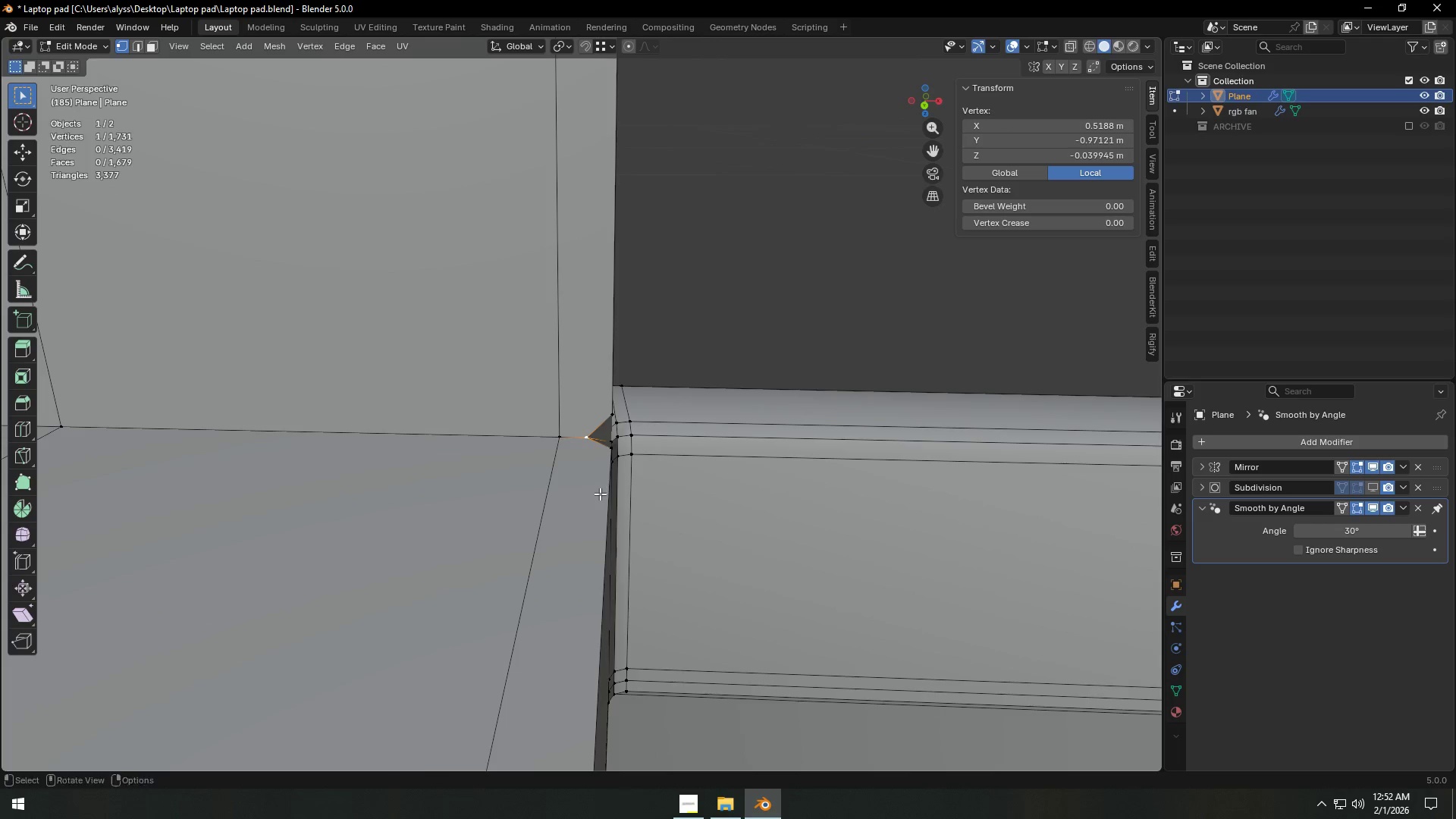 
left_click([623, 496])
 